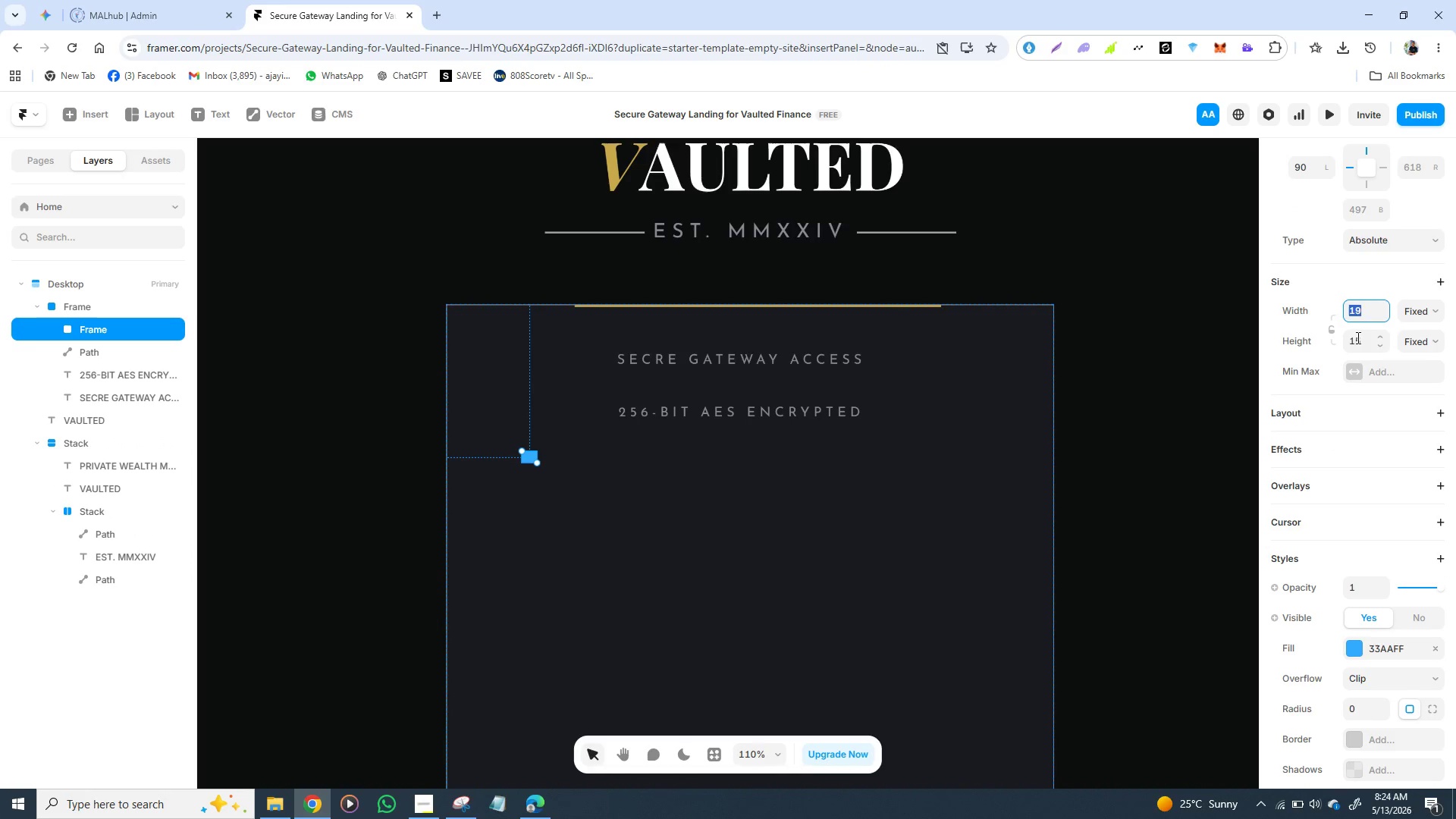 
left_click([1357, 340])
 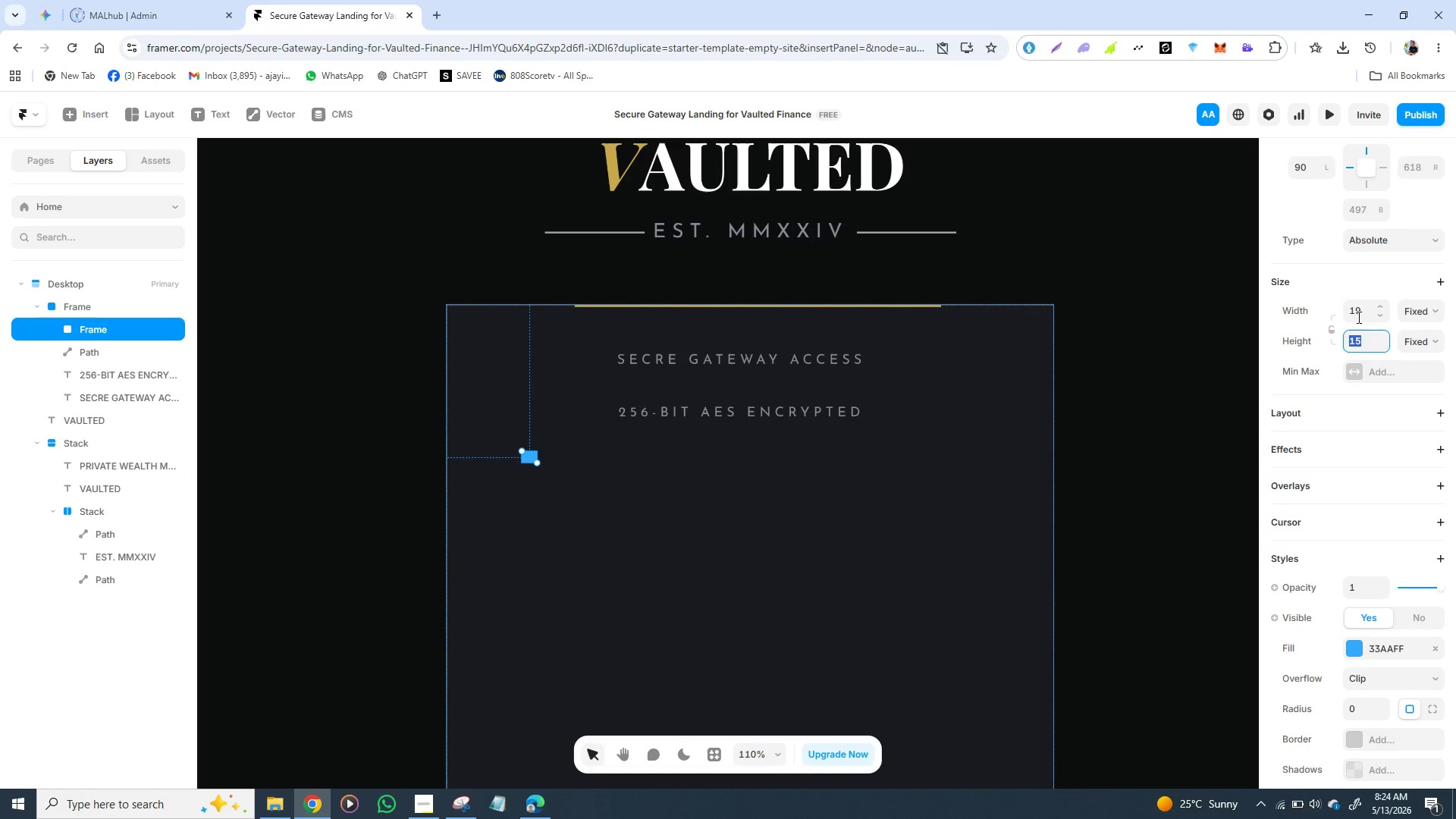 
left_click([1357, 317])
 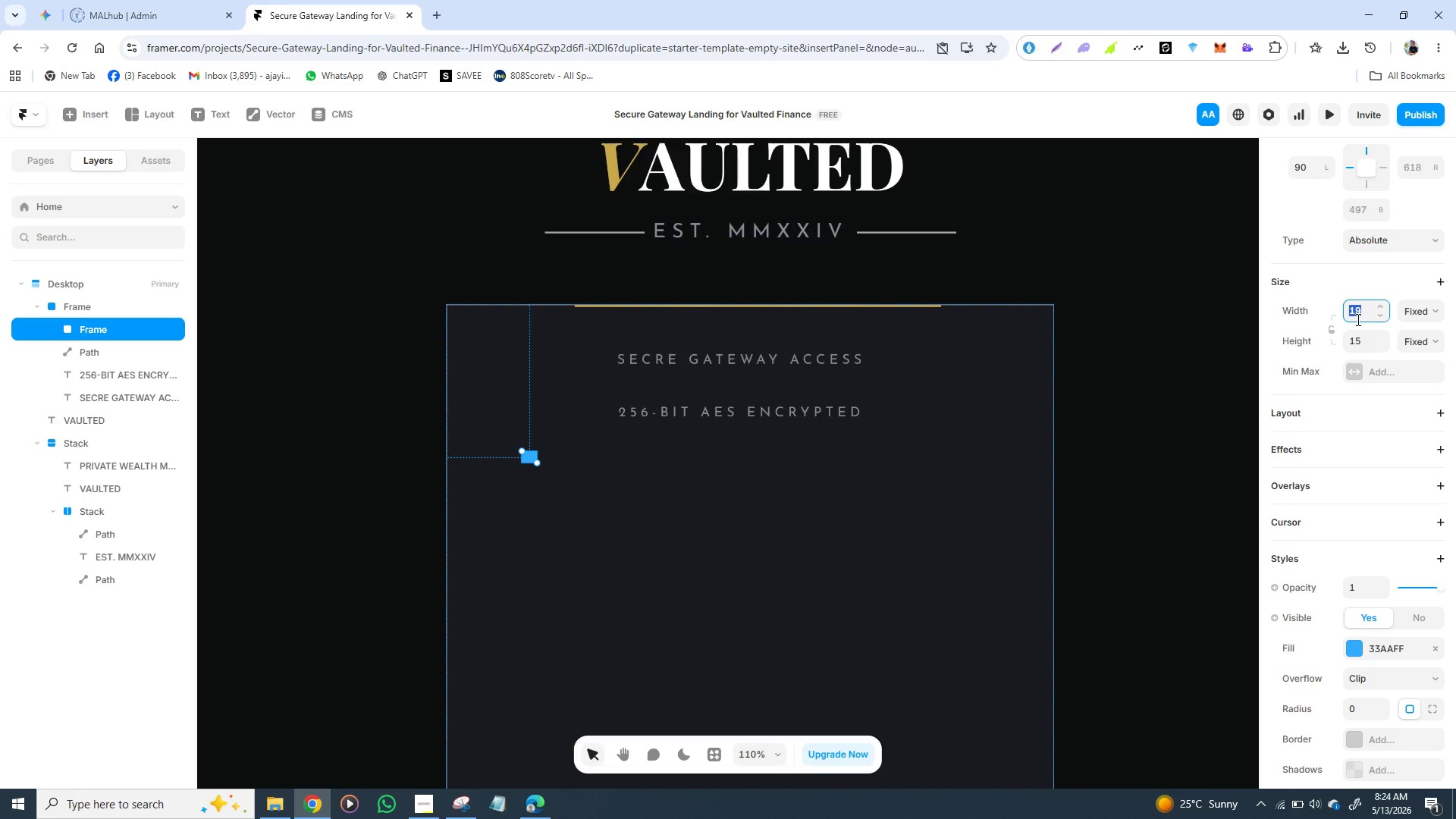 
type(20)
 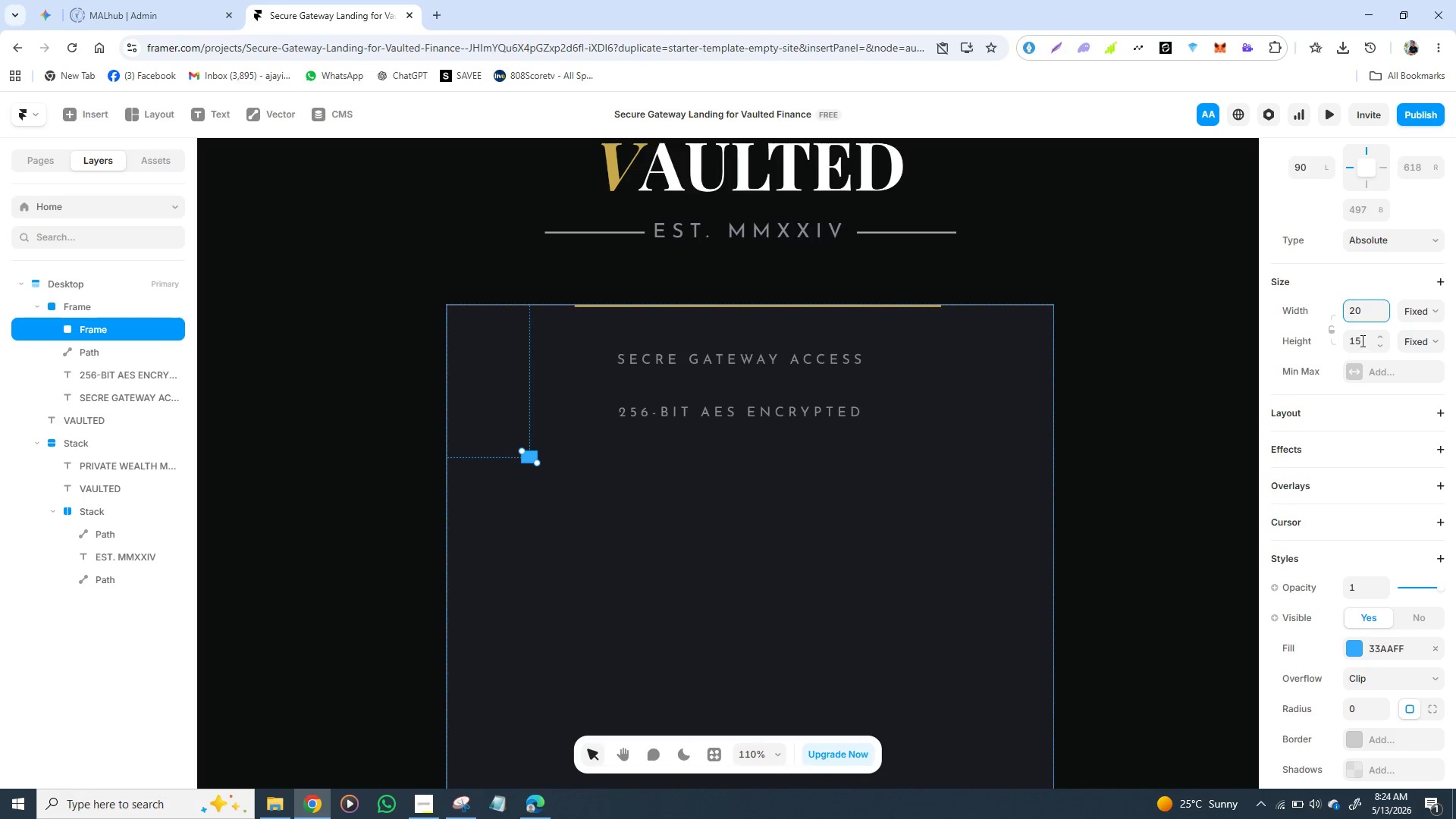 
left_click([1361, 338])
 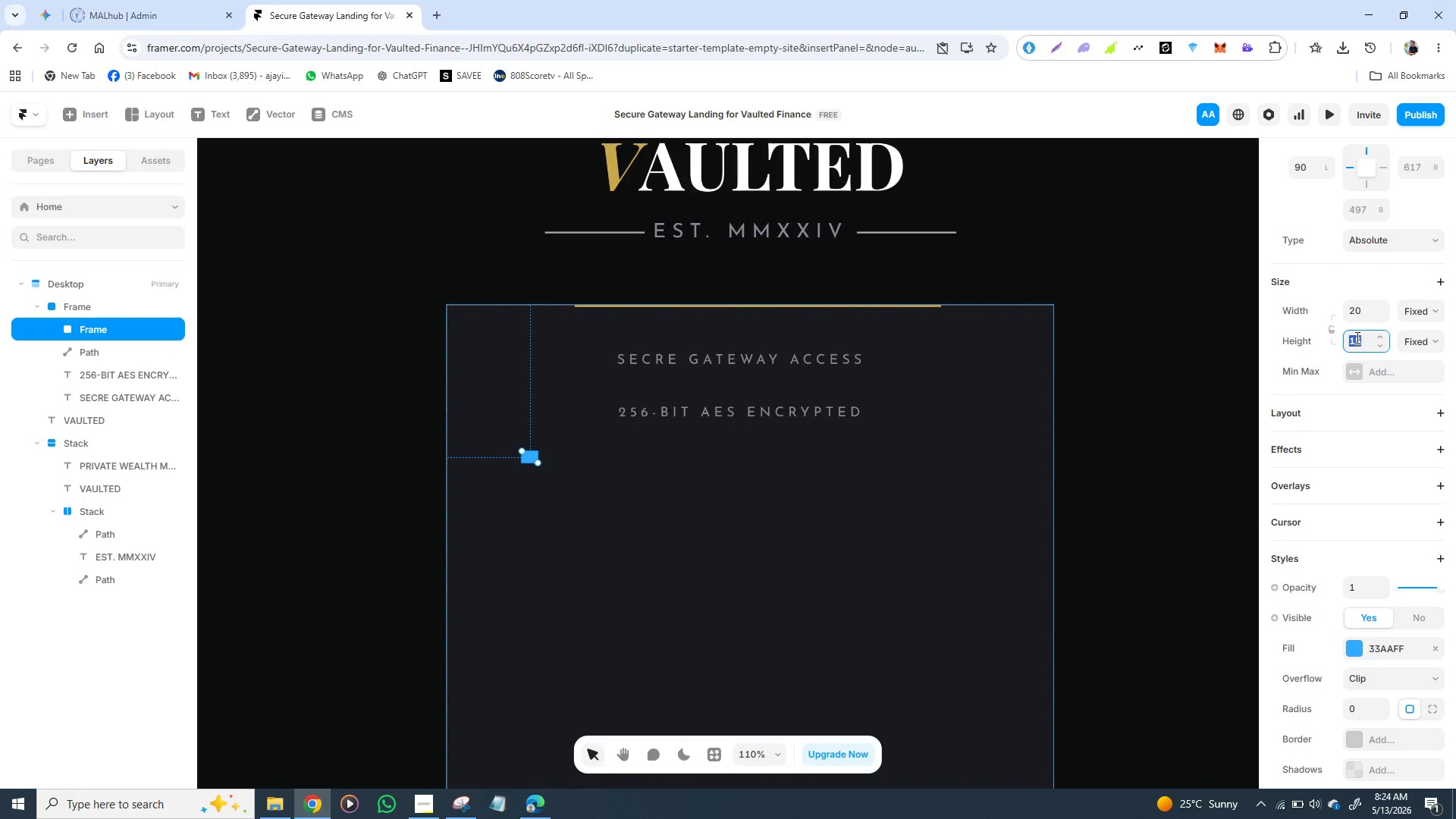 
type(20)
 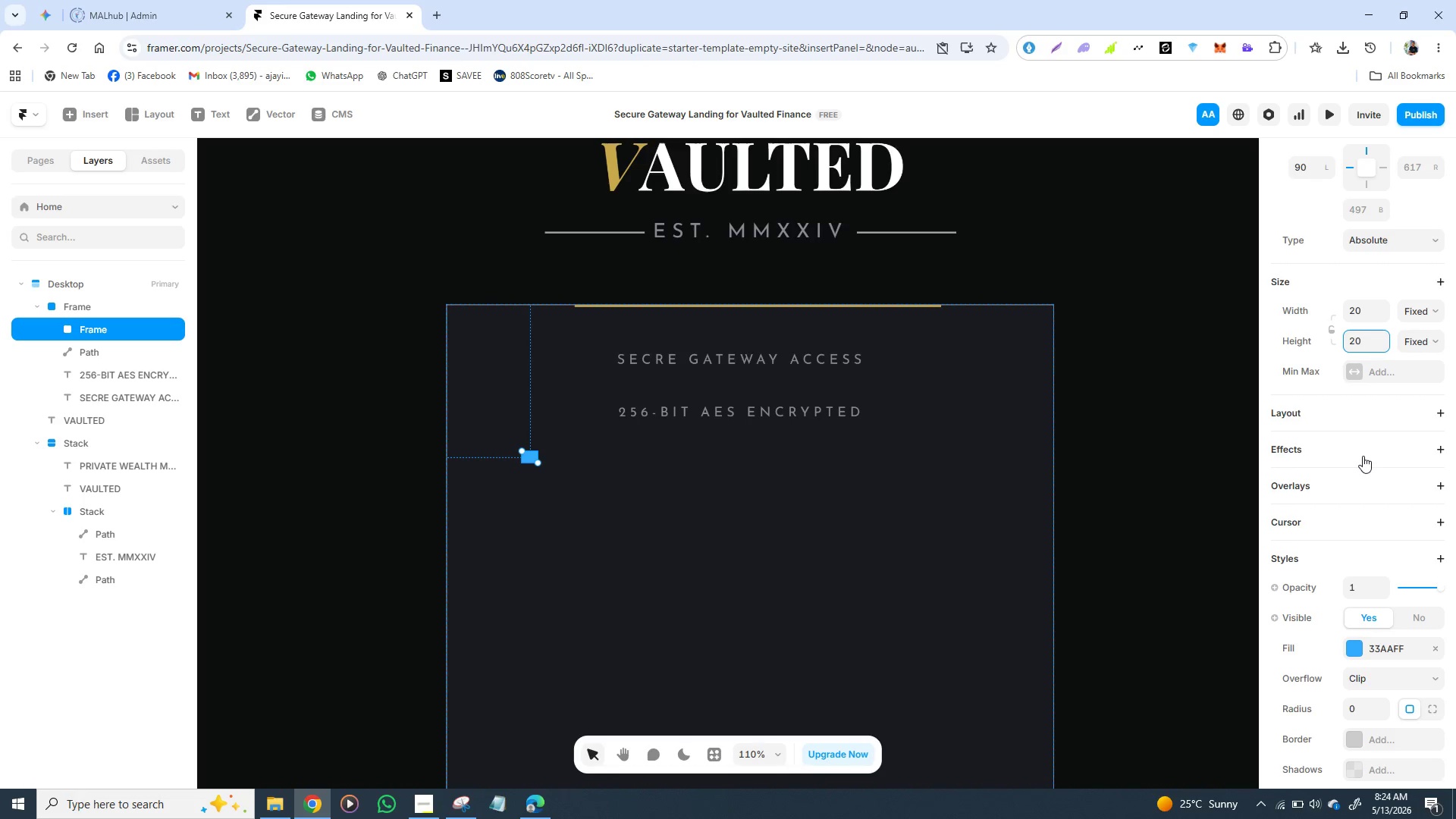 
scroll: coordinate [1366, 457], scroll_direction: down, amount: 2.0
 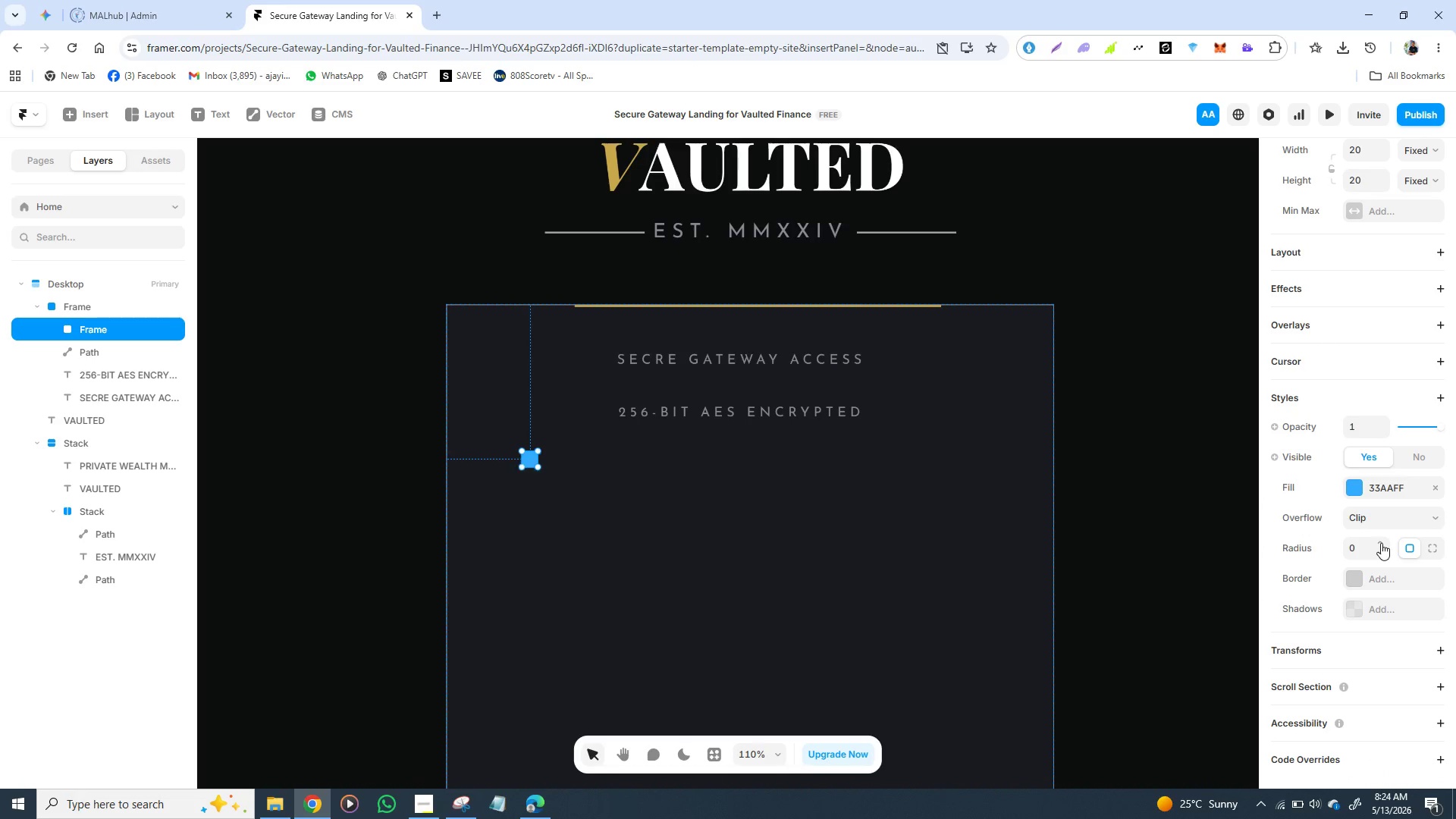 
left_click([1381, 543])
 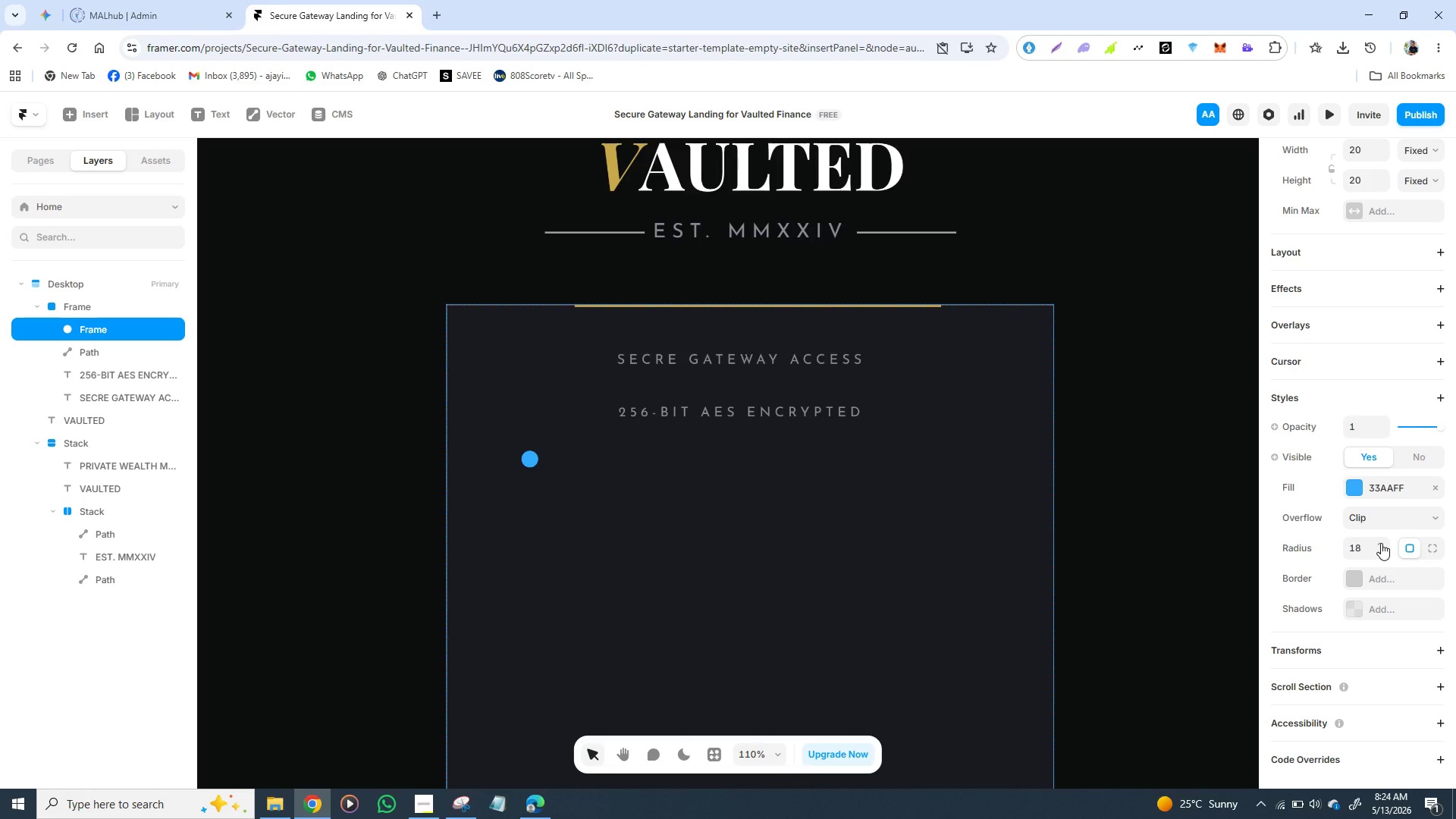 
left_click([1381, 543])
 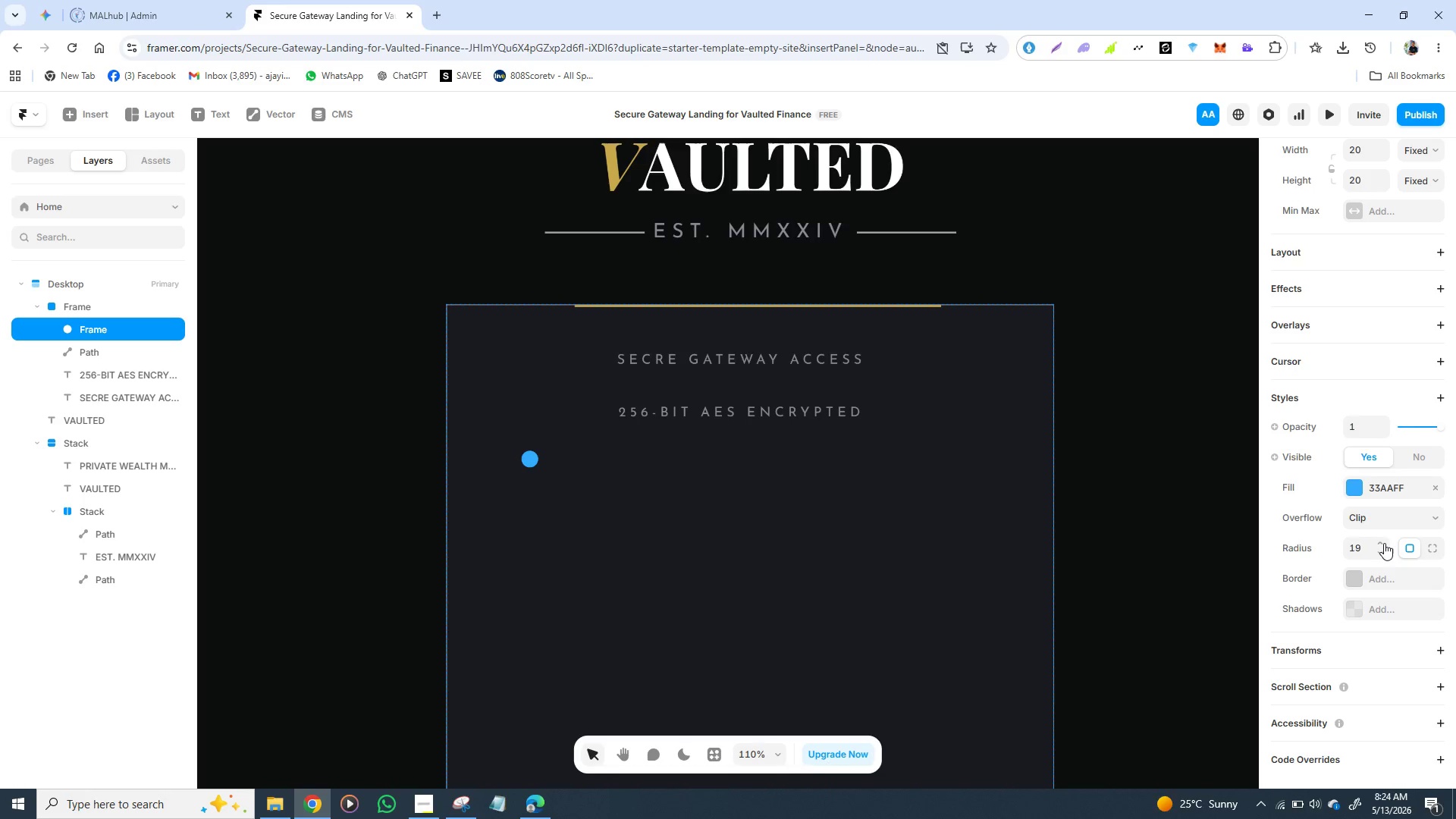 
triple_click([1384, 543])
 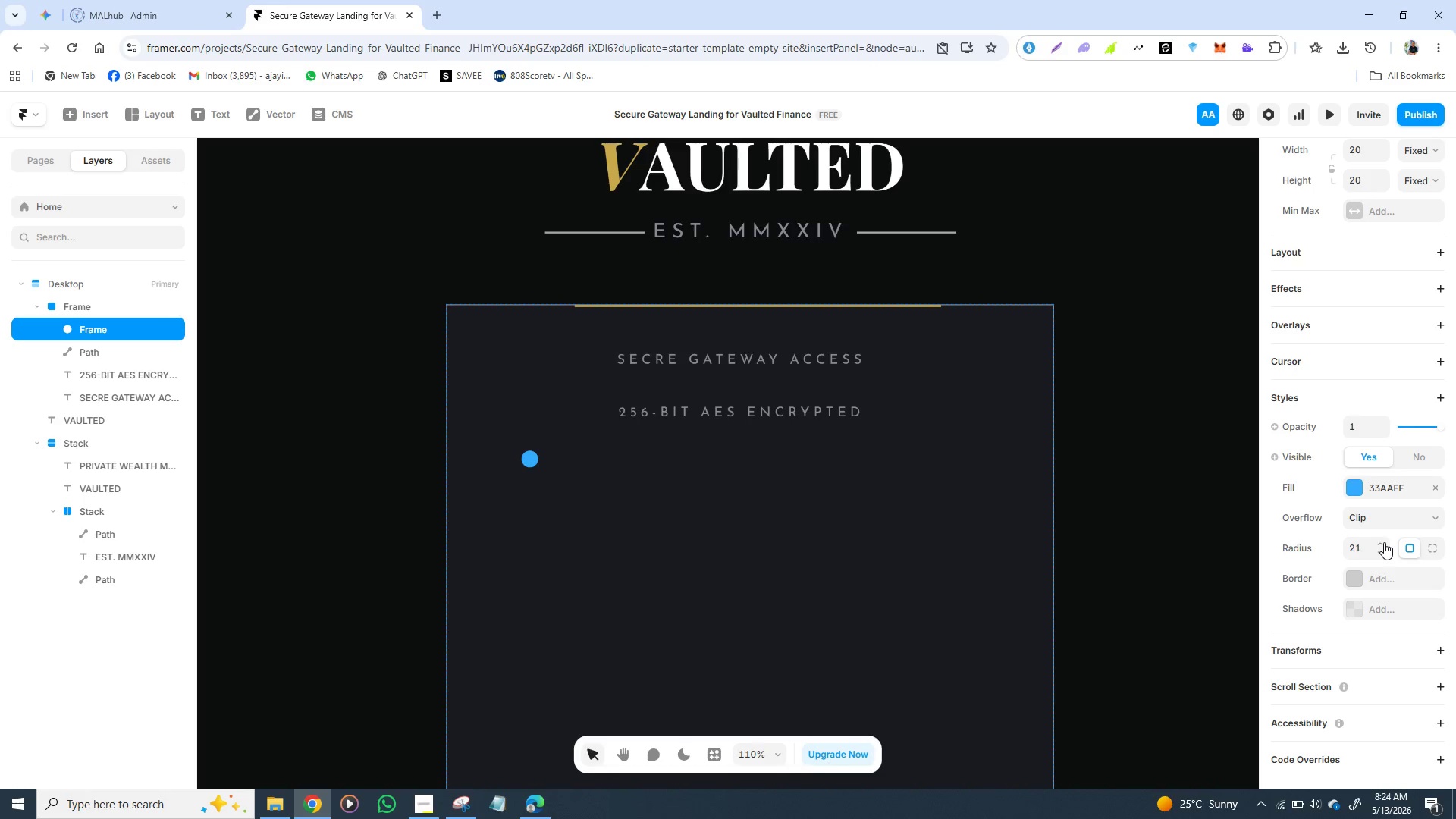 
left_click([1384, 542])
 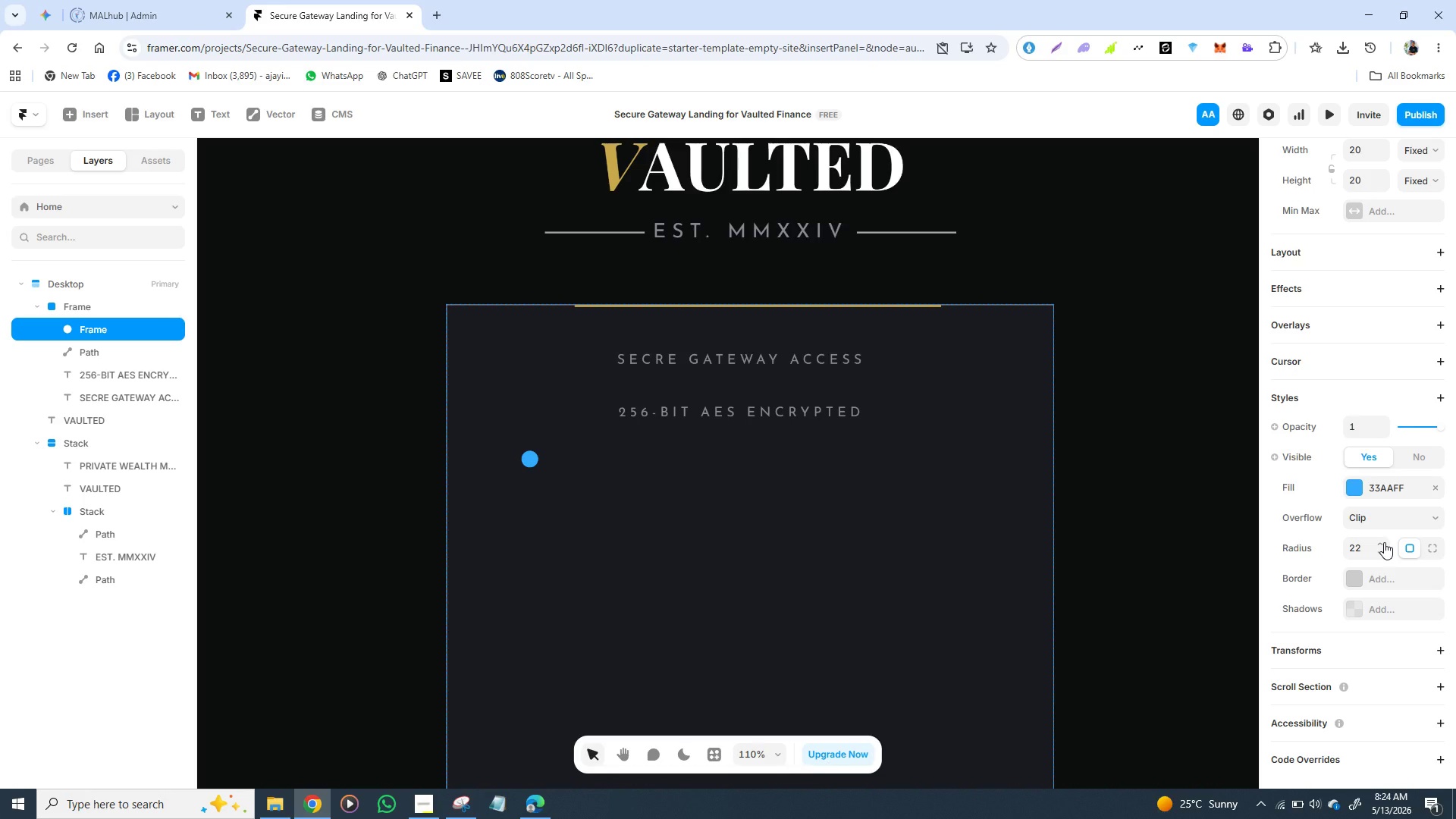 
left_click([1384, 542])
 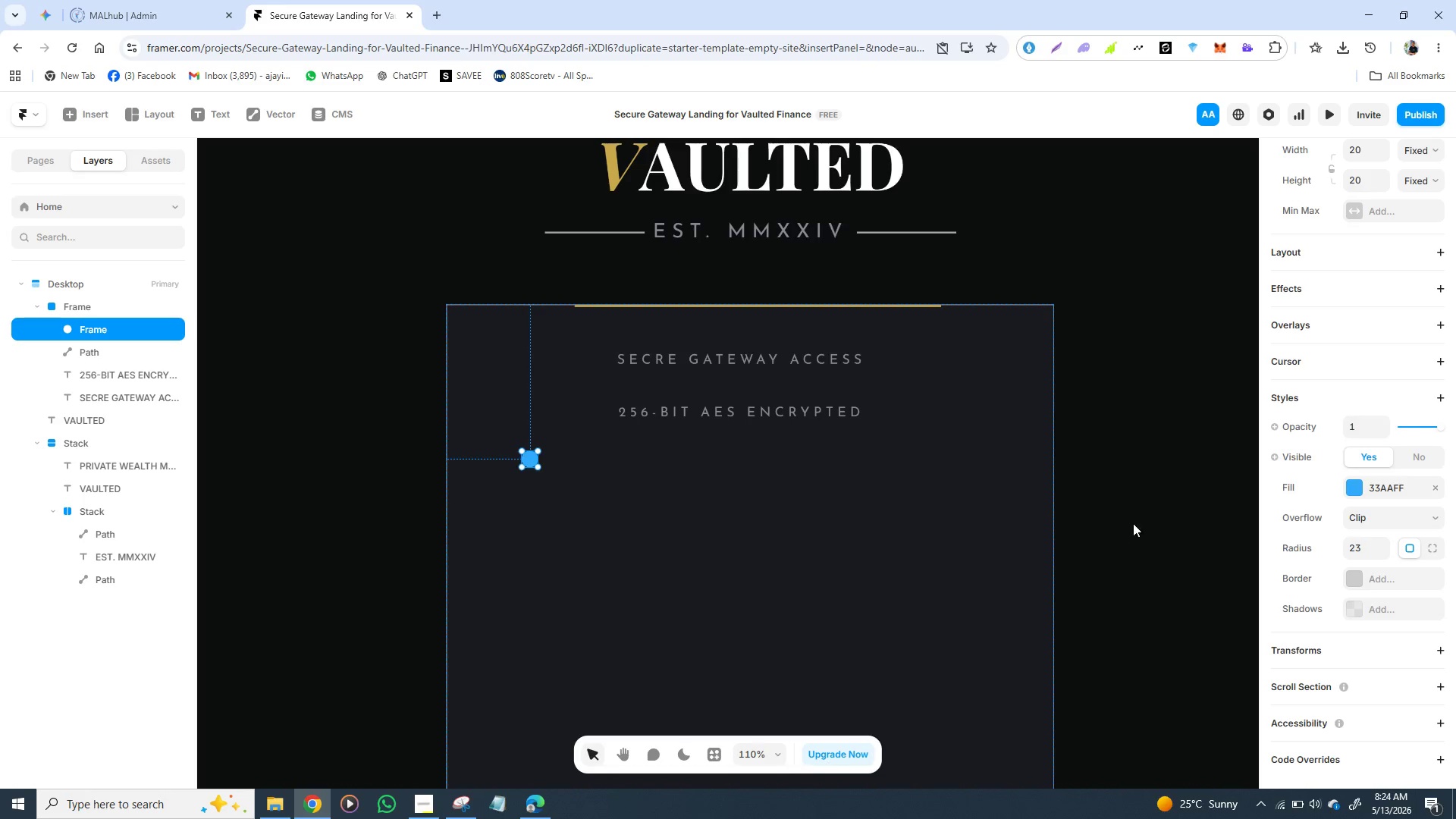 
left_click([1142, 518])
 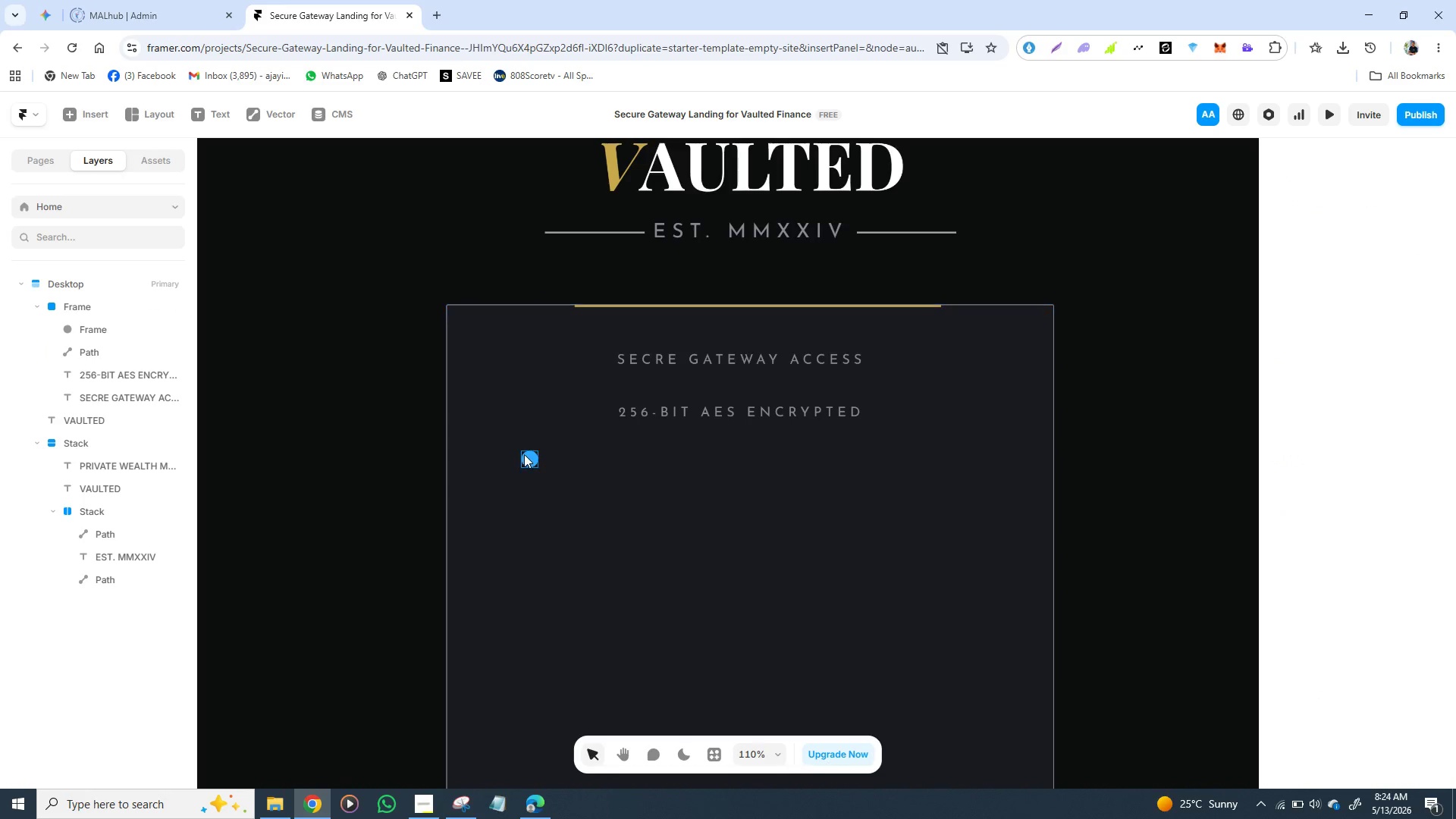 
left_click_drag(start_coordinate=[529, 453], to_coordinate=[596, 403])
 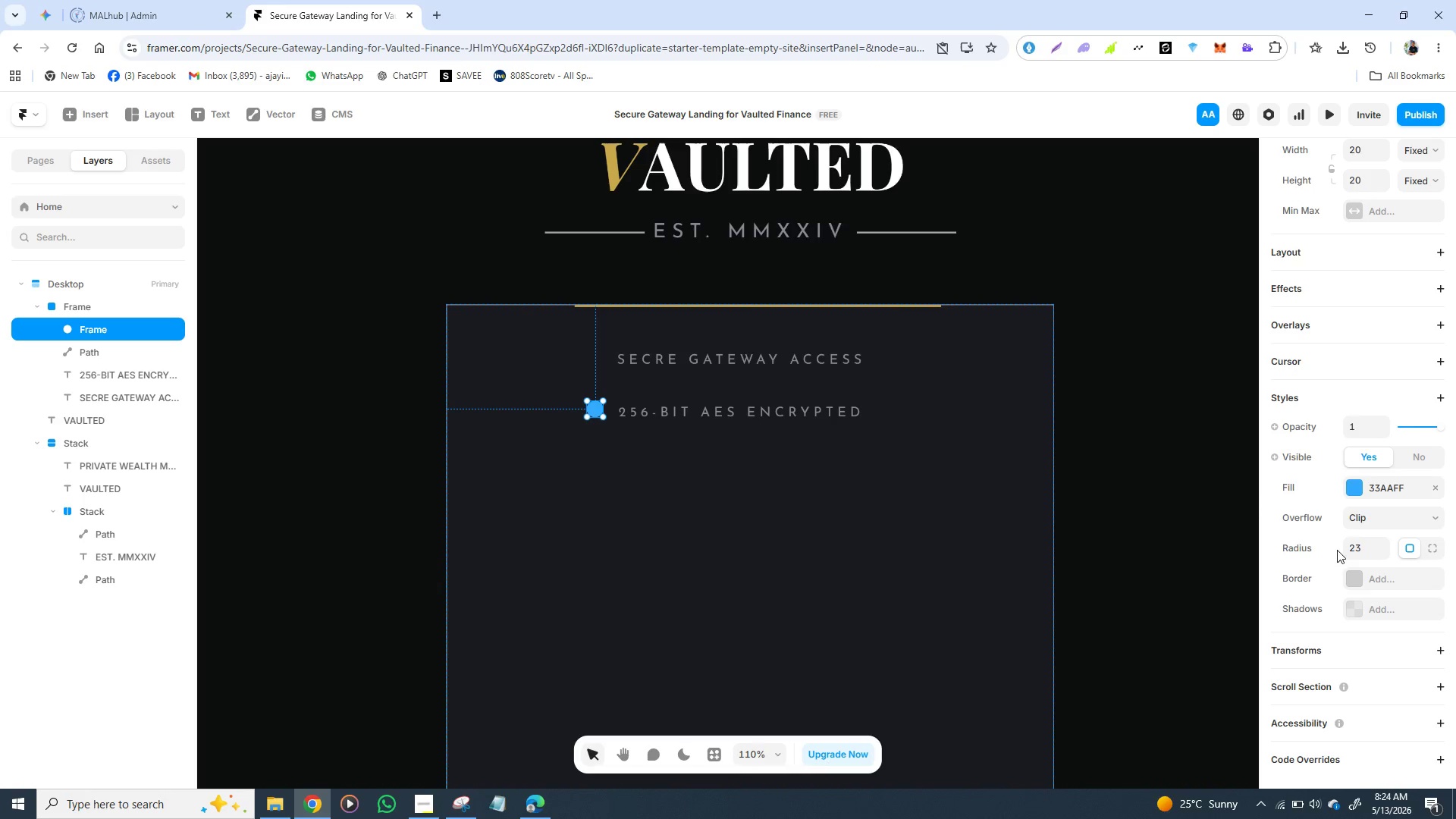 
wait(6.61)
 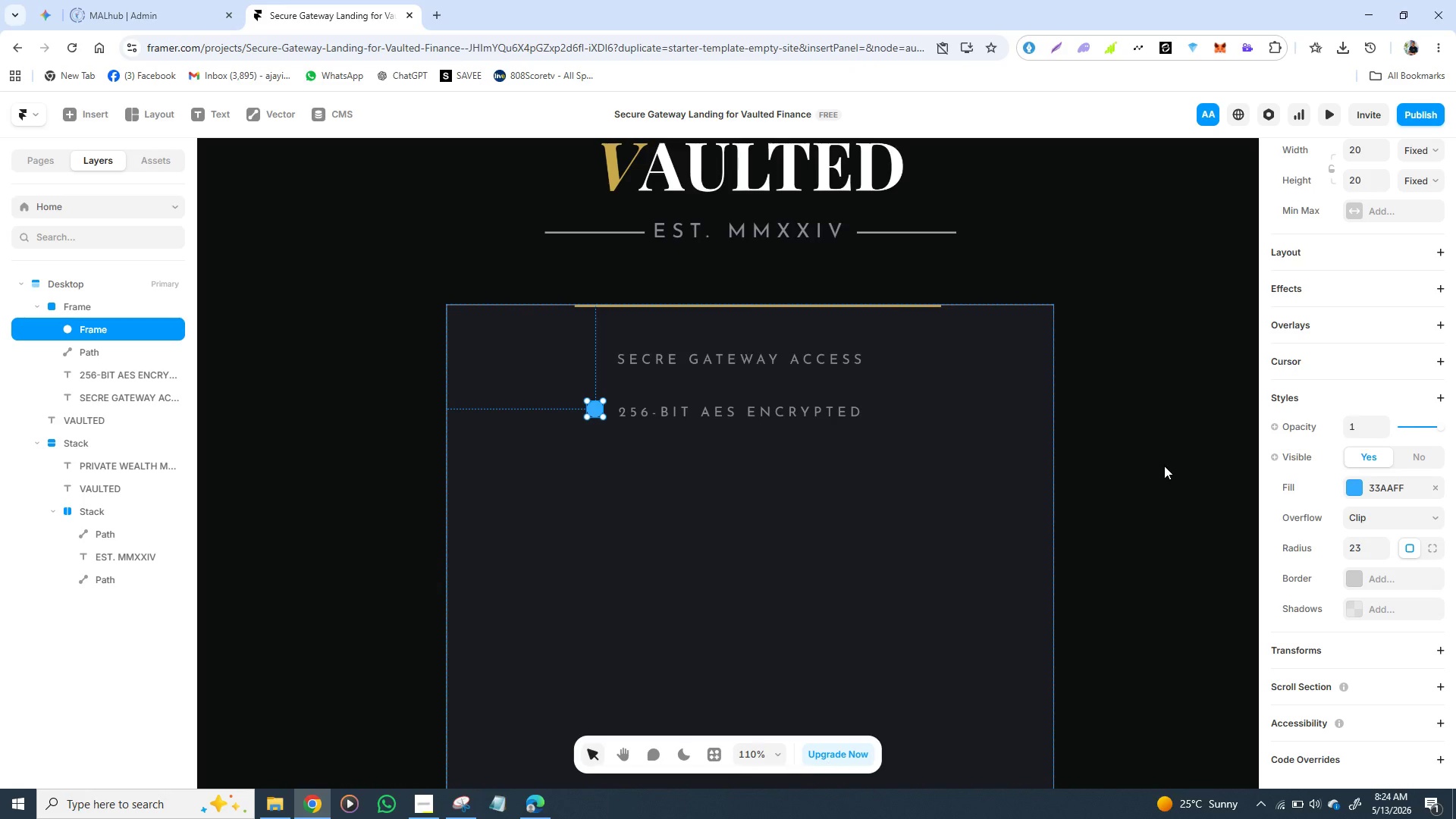 
scroll: coordinate [1327, 420], scroll_direction: up, amount: 2.0
 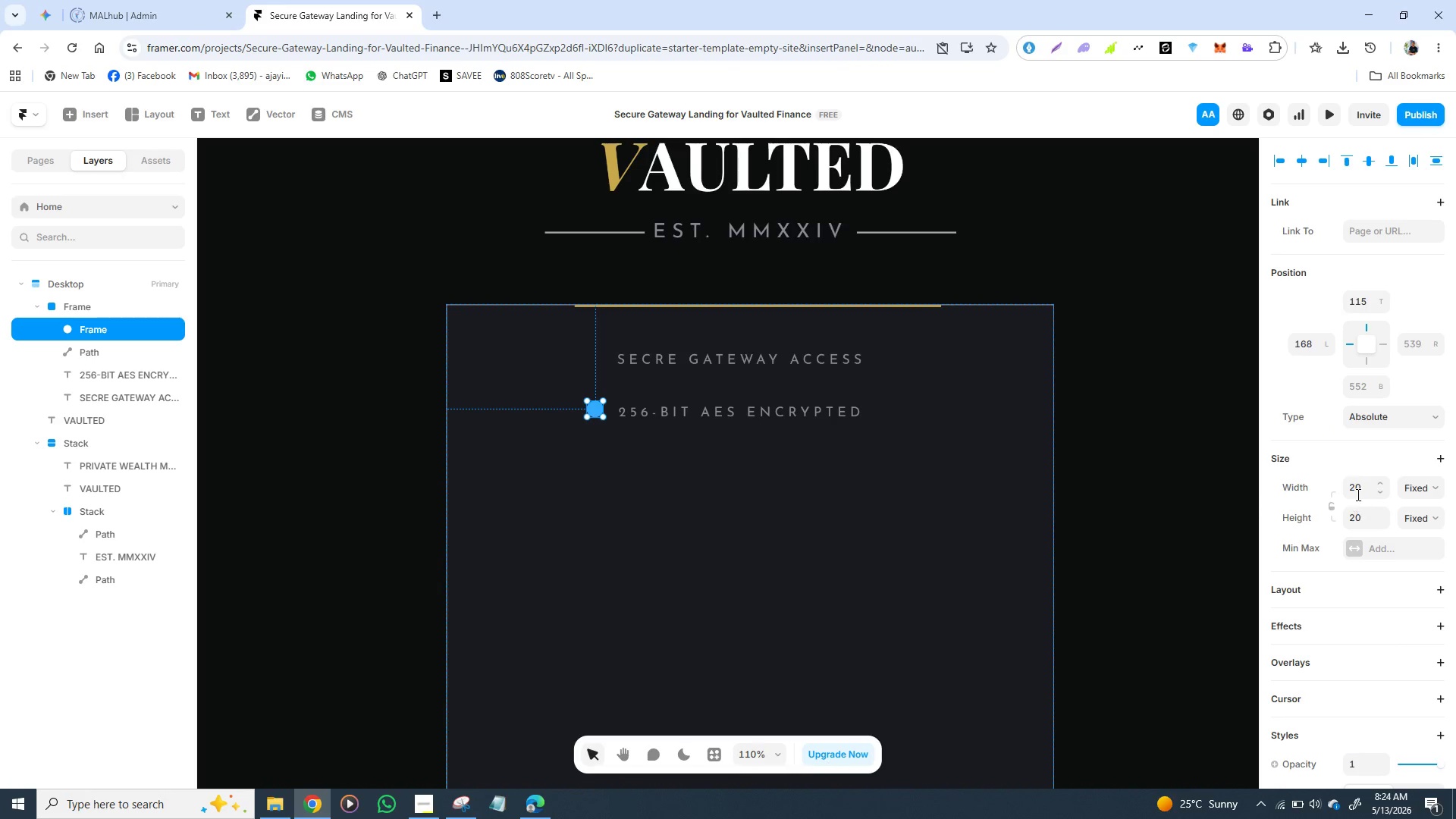 
left_click([1356, 485])
 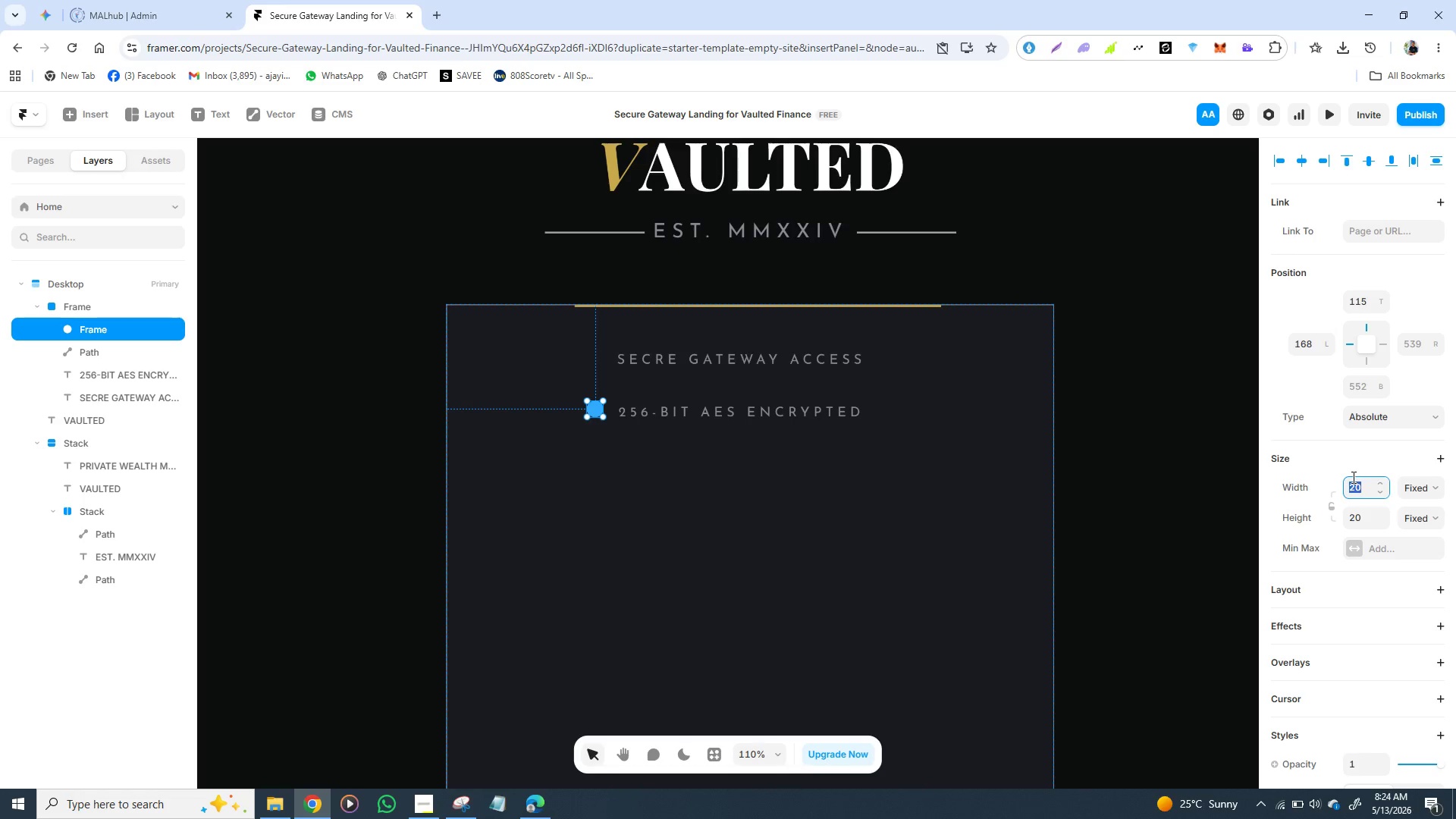 
type(15)
 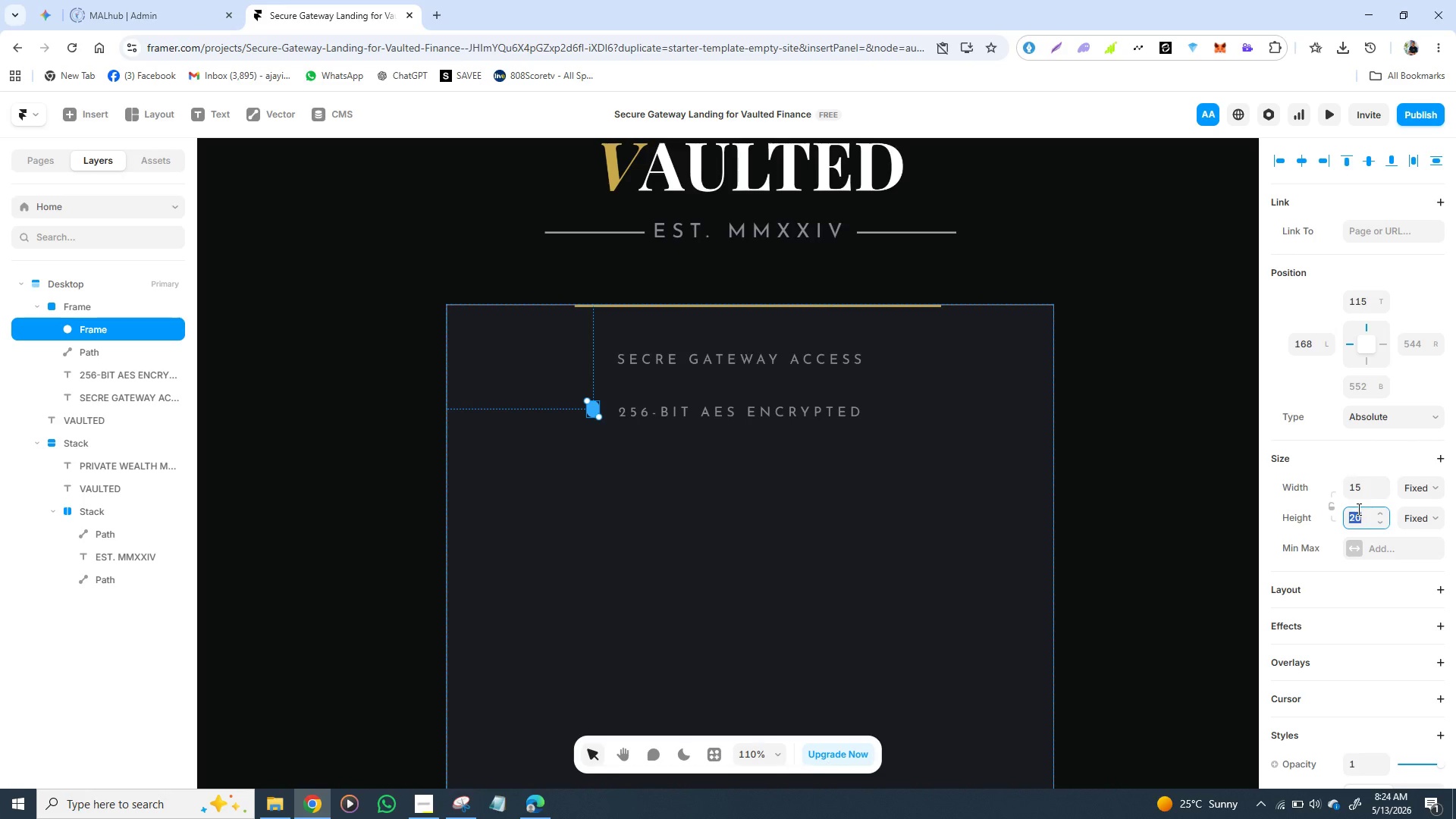 
type(15)
 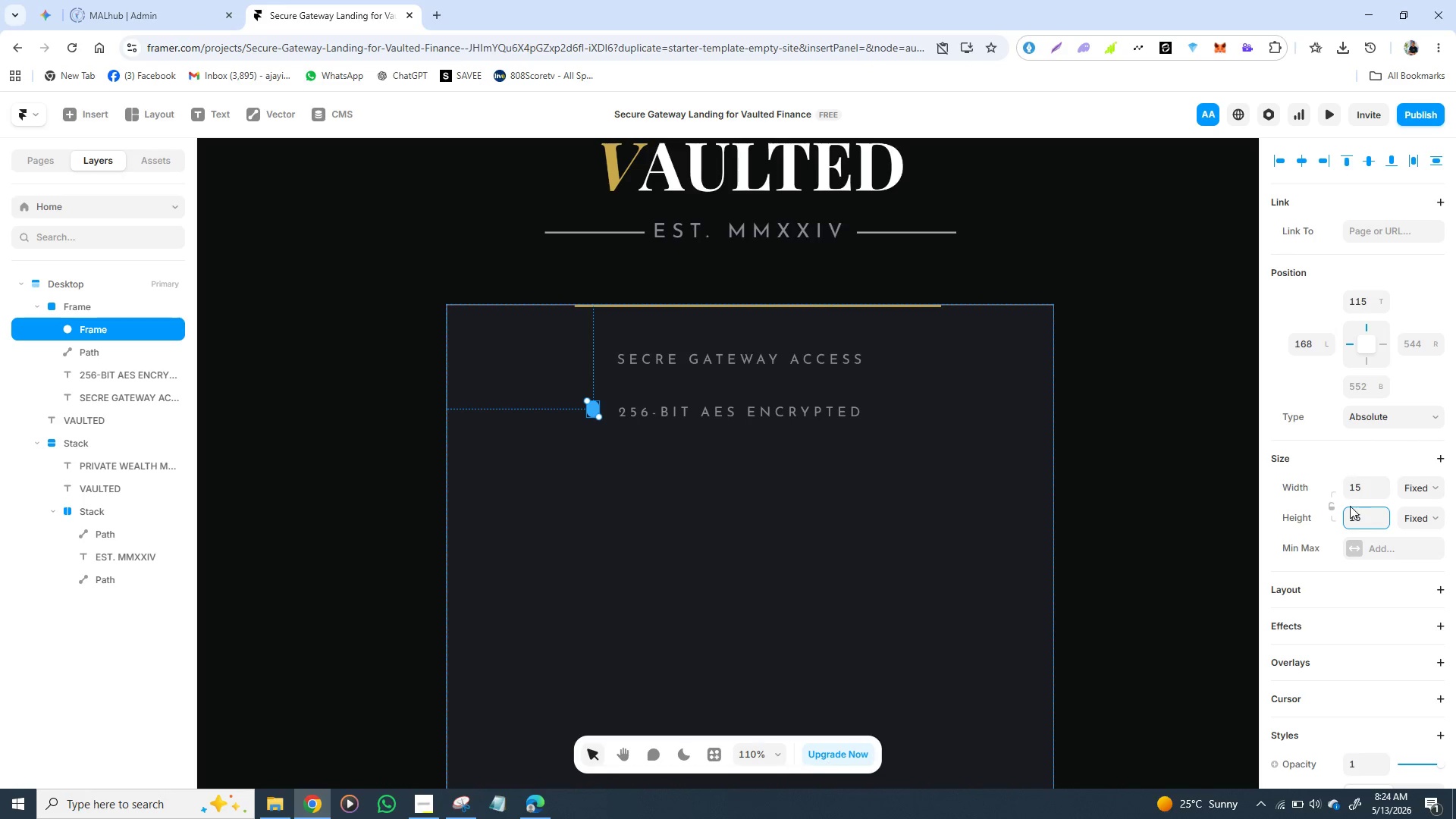 
key(Enter)
 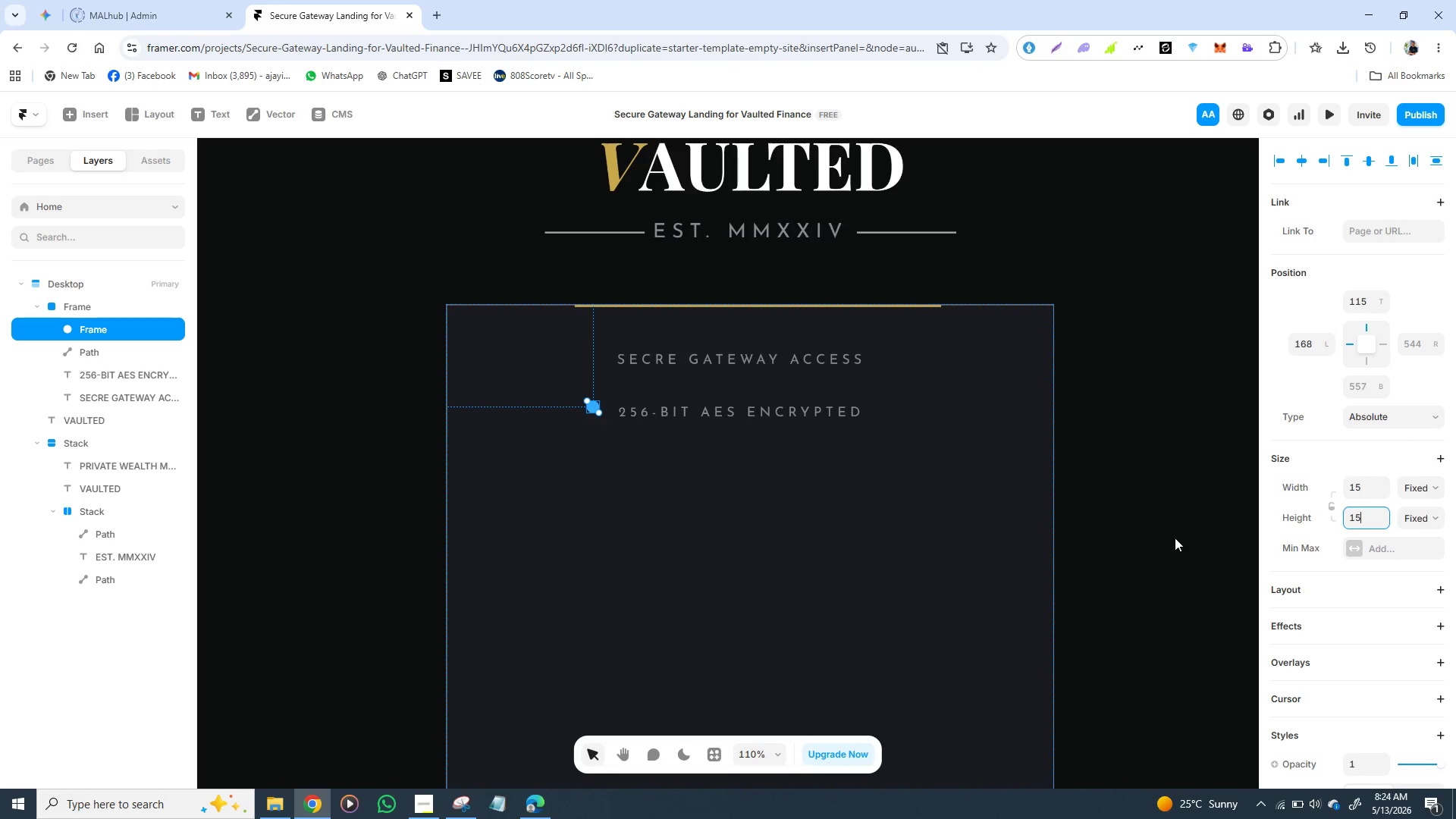 
left_click([1180, 535])
 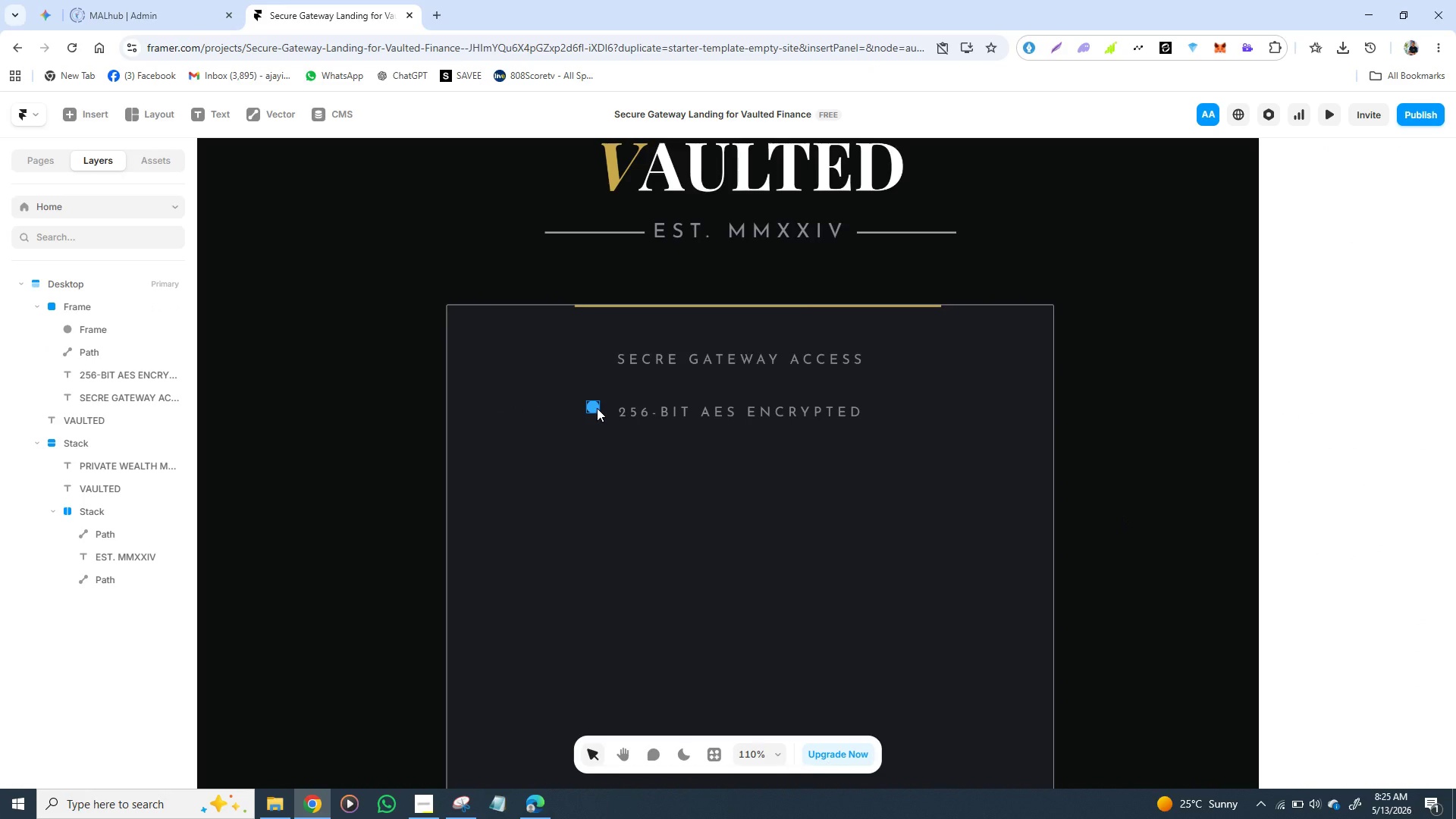 
left_click_drag(start_coordinate=[597, 408], to_coordinate=[603, 413])
 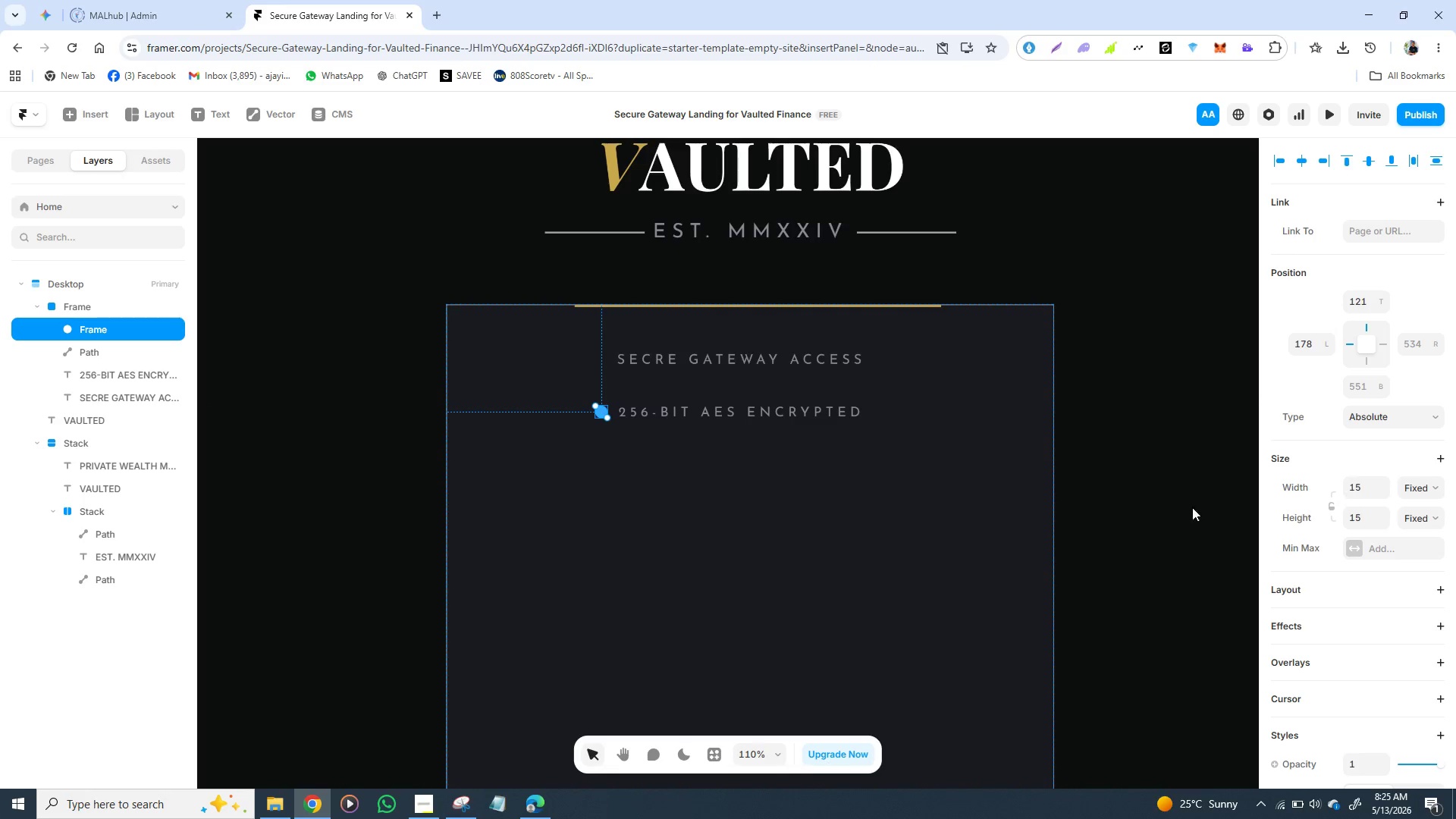 
left_click([994, 517])
 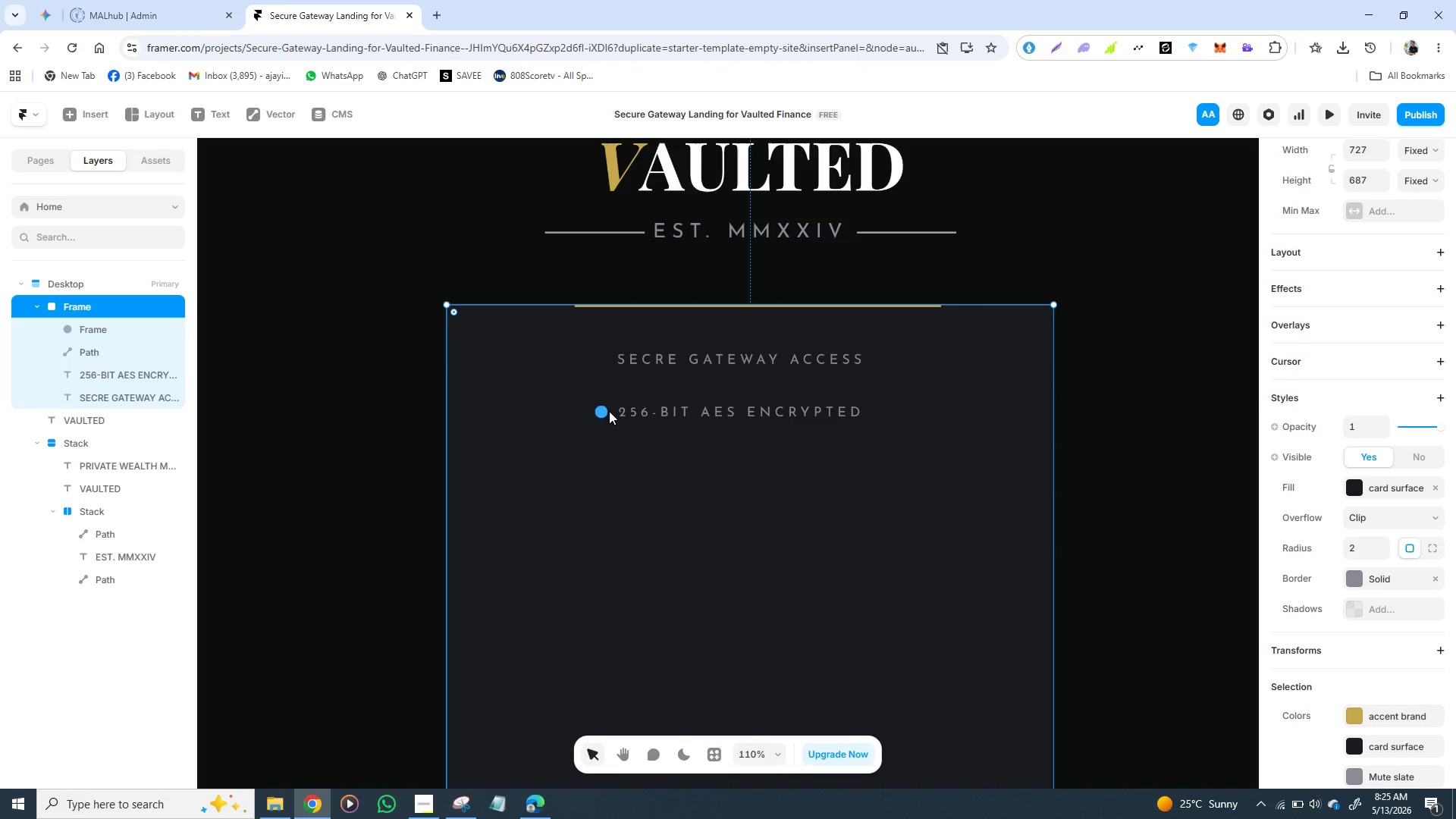 
left_click([601, 408])
 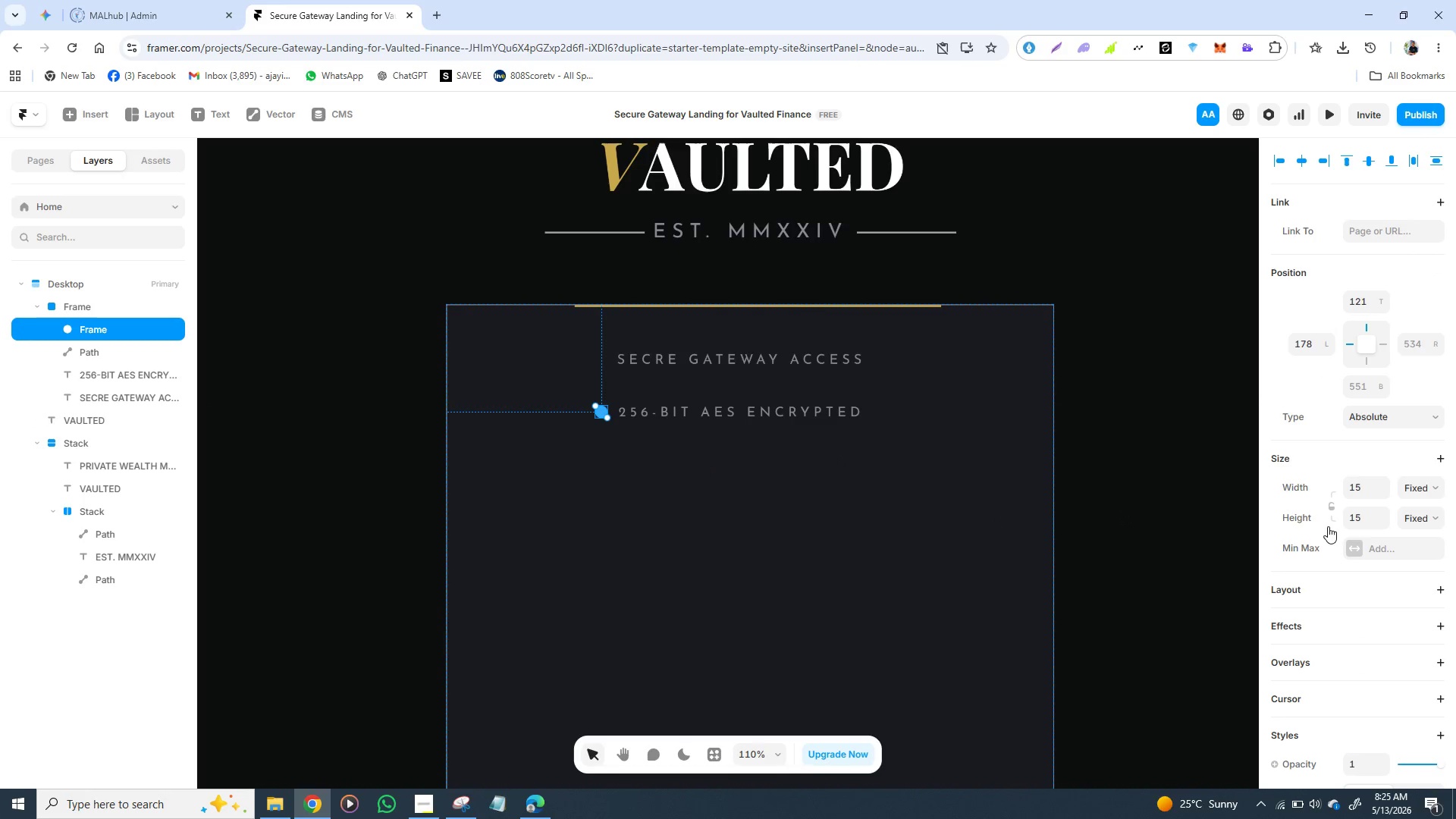 
scroll: coordinate [1332, 522], scroll_direction: down, amount: 2.0
 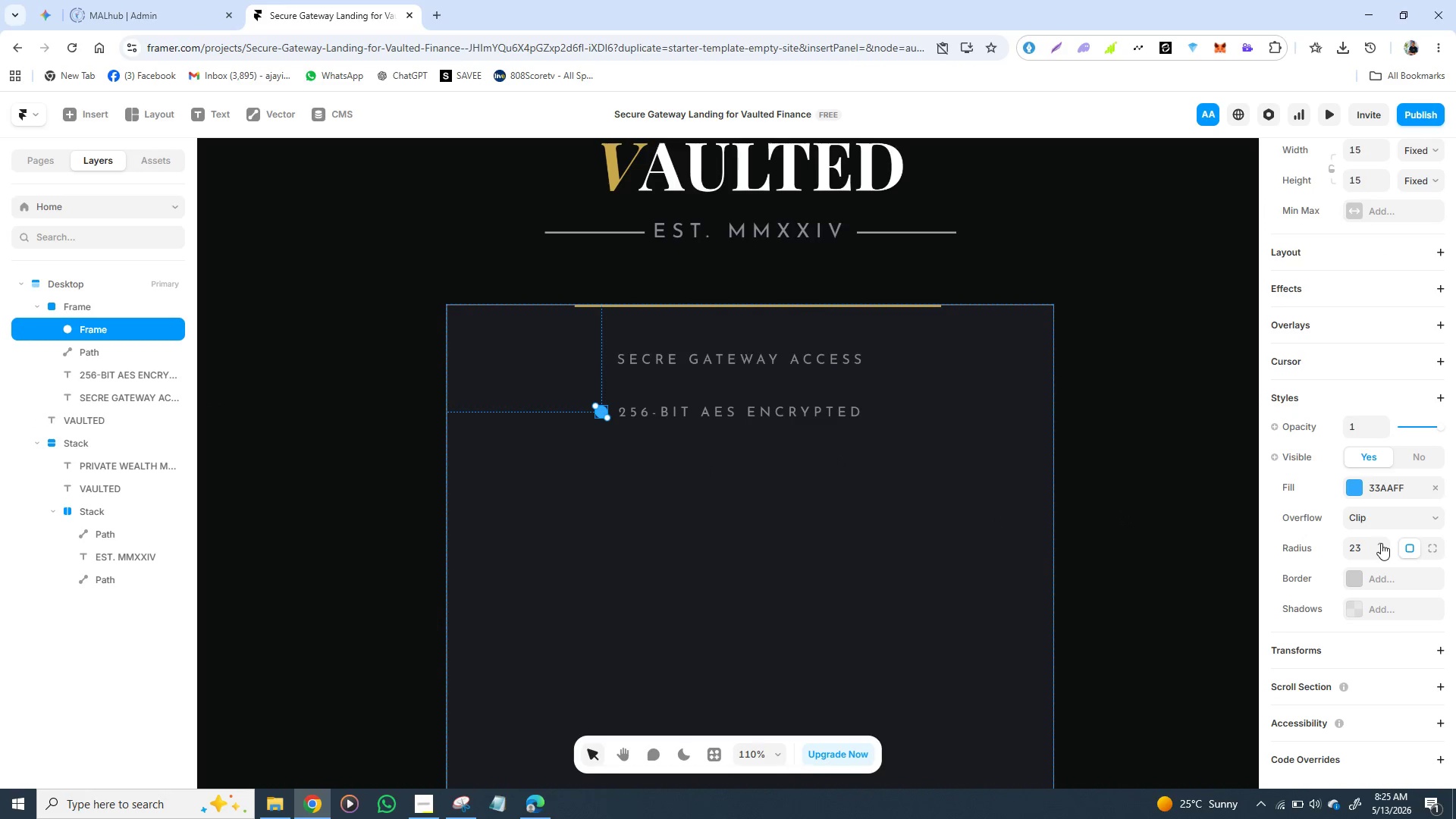 
double_click([1381, 543])
 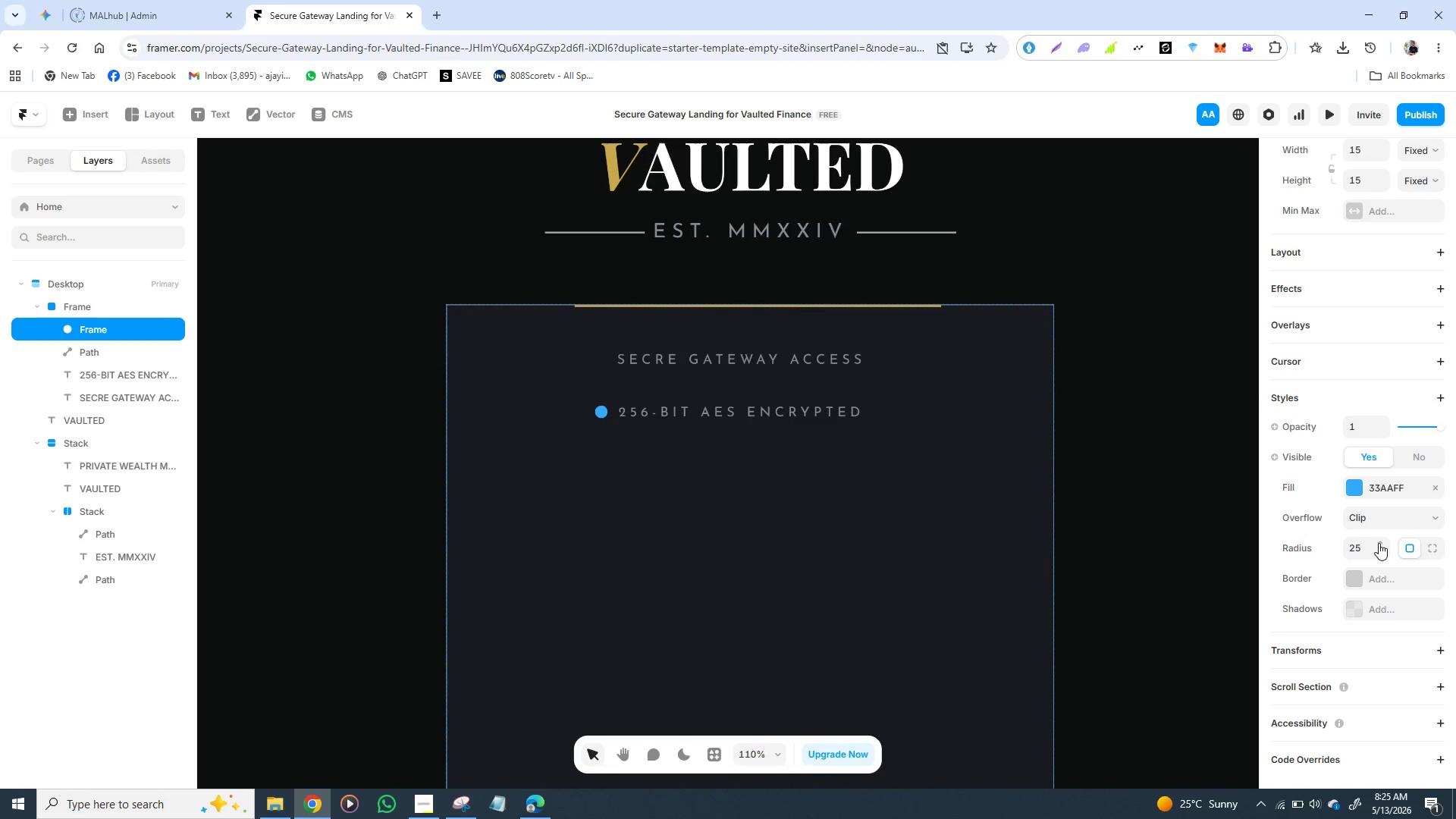 
double_click([1379, 543])
 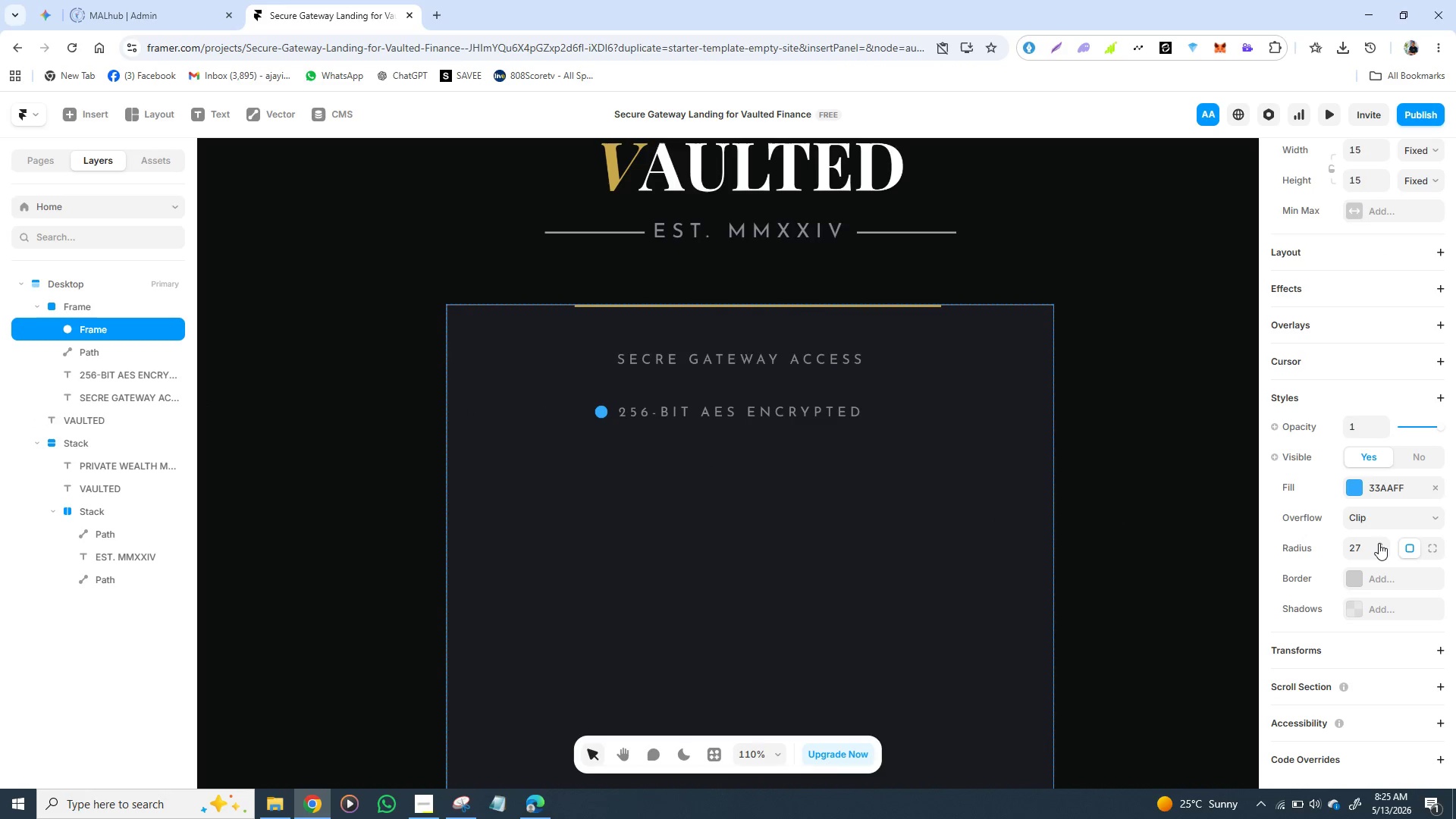 
triple_click([1379, 543])
 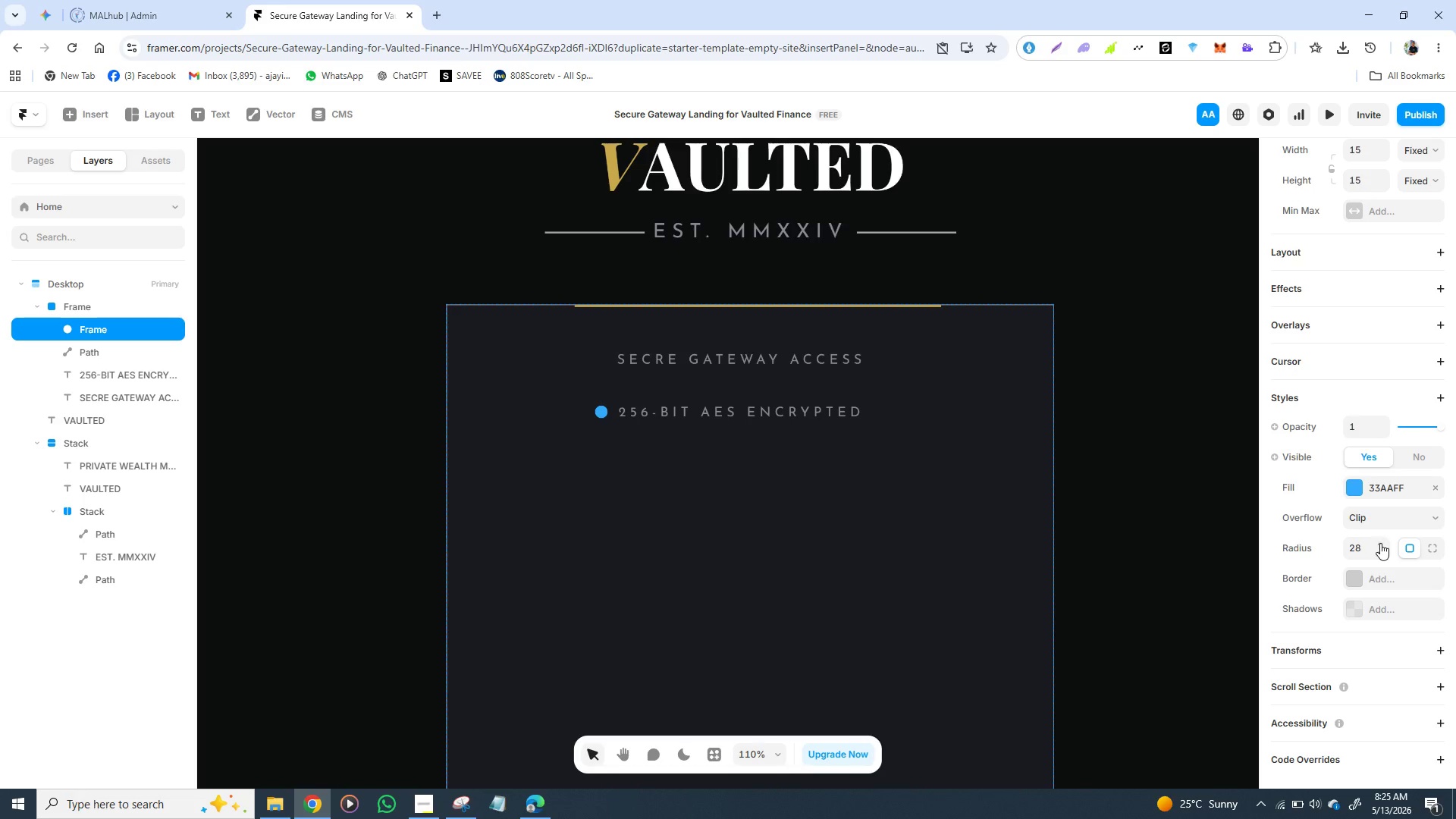 
triple_click([1380, 543])
 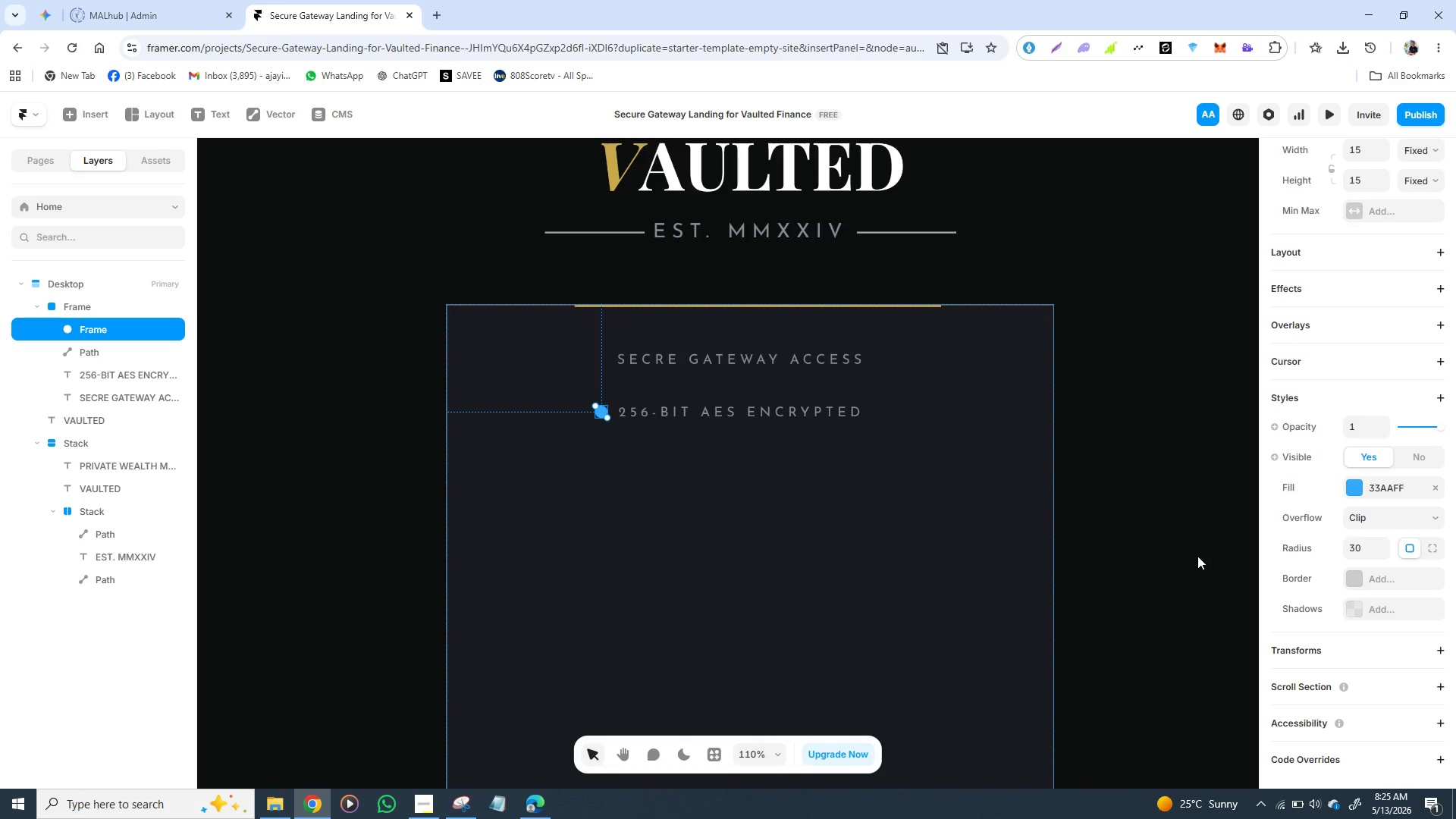 
left_click([1197, 556])
 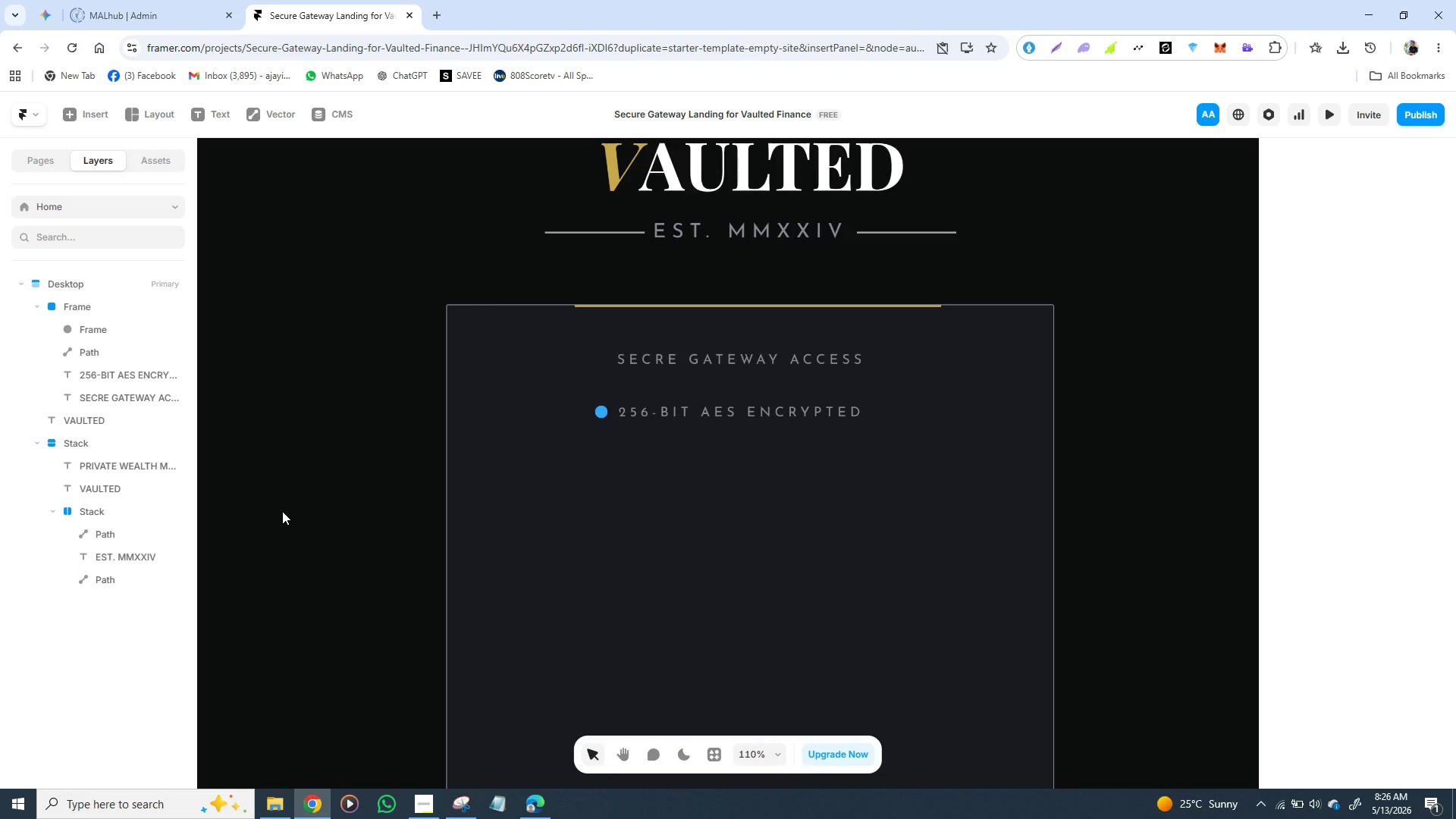 
wait(108.52)
 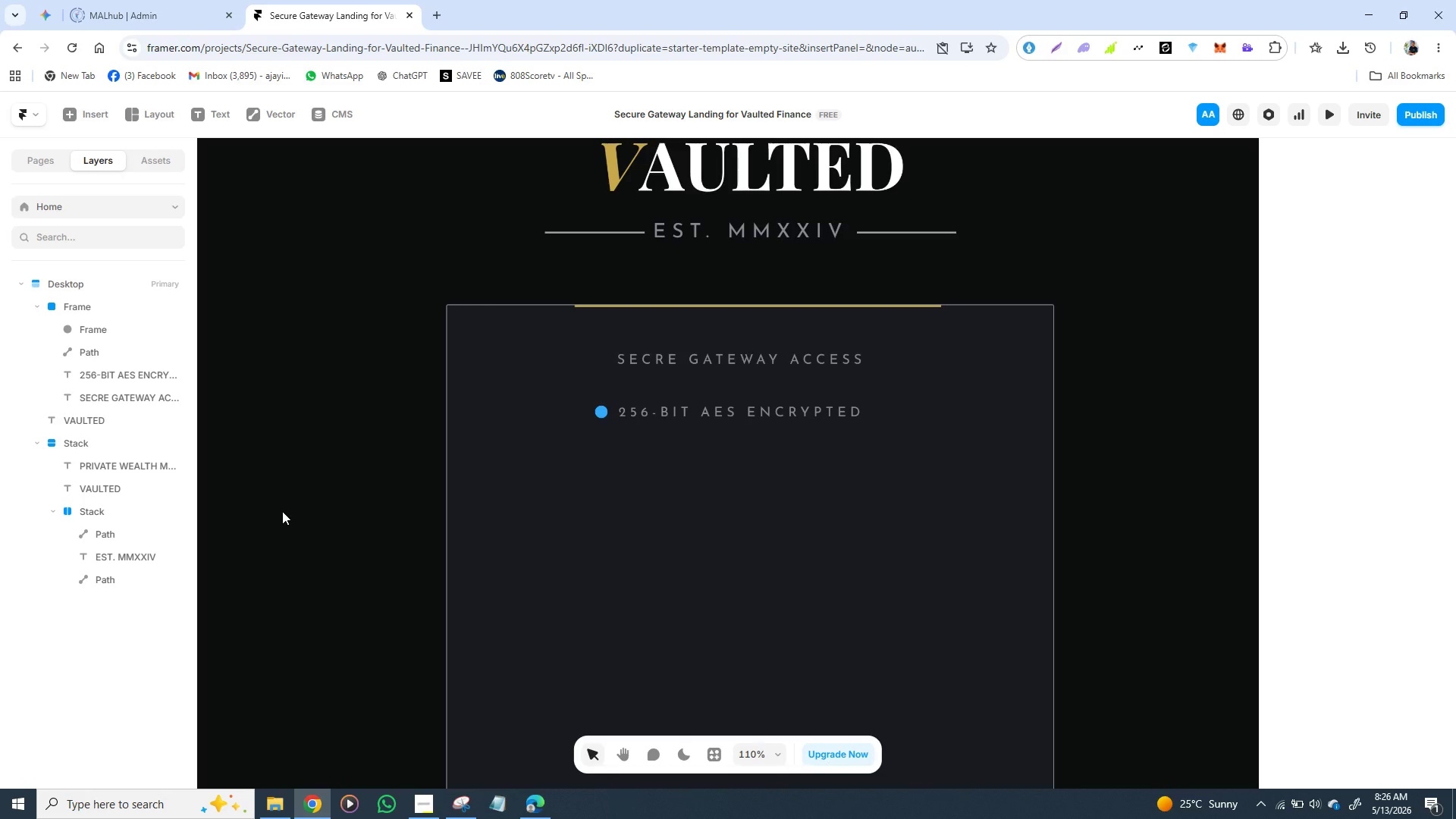 
left_click([554, 417])
 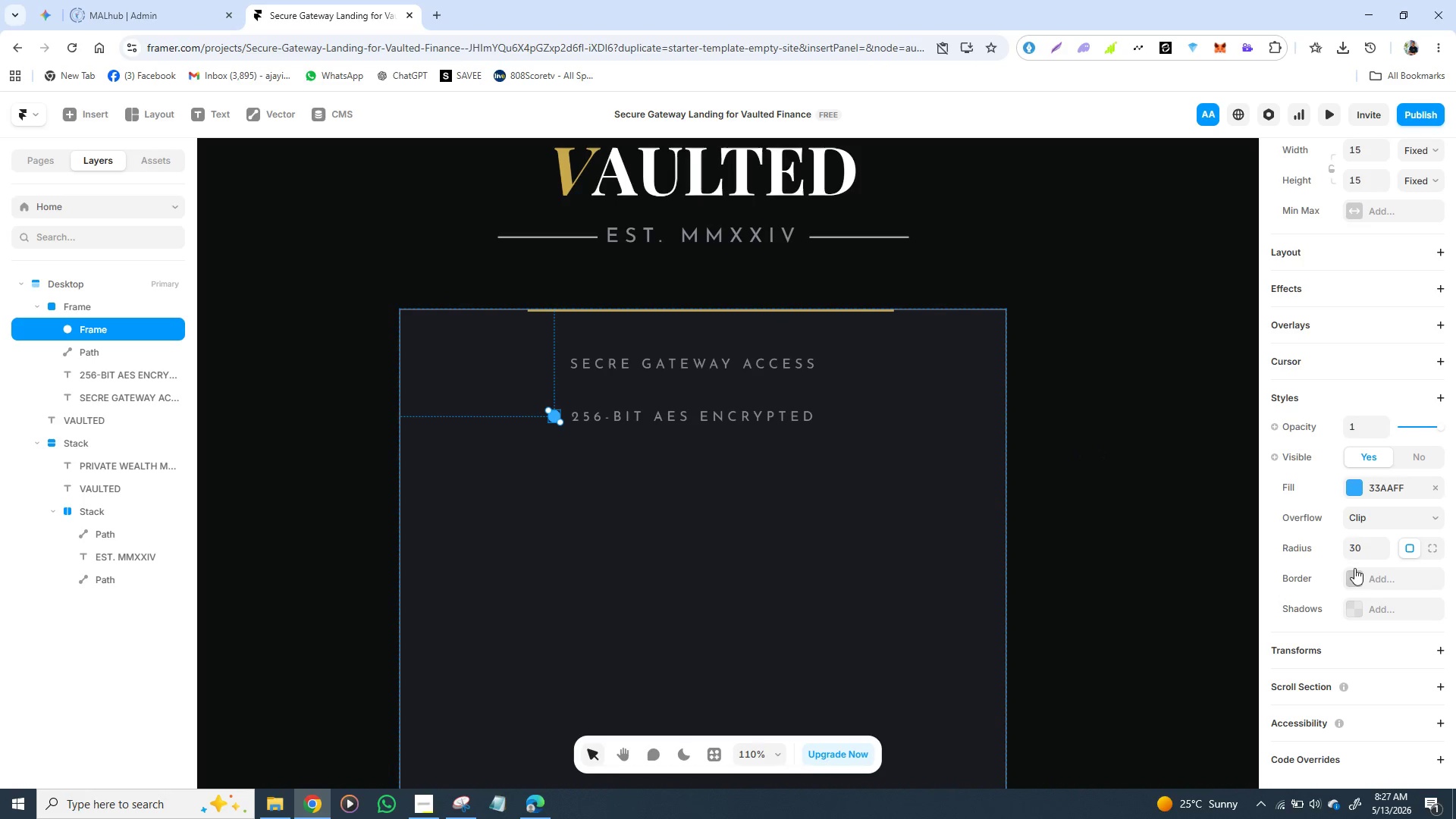 
scroll: coordinate [1351, 561], scroll_direction: down, amount: 2.0
 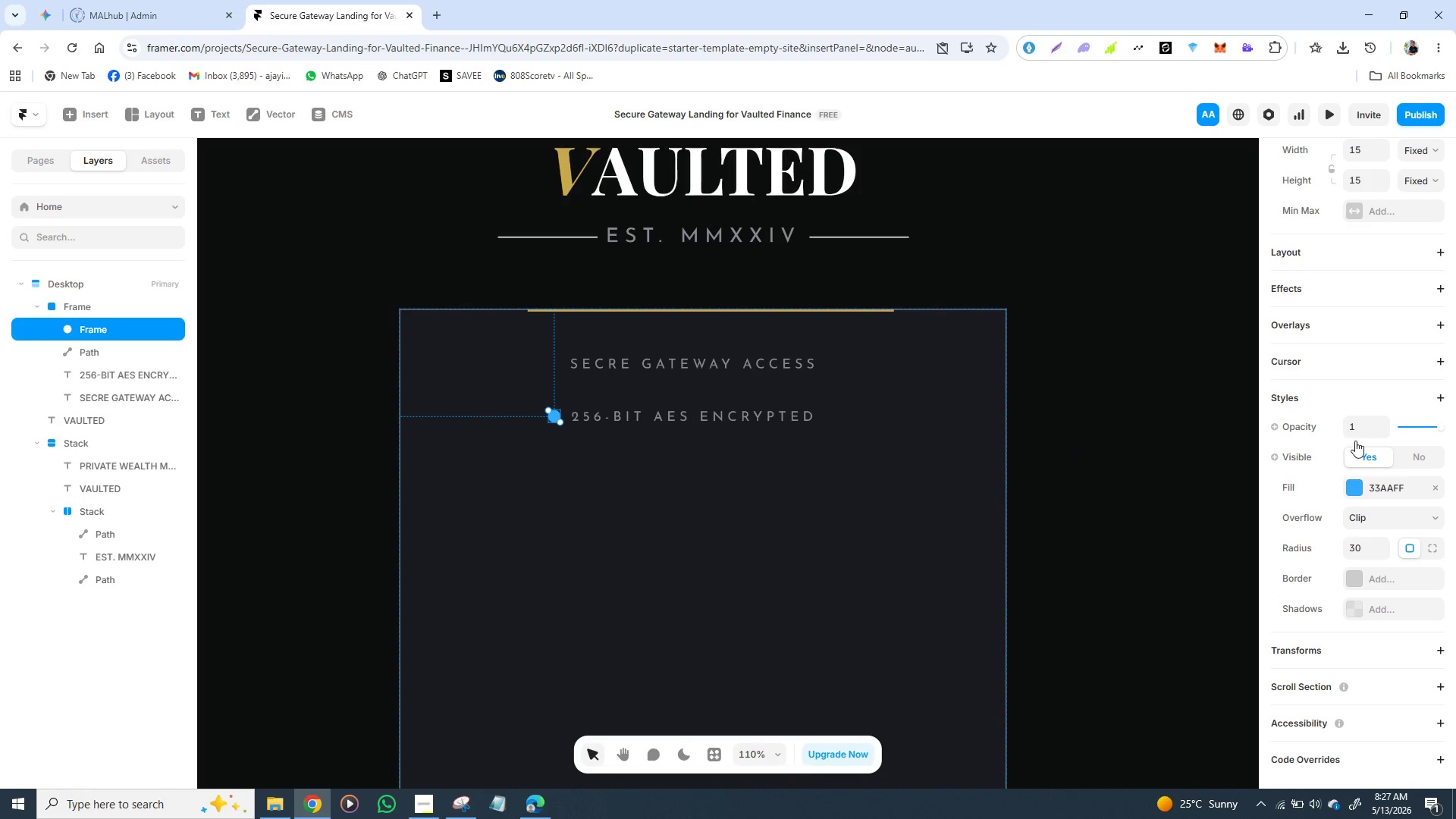 
scroll: coordinate [1357, 432], scroll_direction: up, amount: 2.0
 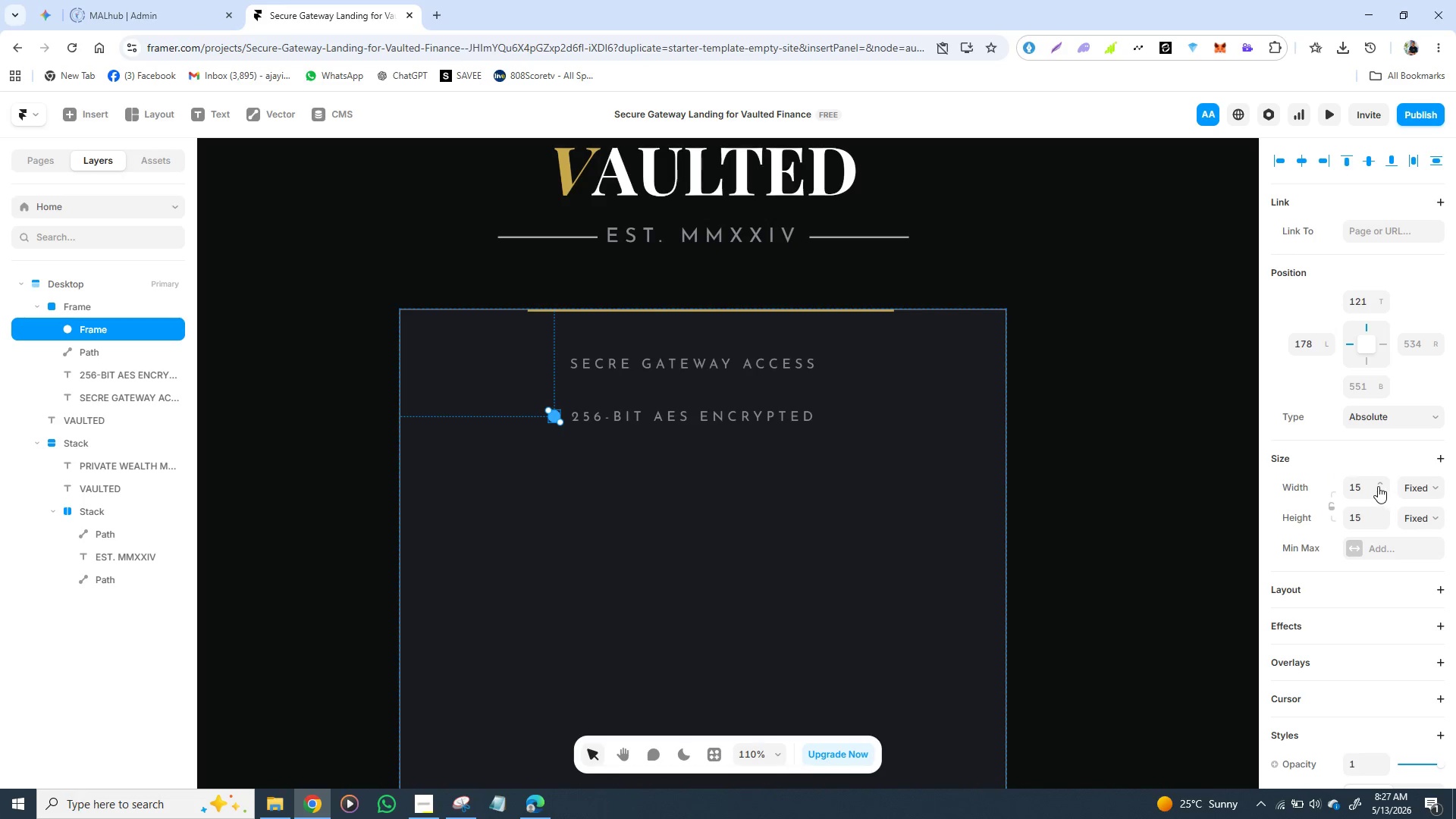 
left_click([1360, 485])
 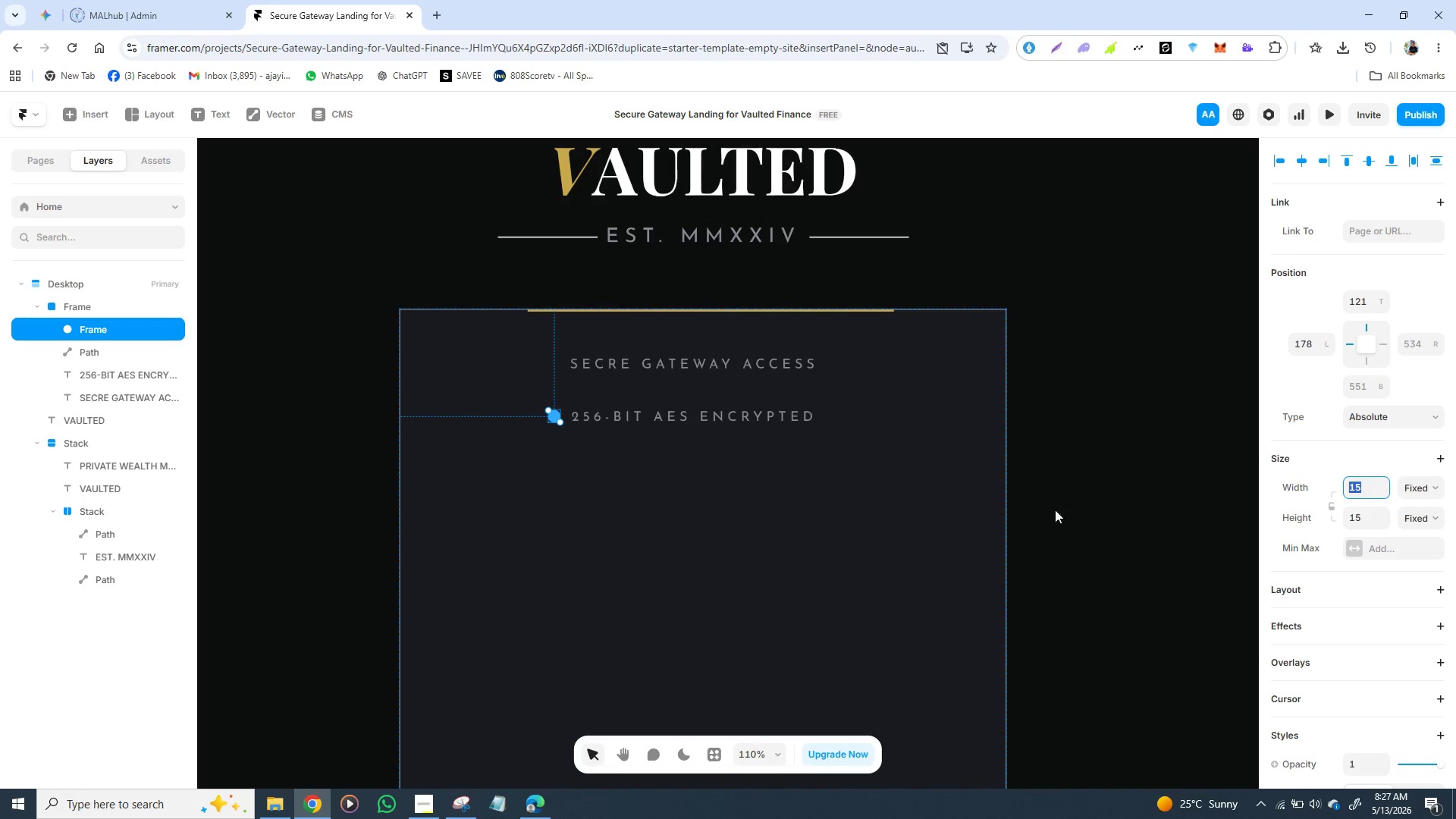 
type(10)
 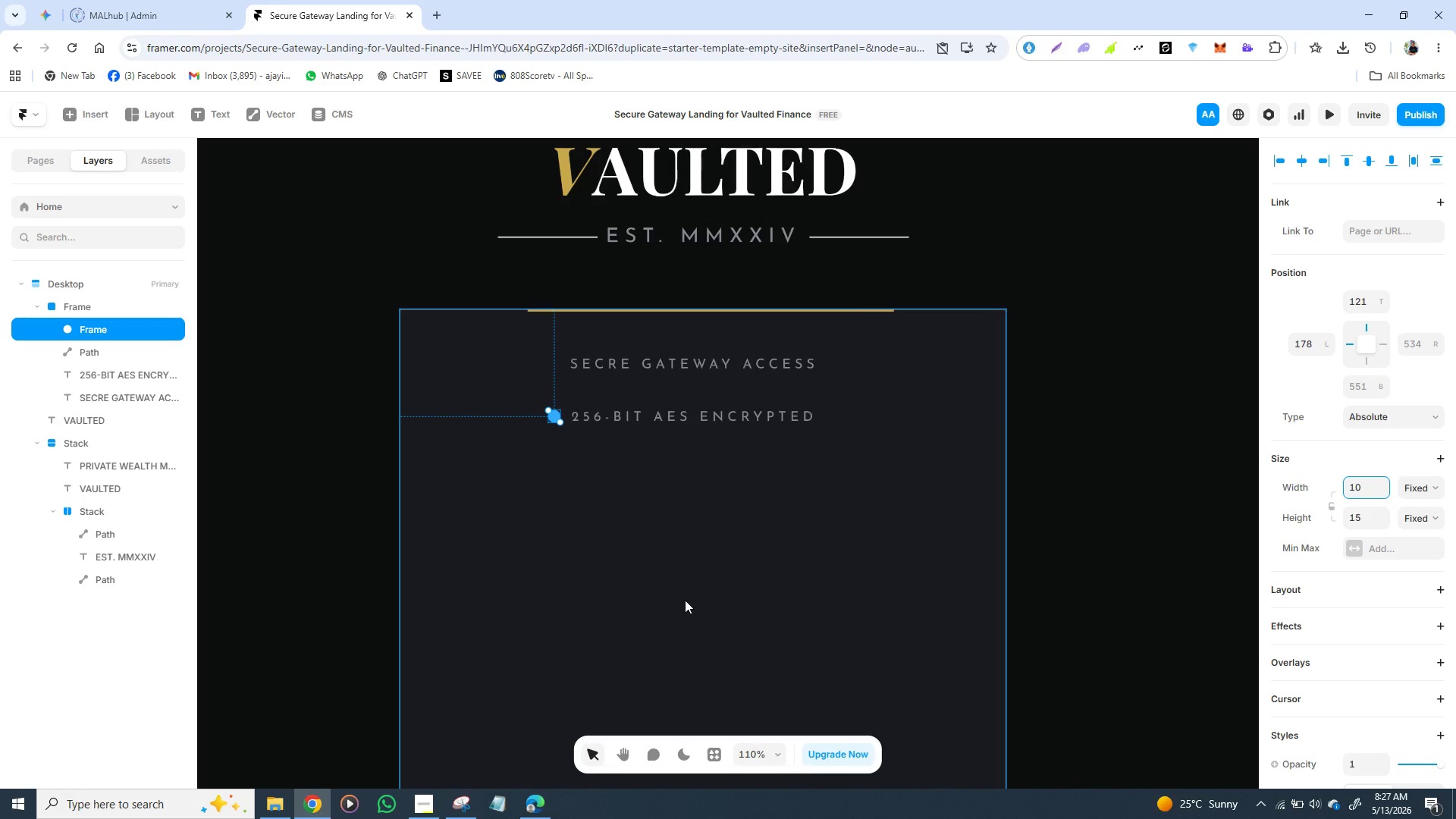 
key(Enter)
 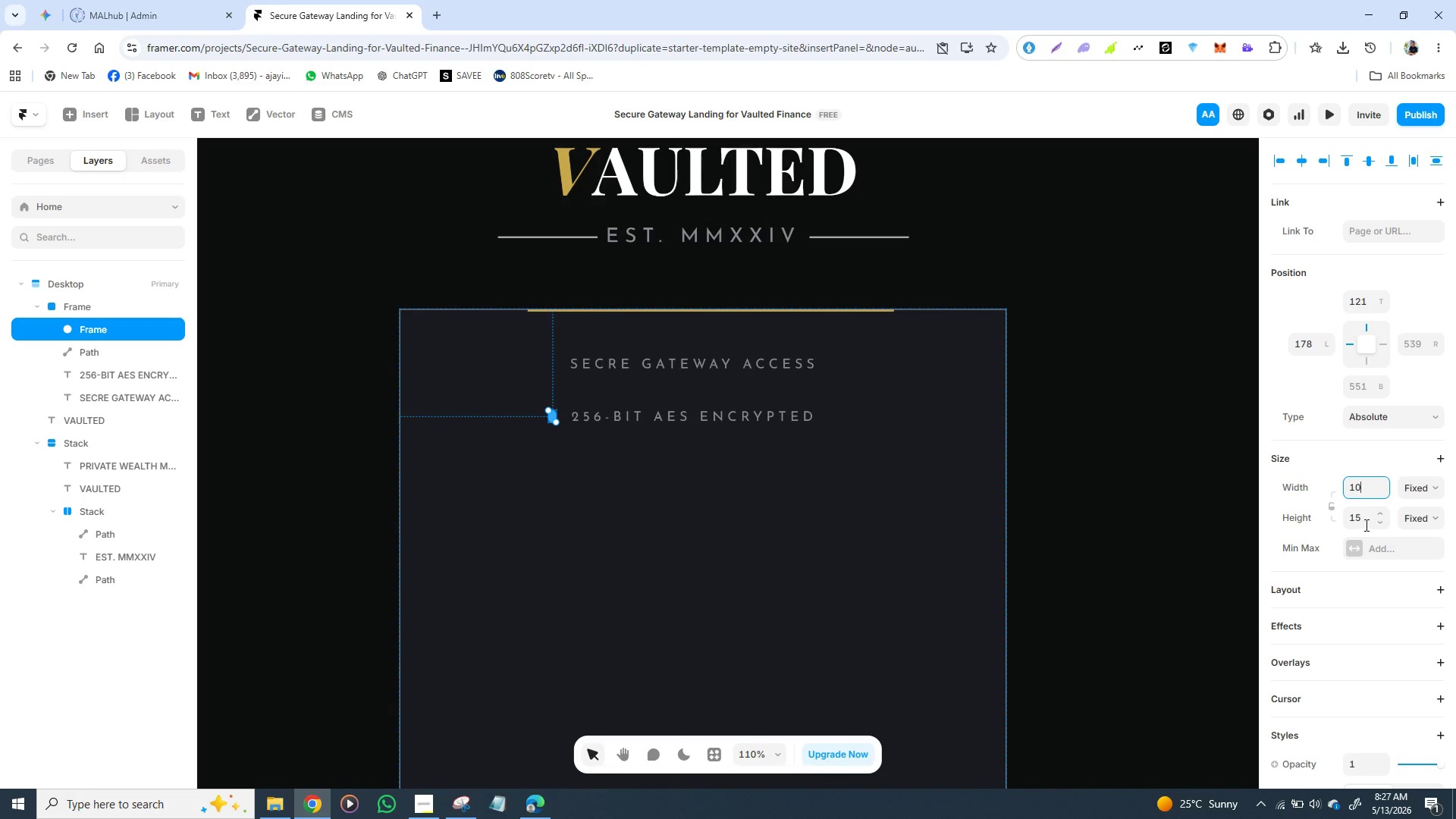 
left_click([1362, 519])
 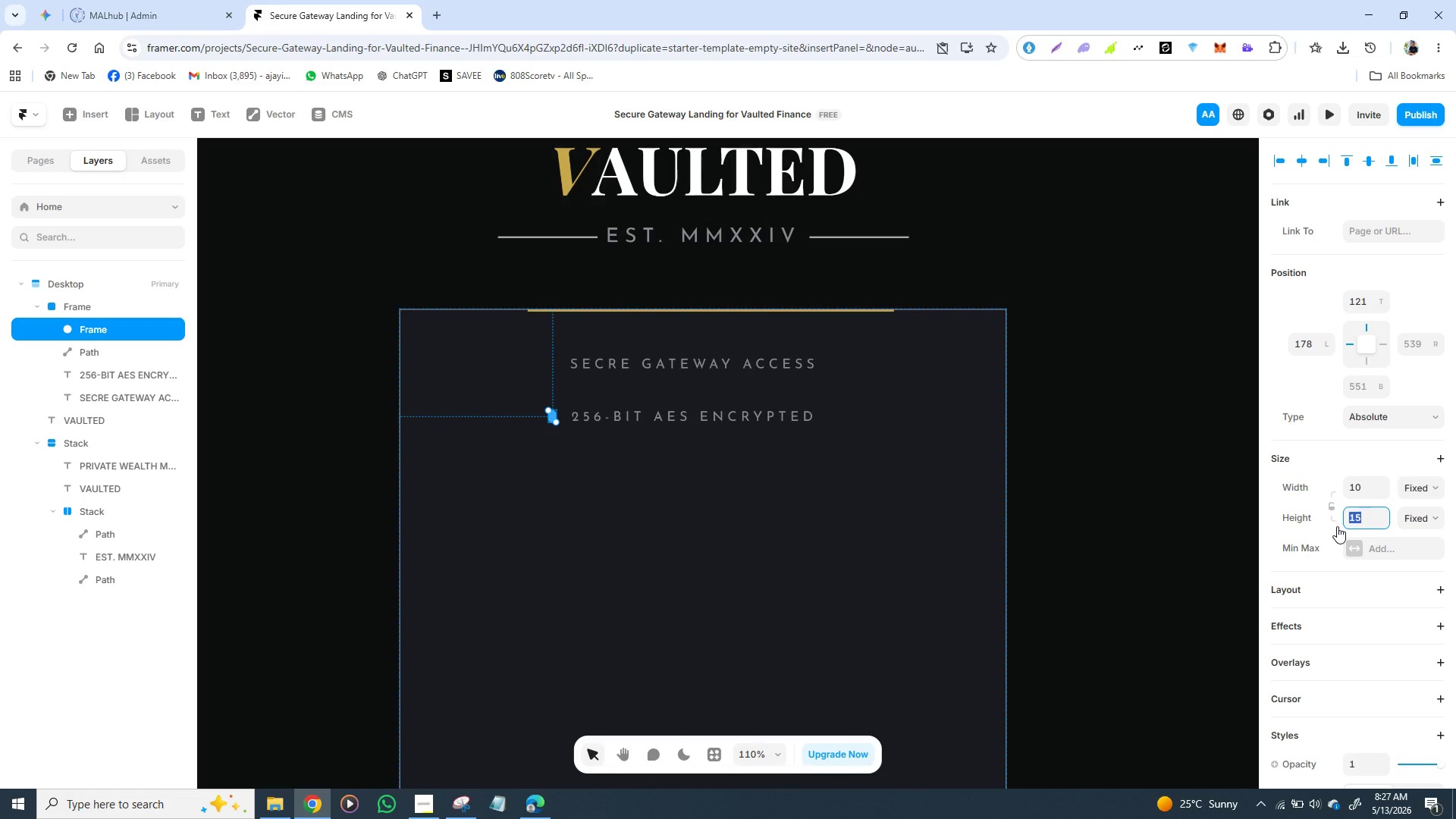 
type(10)
 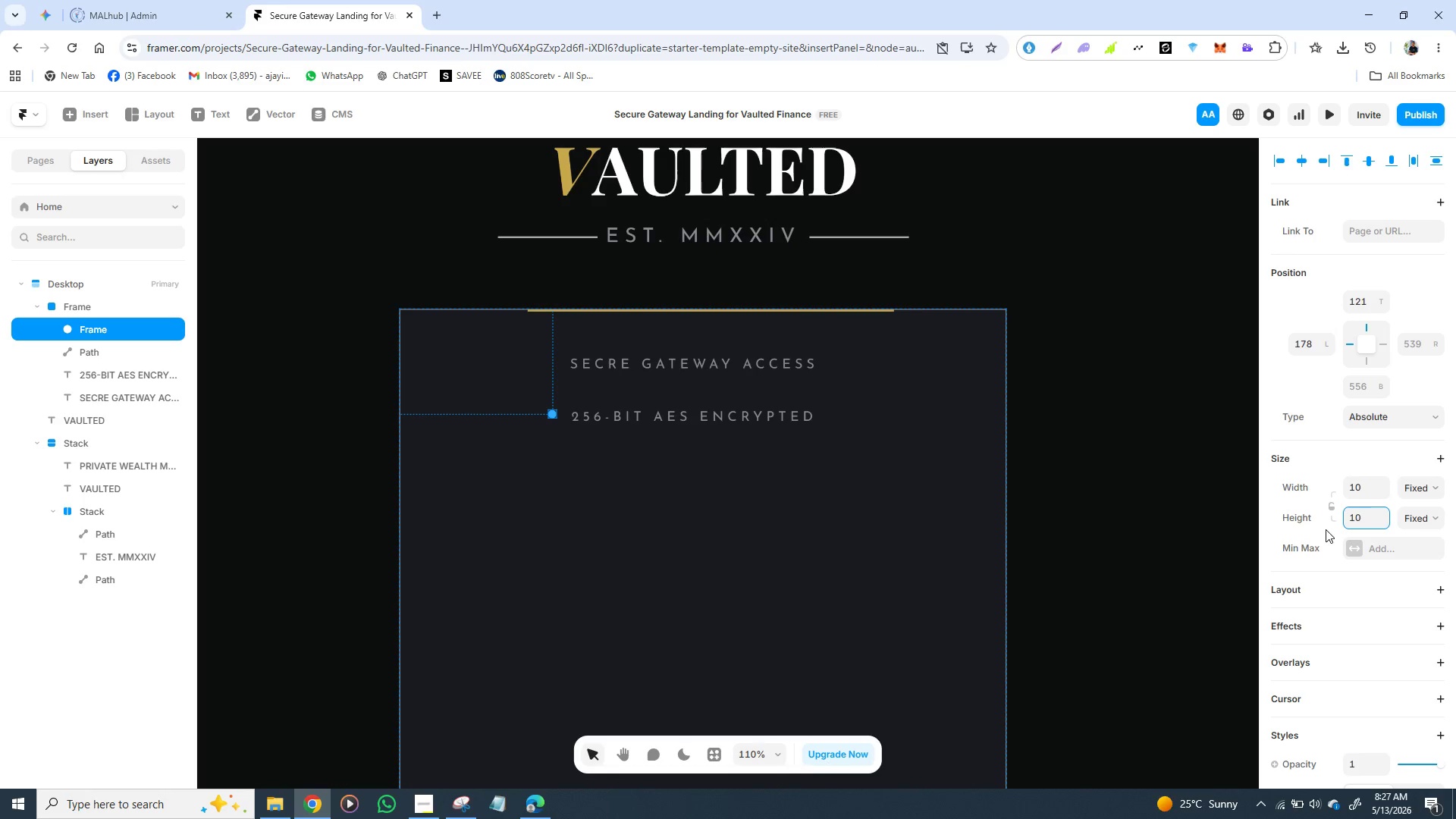 
key(Enter)
 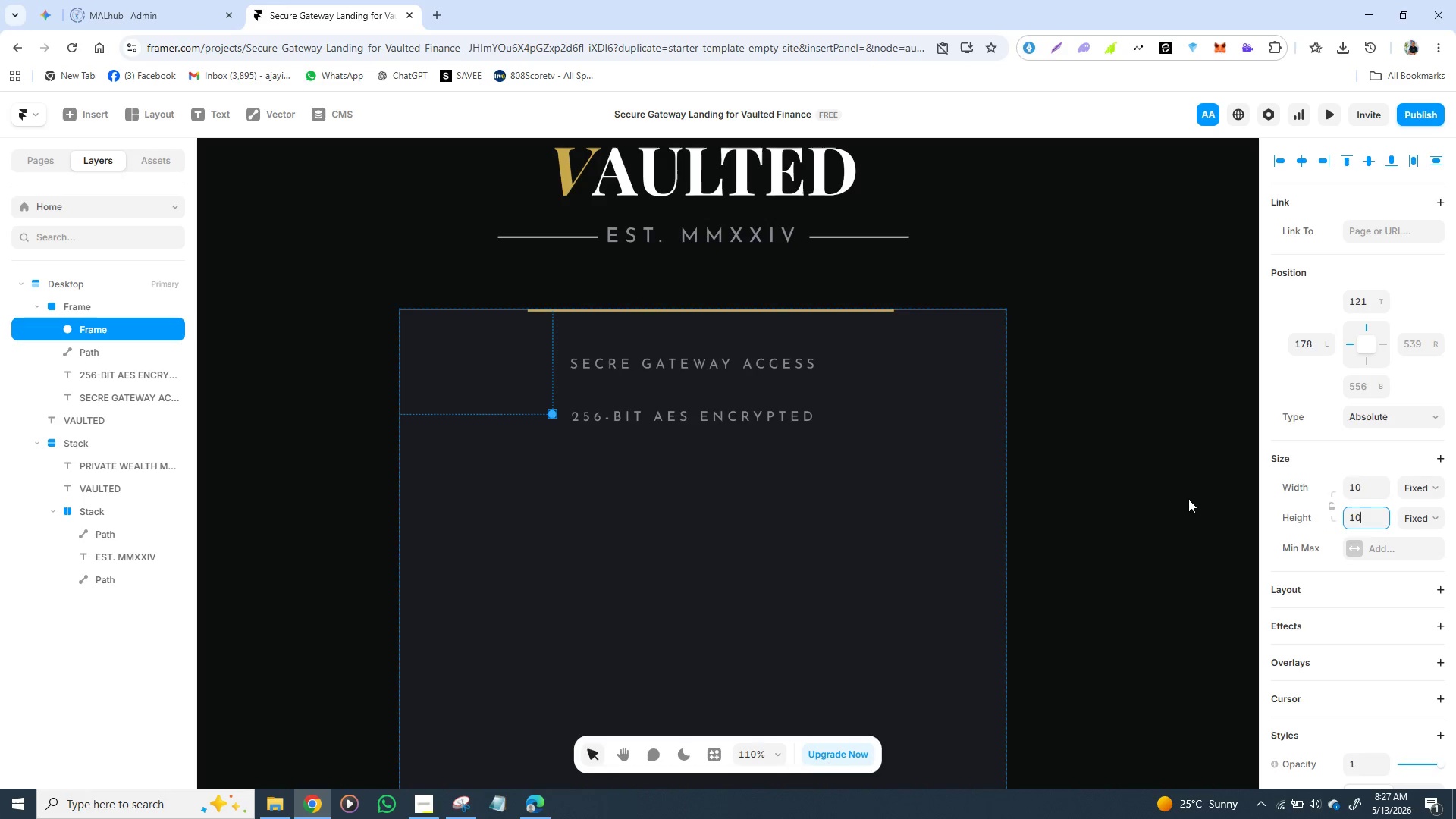 
left_click_drag(start_coordinate=[1188, 501], to_coordinate=[1185, 505])
 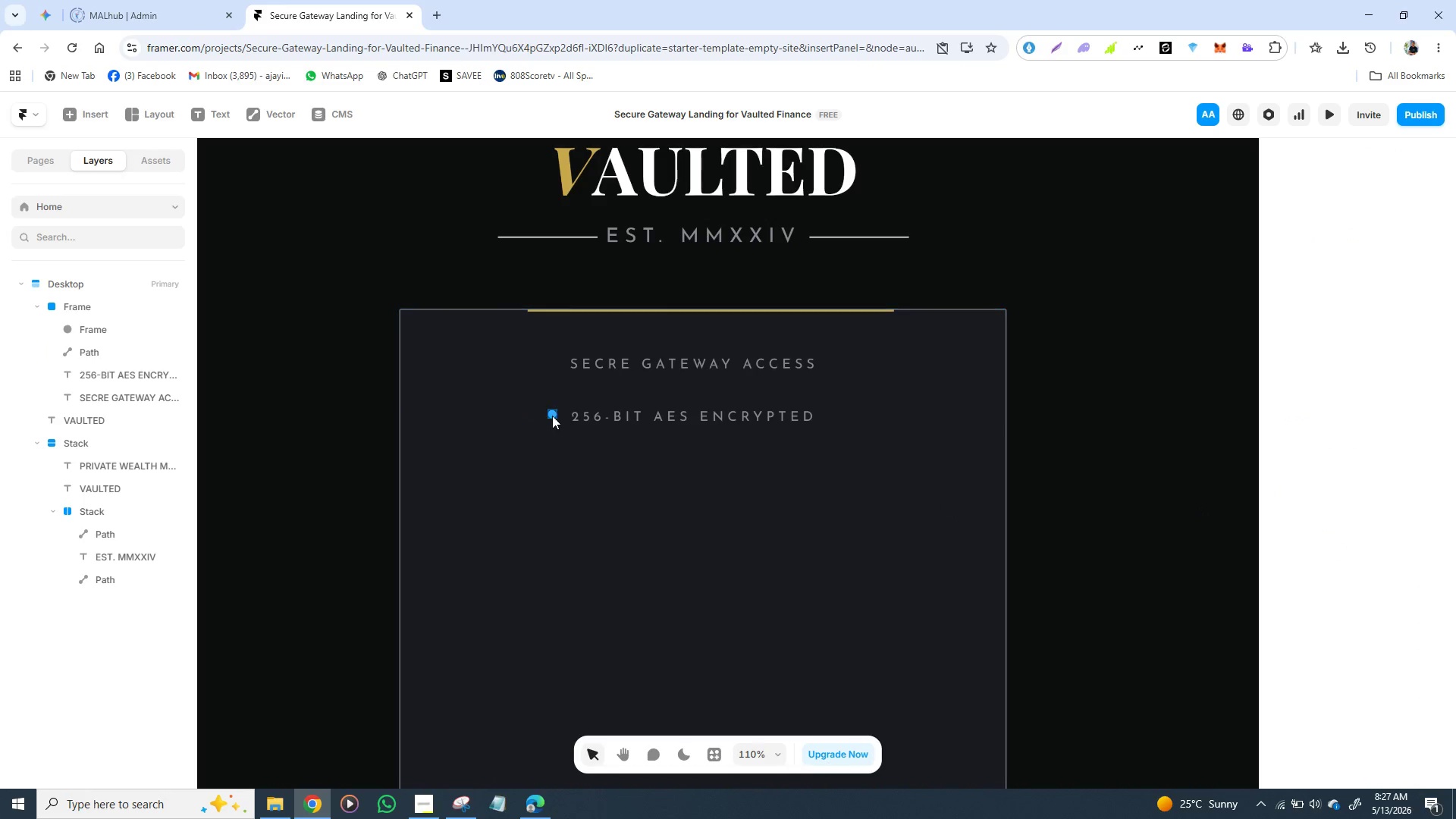 
left_click_drag(start_coordinate=[552, 413], to_coordinate=[557, 418])
 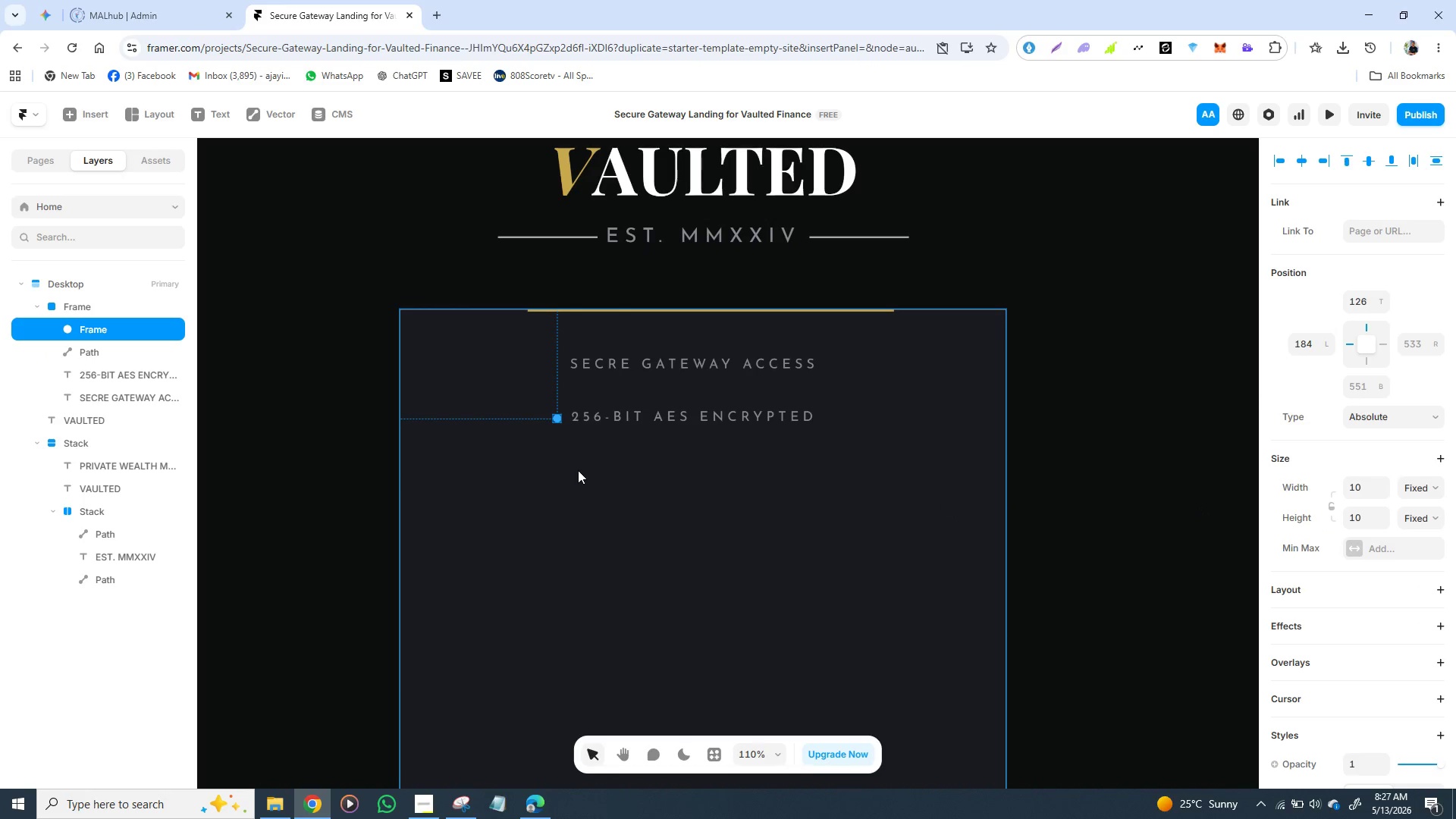 
hold_key(key=ShiftLeft, duration=1.53)
 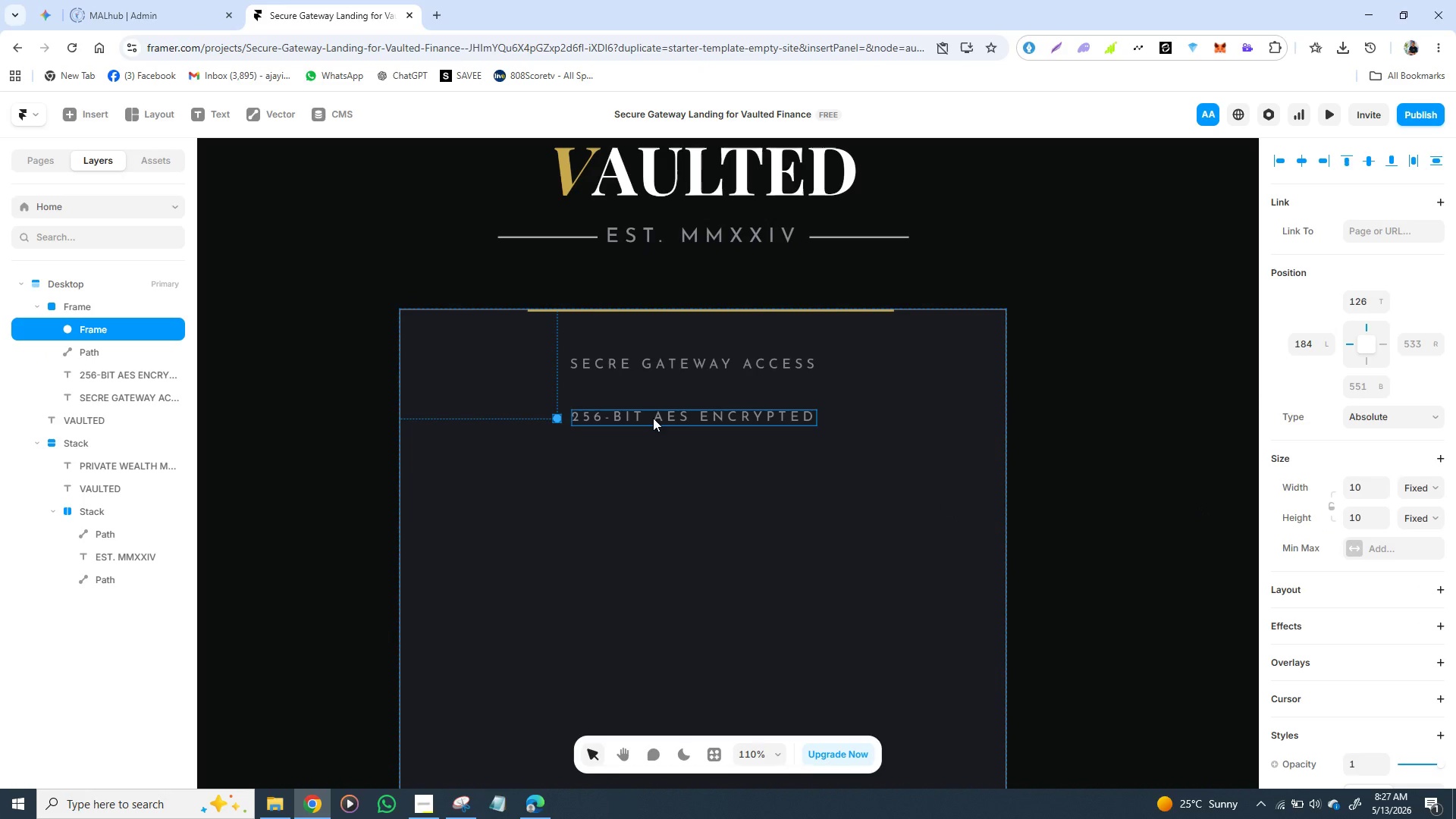 
hold_key(key=ShiftLeft, duration=1.51)
 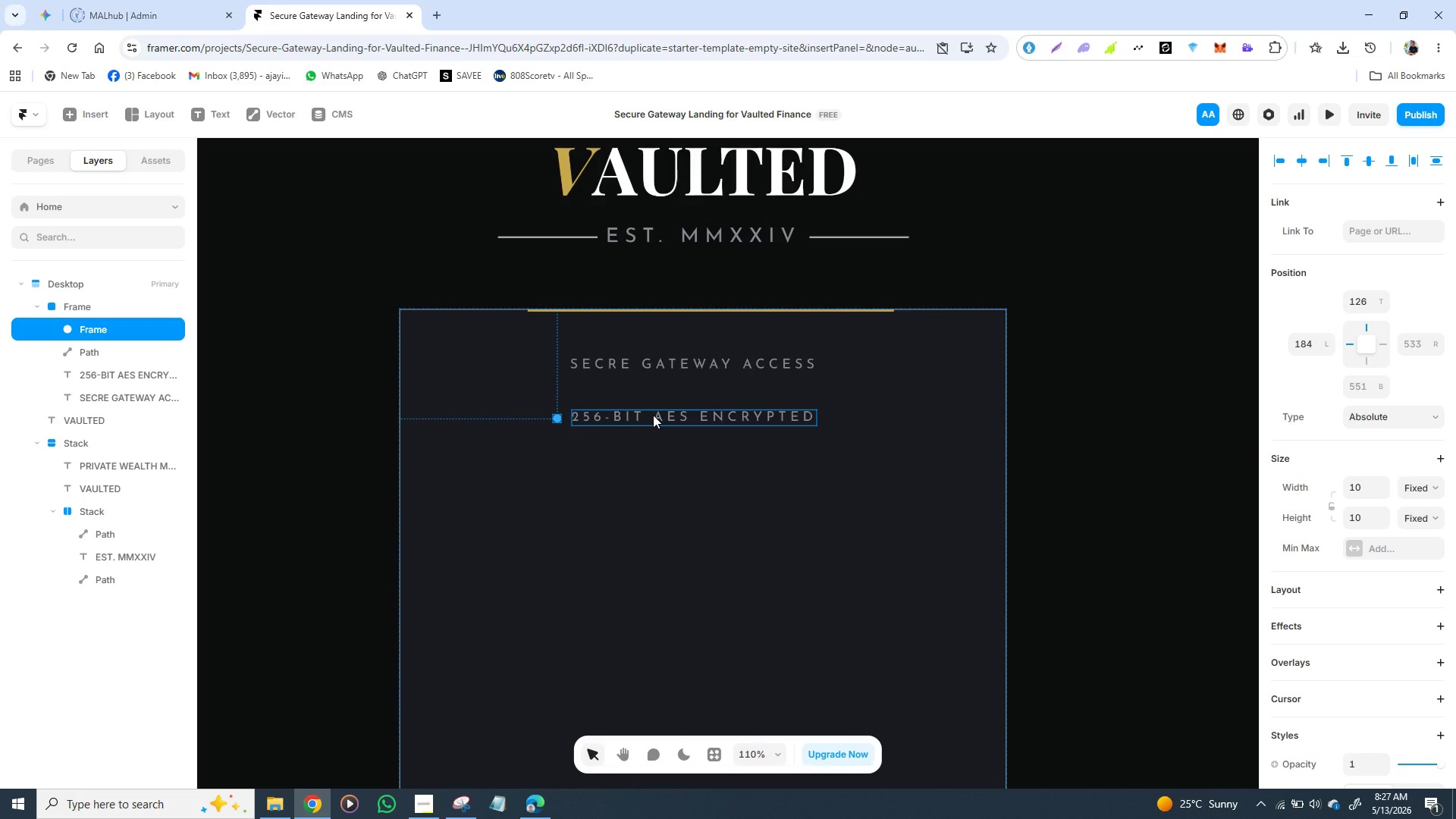 
hold_key(key=ShiftLeft, duration=1.52)
 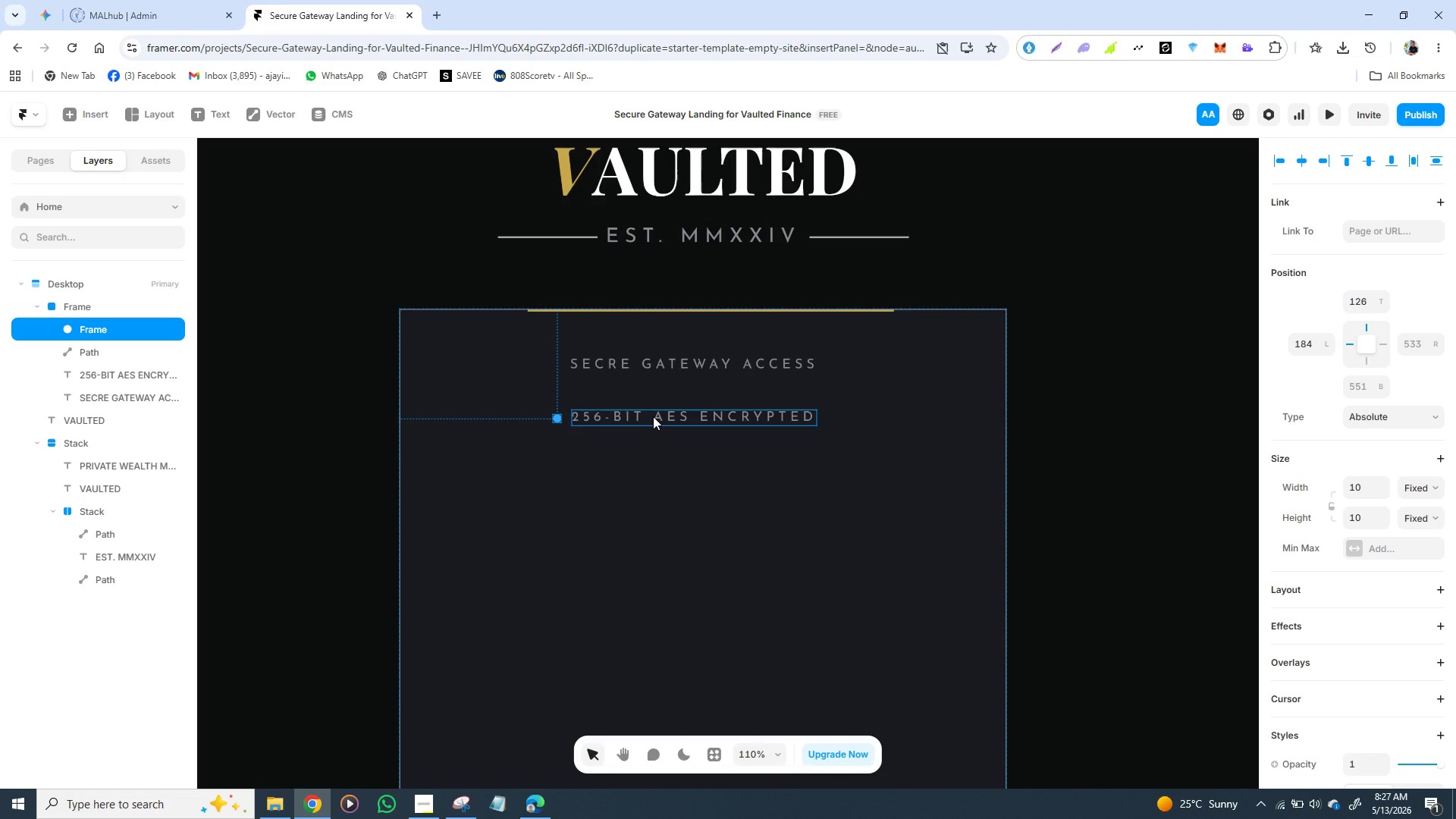 
hold_key(key=ShiftLeft, duration=0.97)
 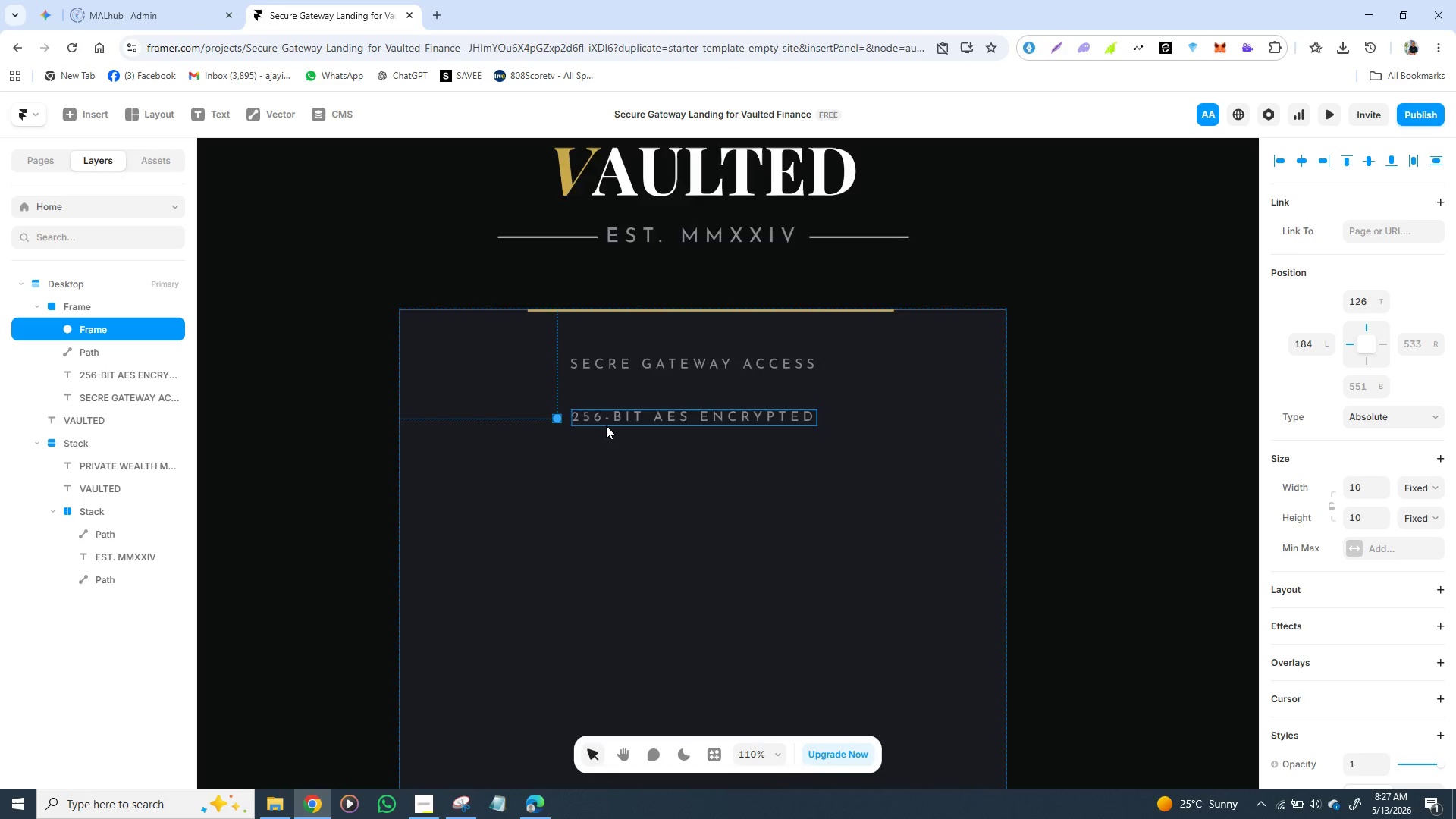 
scroll: coordinate [370, 290], scroll_direction: up, amount: 7.0
 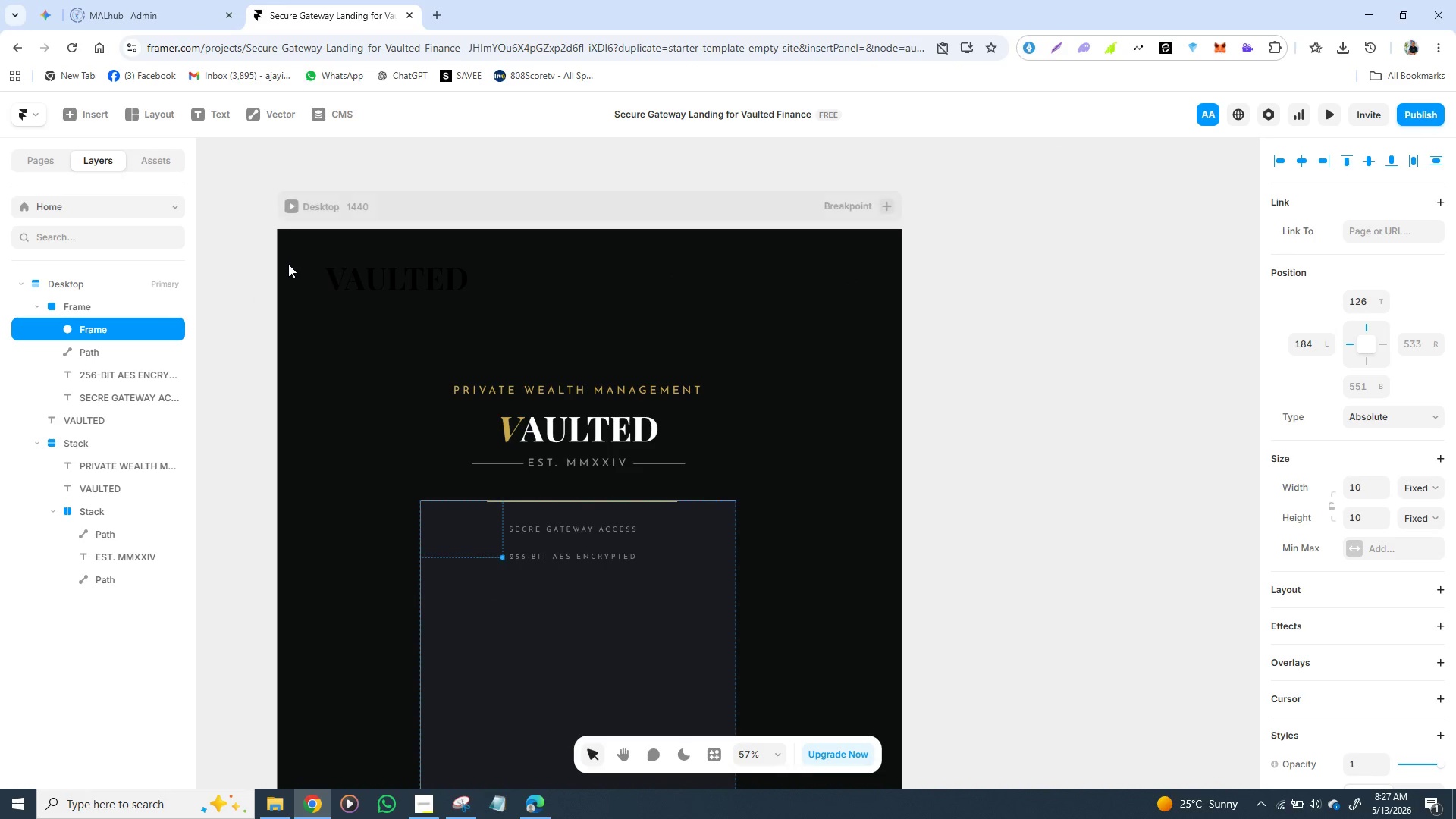 
left_click([291, 202])
 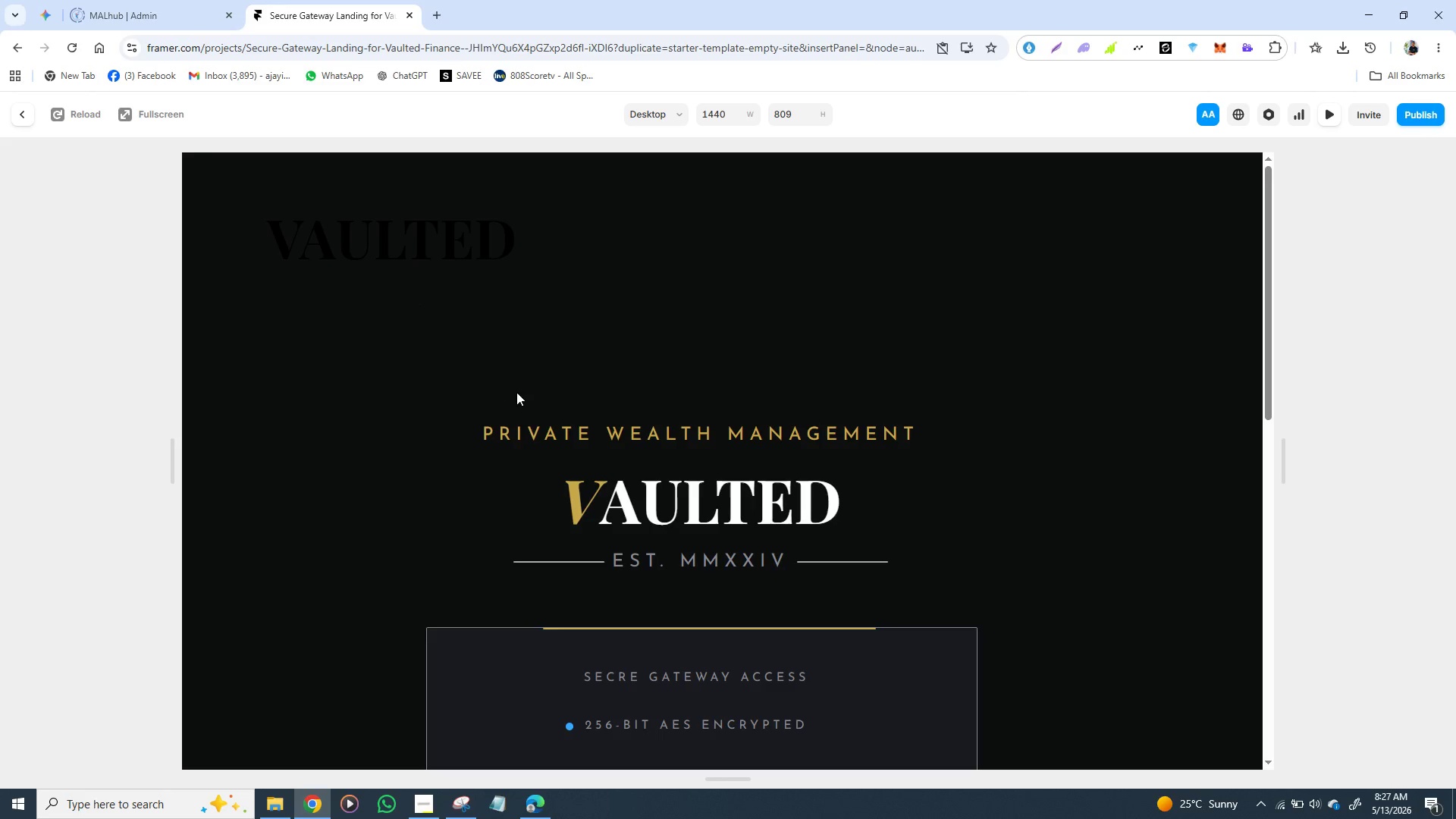 
scroll: coordinate [507, 385], scroll_direction: down, amount: 1.0
 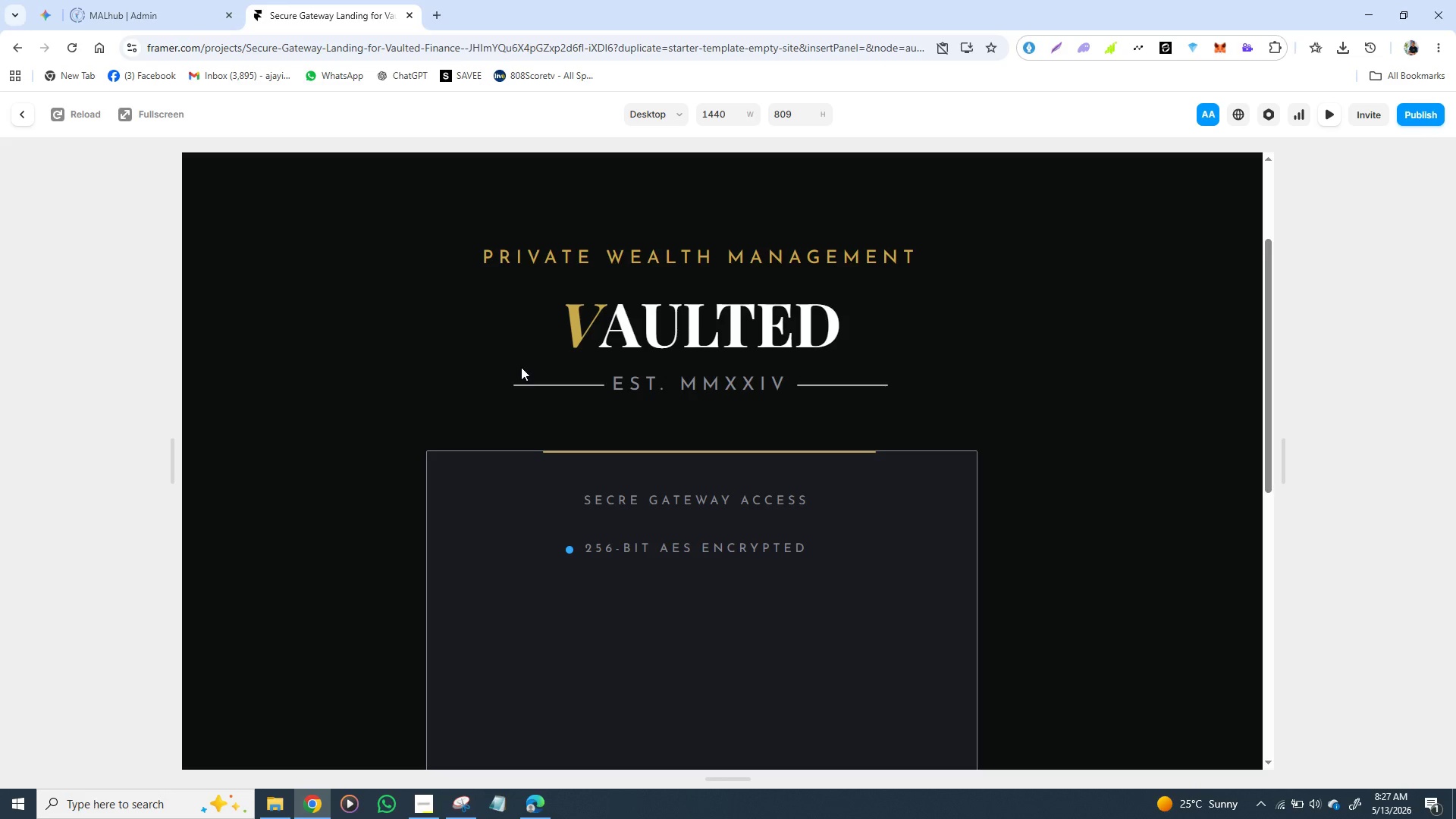 
scroll: coordinate [522, 369], scroll_direction: up, amount: 5.0
 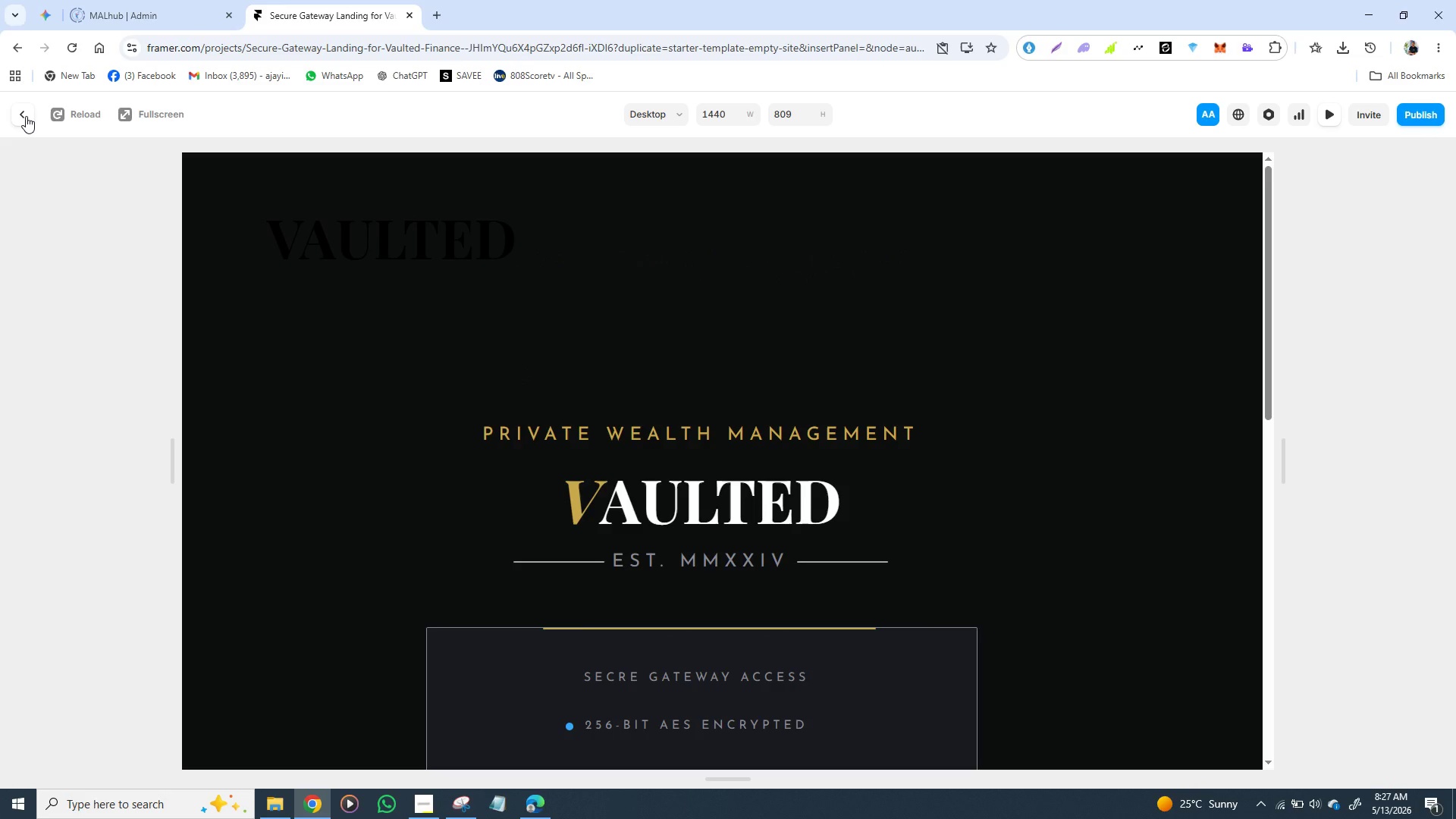 
left_click([26, 116])
 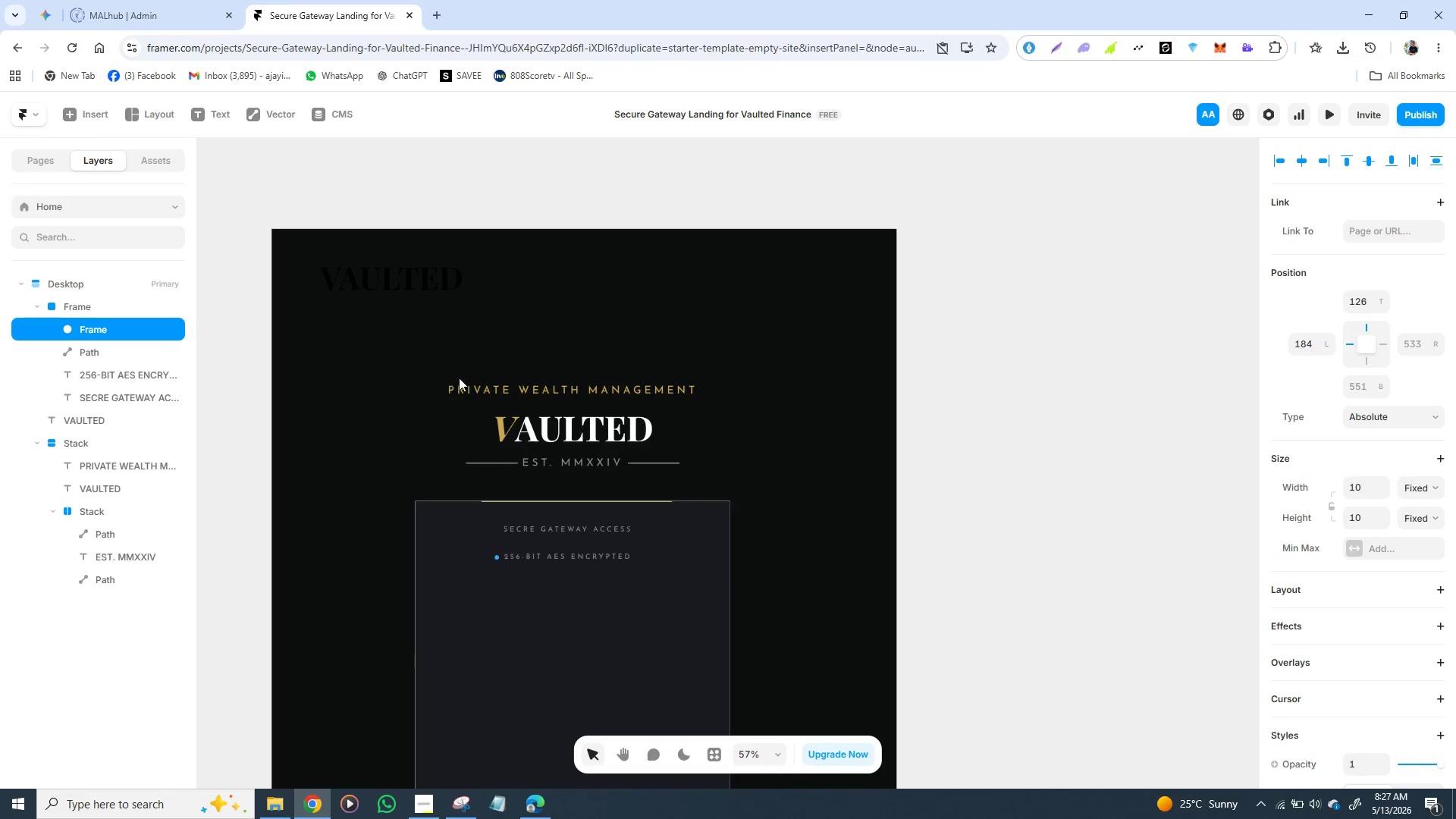 
left_click([766, 422])
 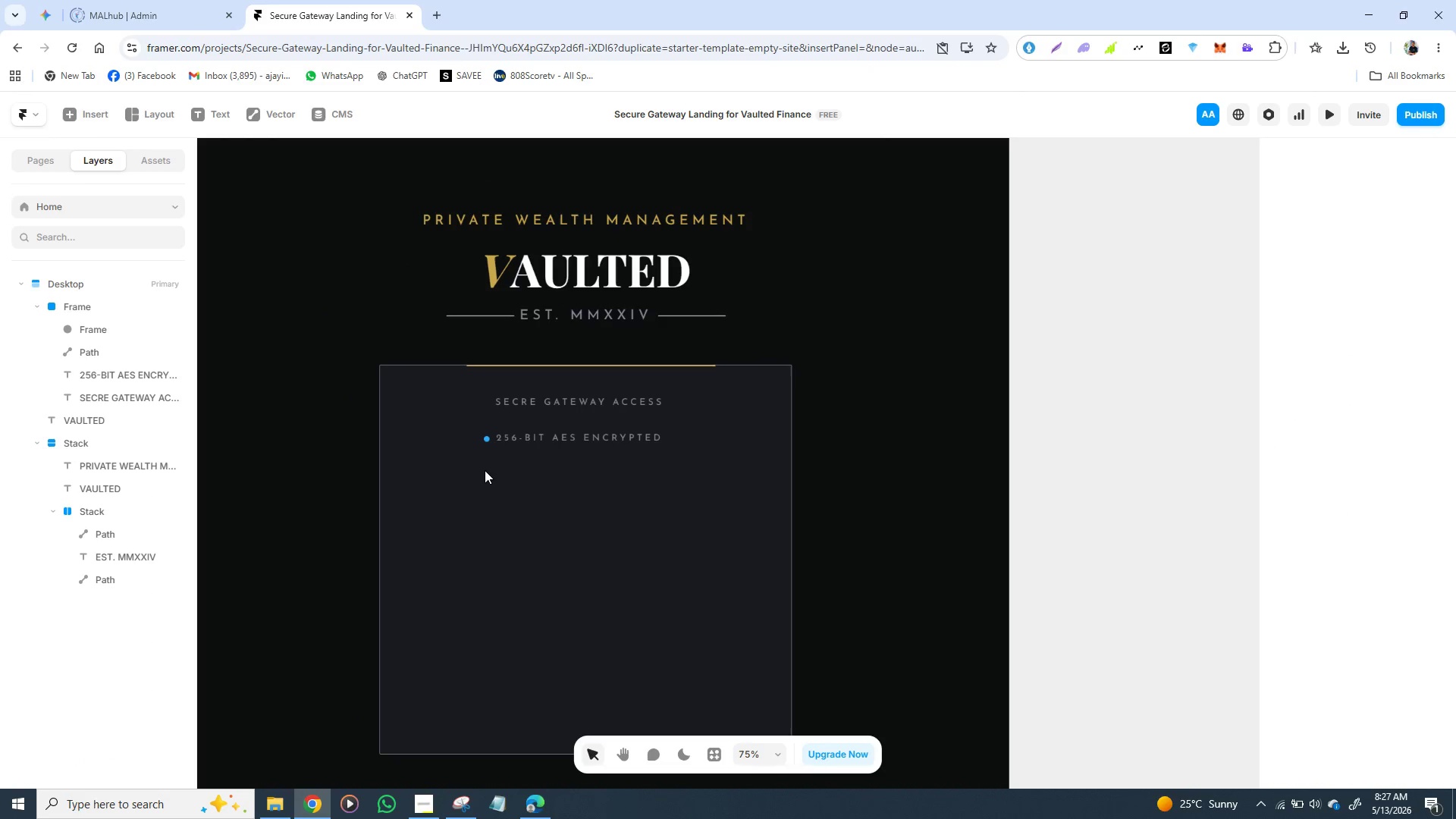 
wait(5.38)
 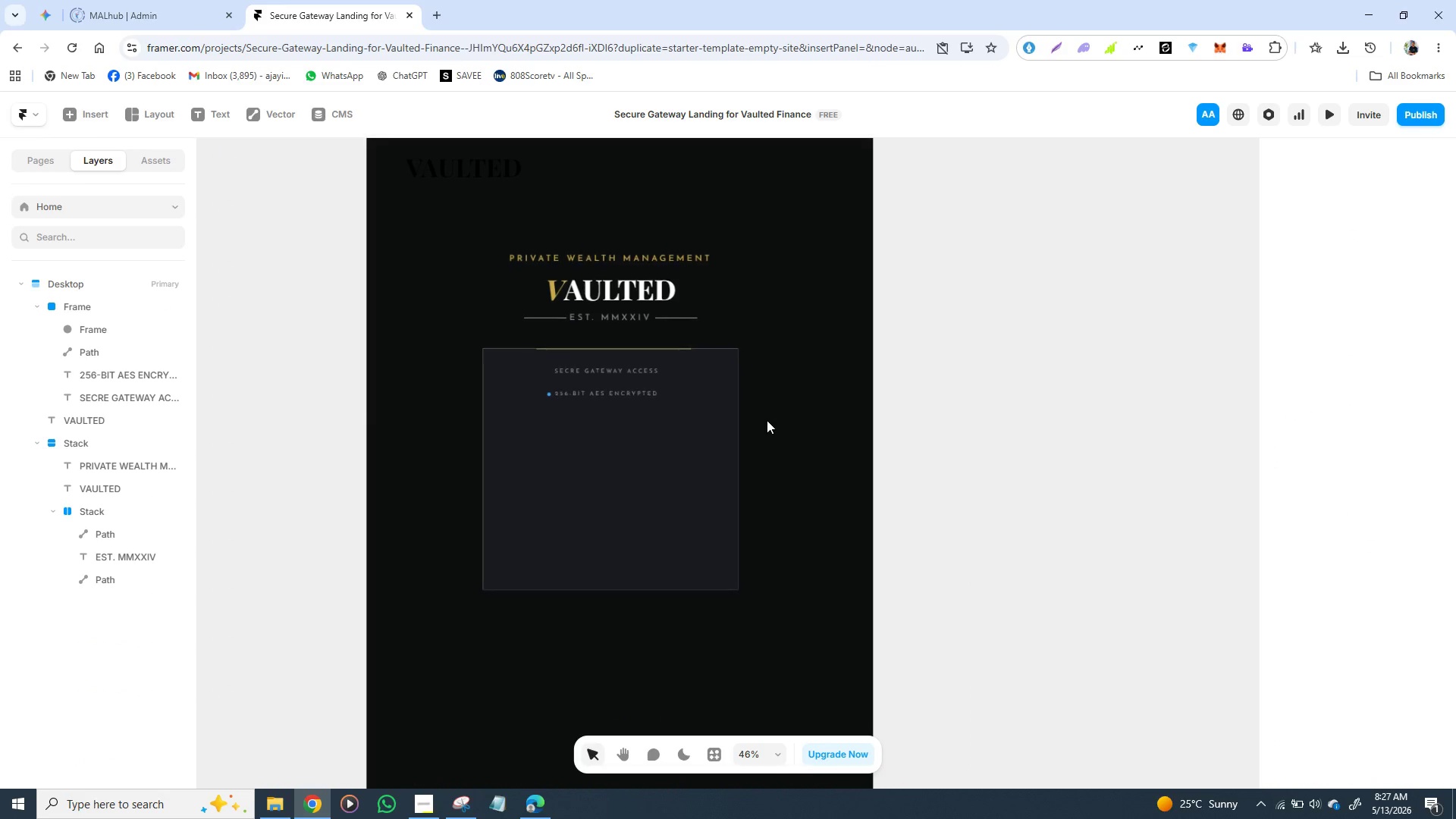 
left_click([485, 438])
 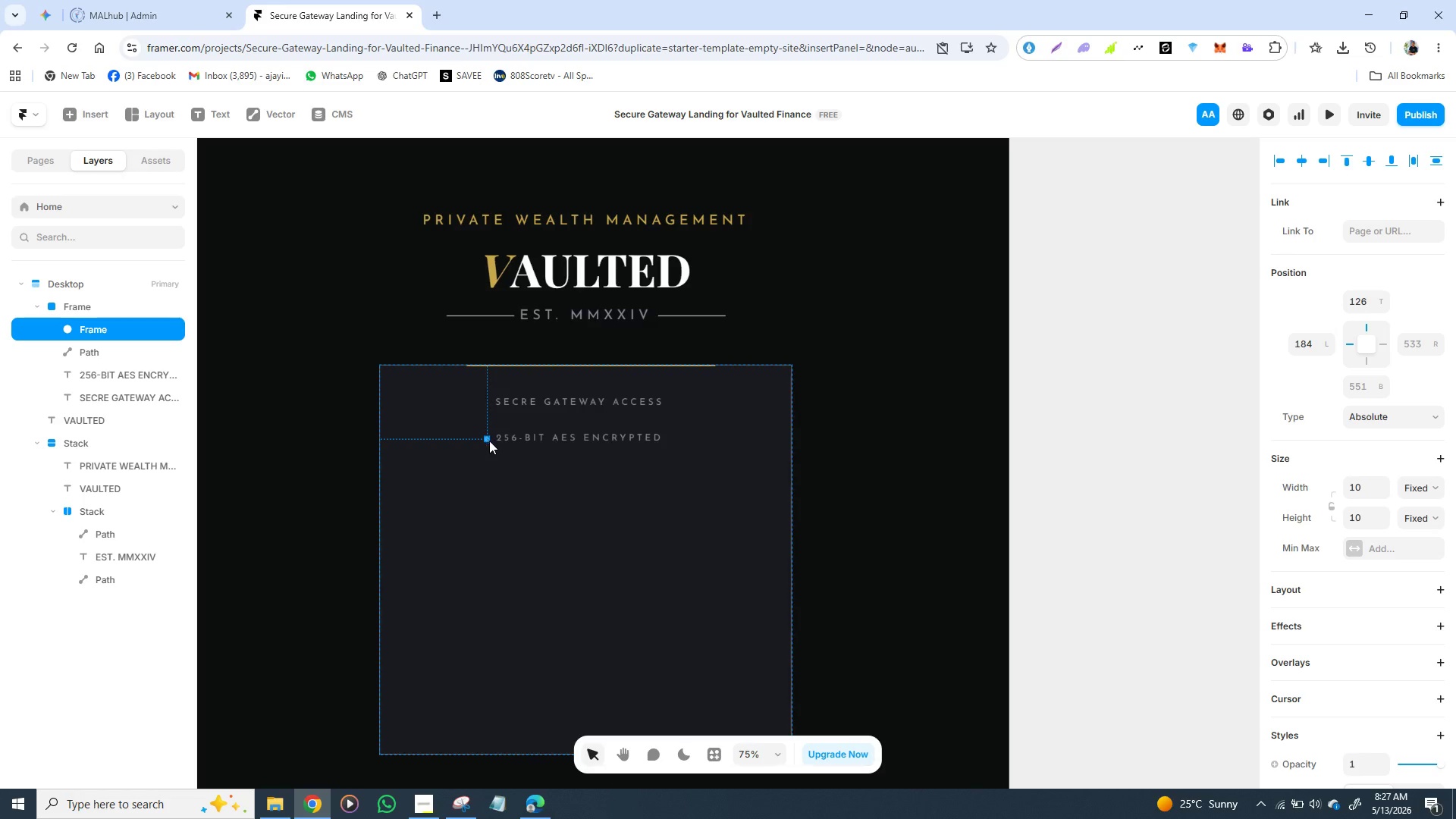 
hold_key(key=ShiftLeft, duration=1.53)
left_click([535, 438])
 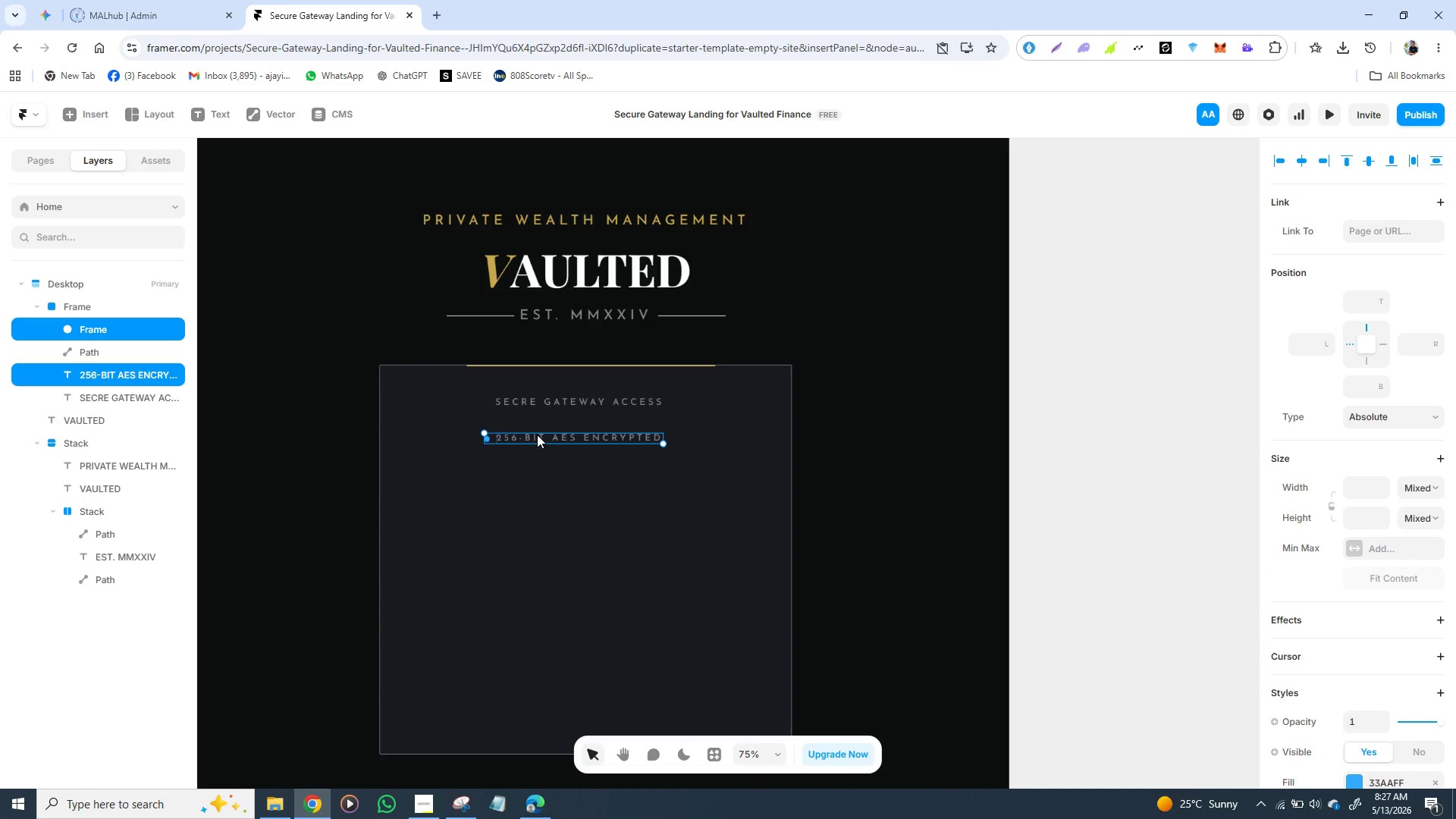 
right_click([537, 435])
 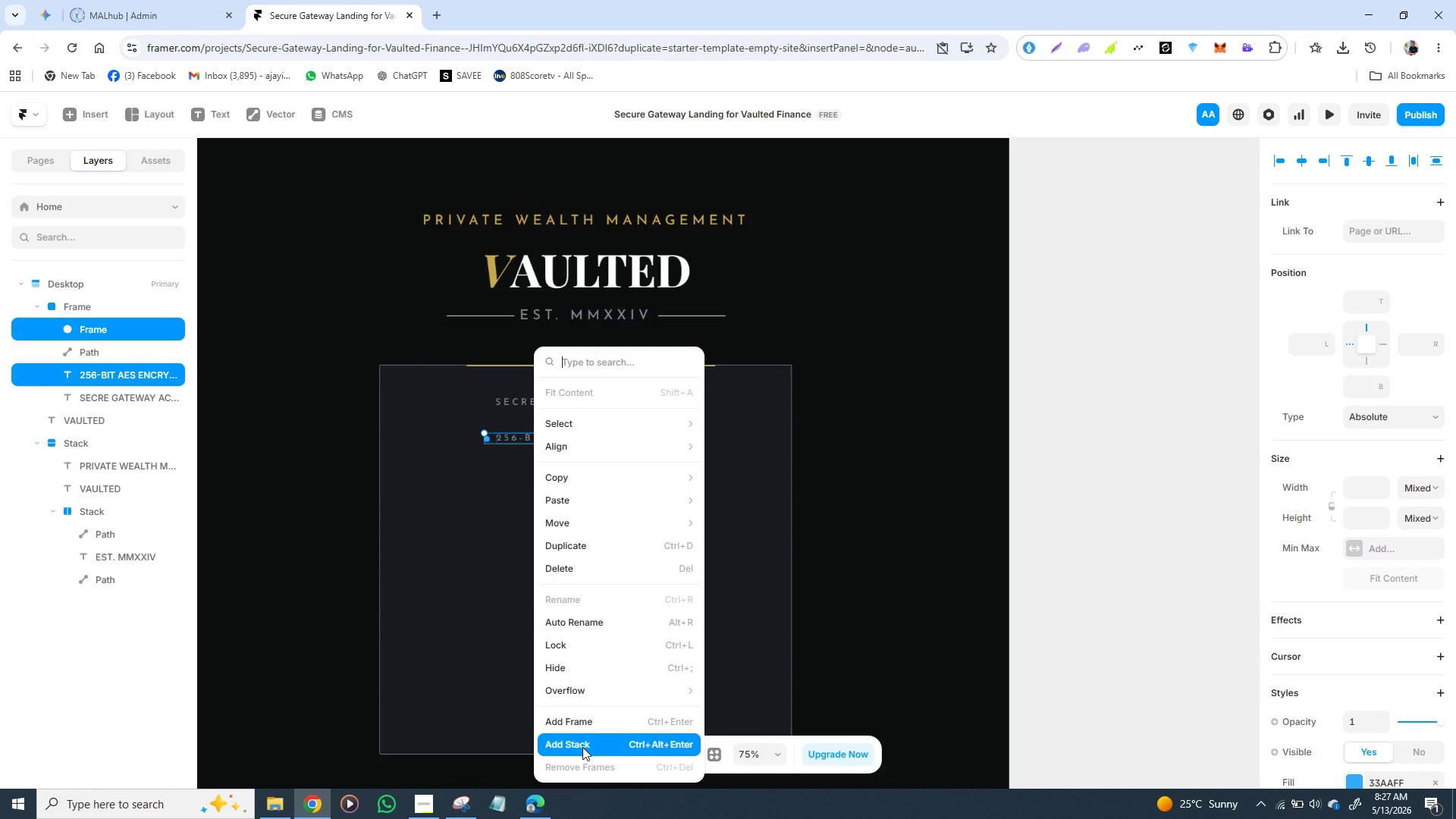 
left_click([582, 747])
 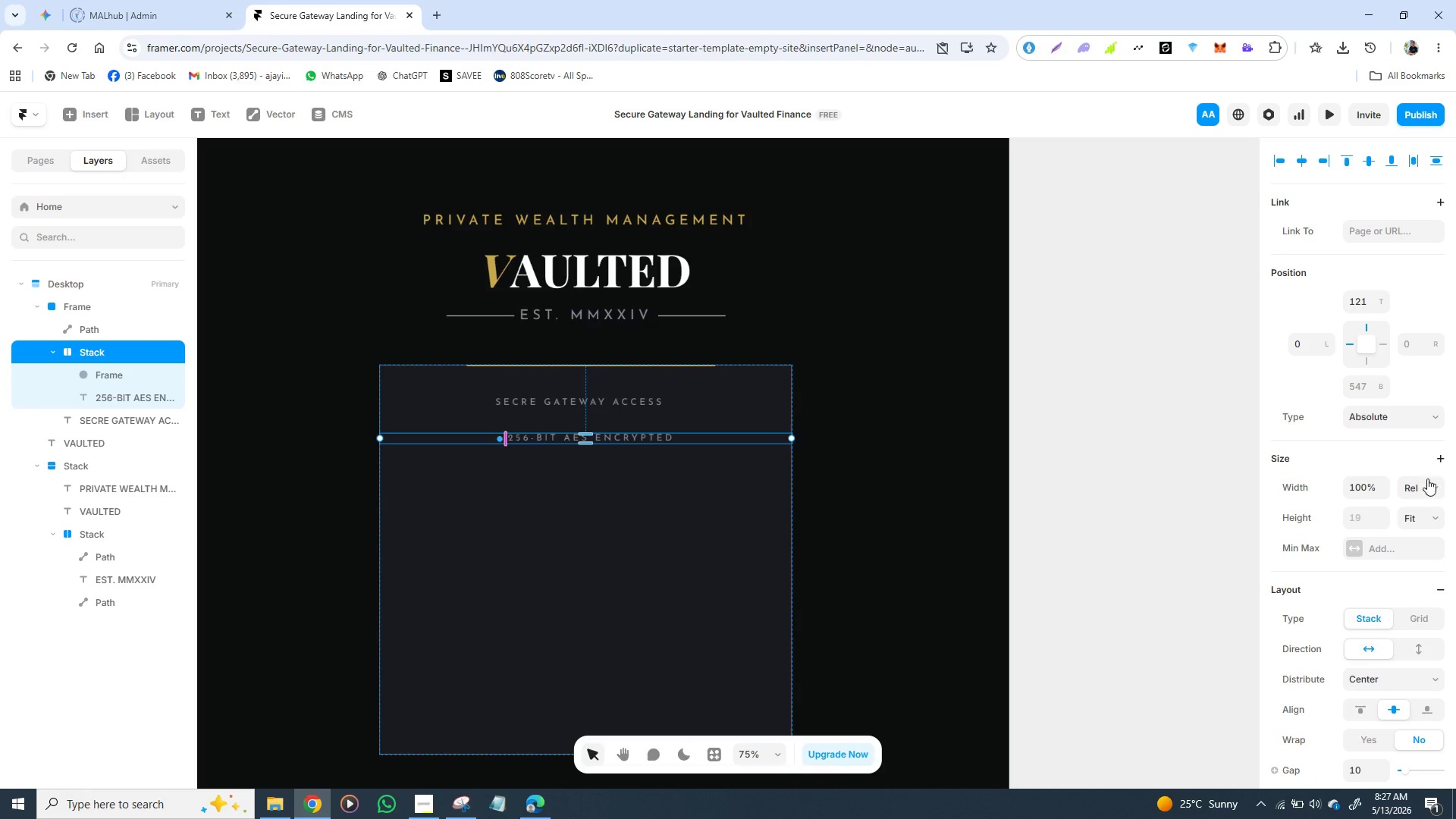 
left_click([1438, 484])
 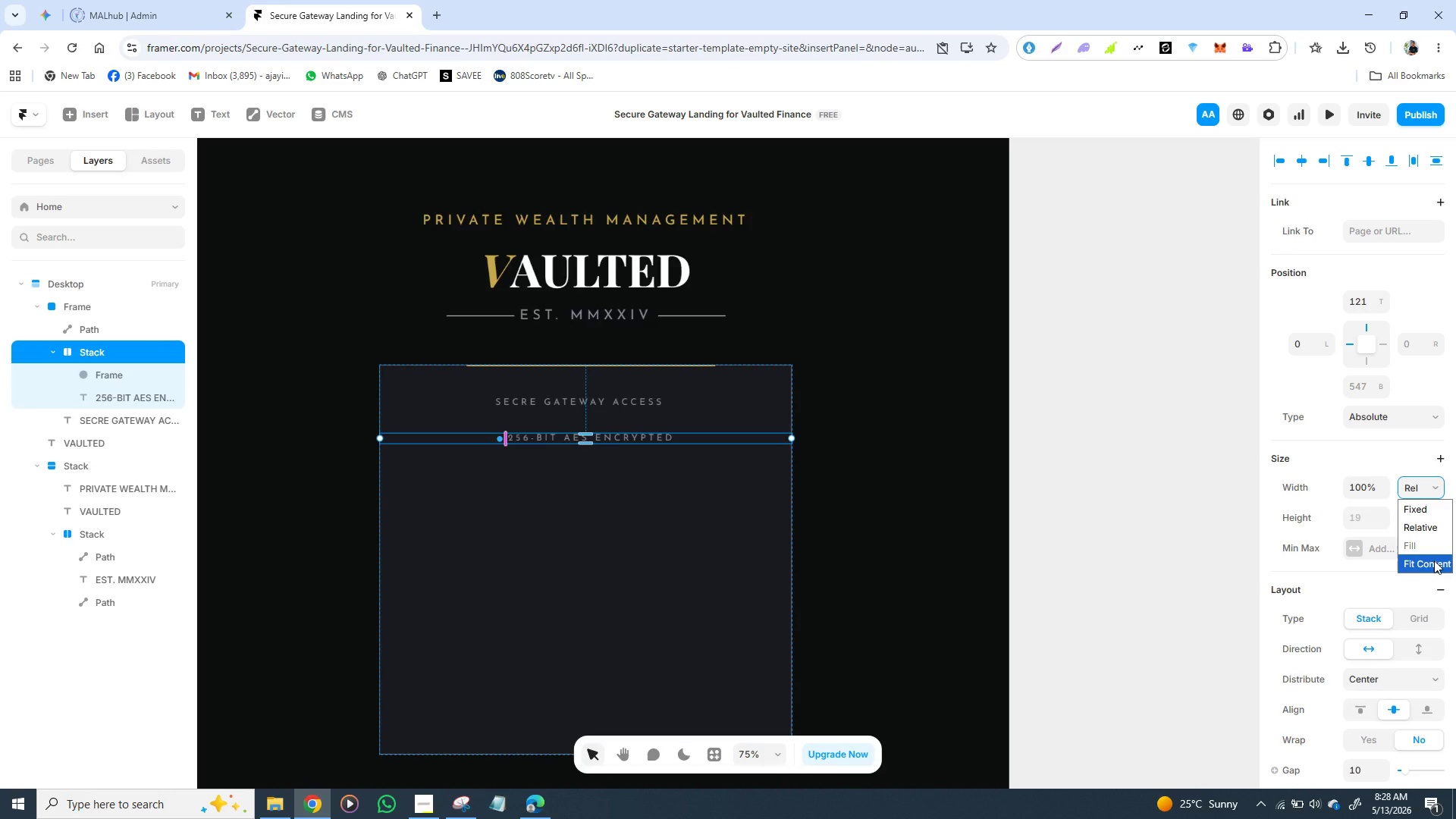 
left_click([1429, 561])
 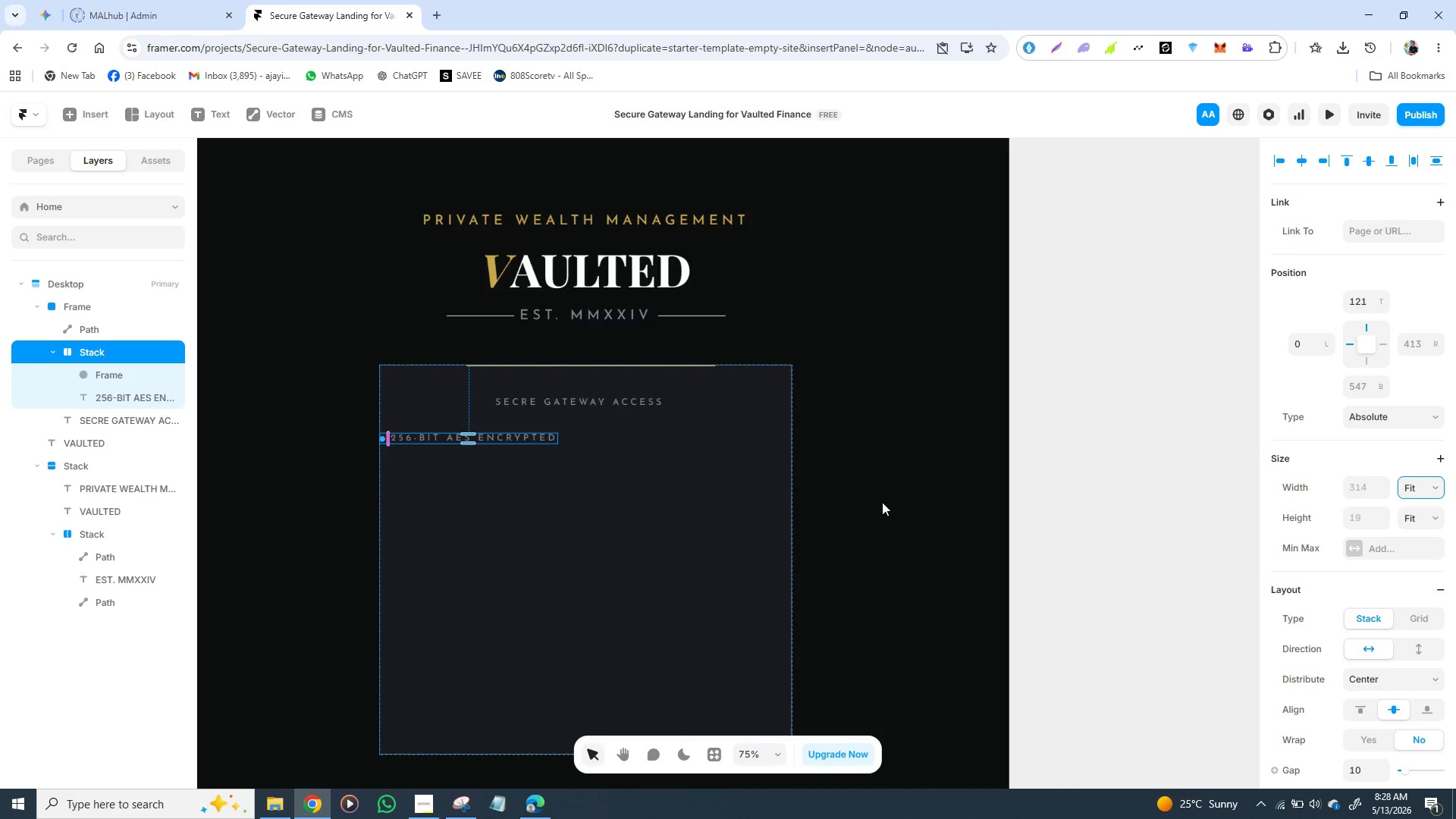 
left_click([883, 500])
 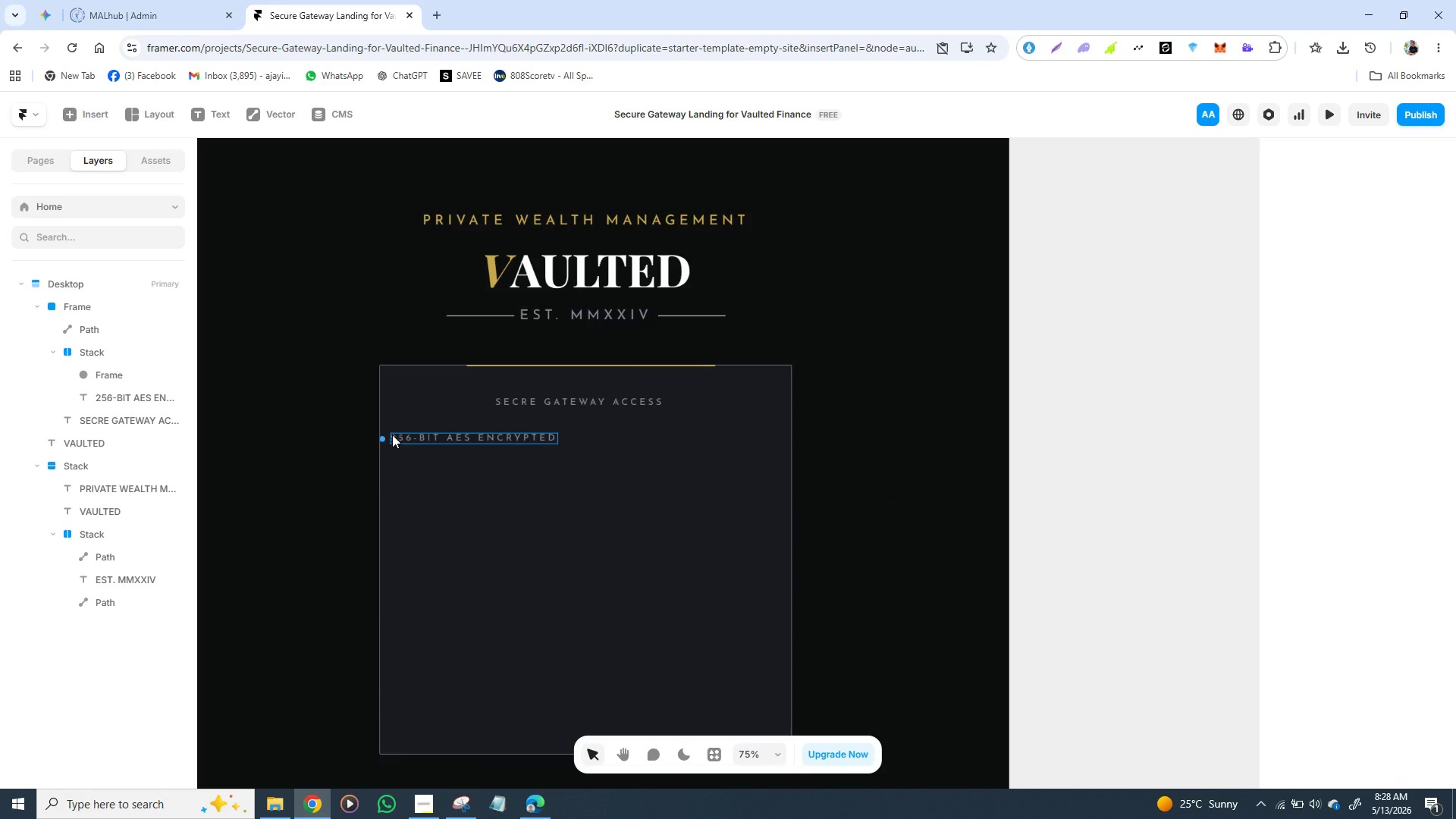 
left_click([389, 437])
 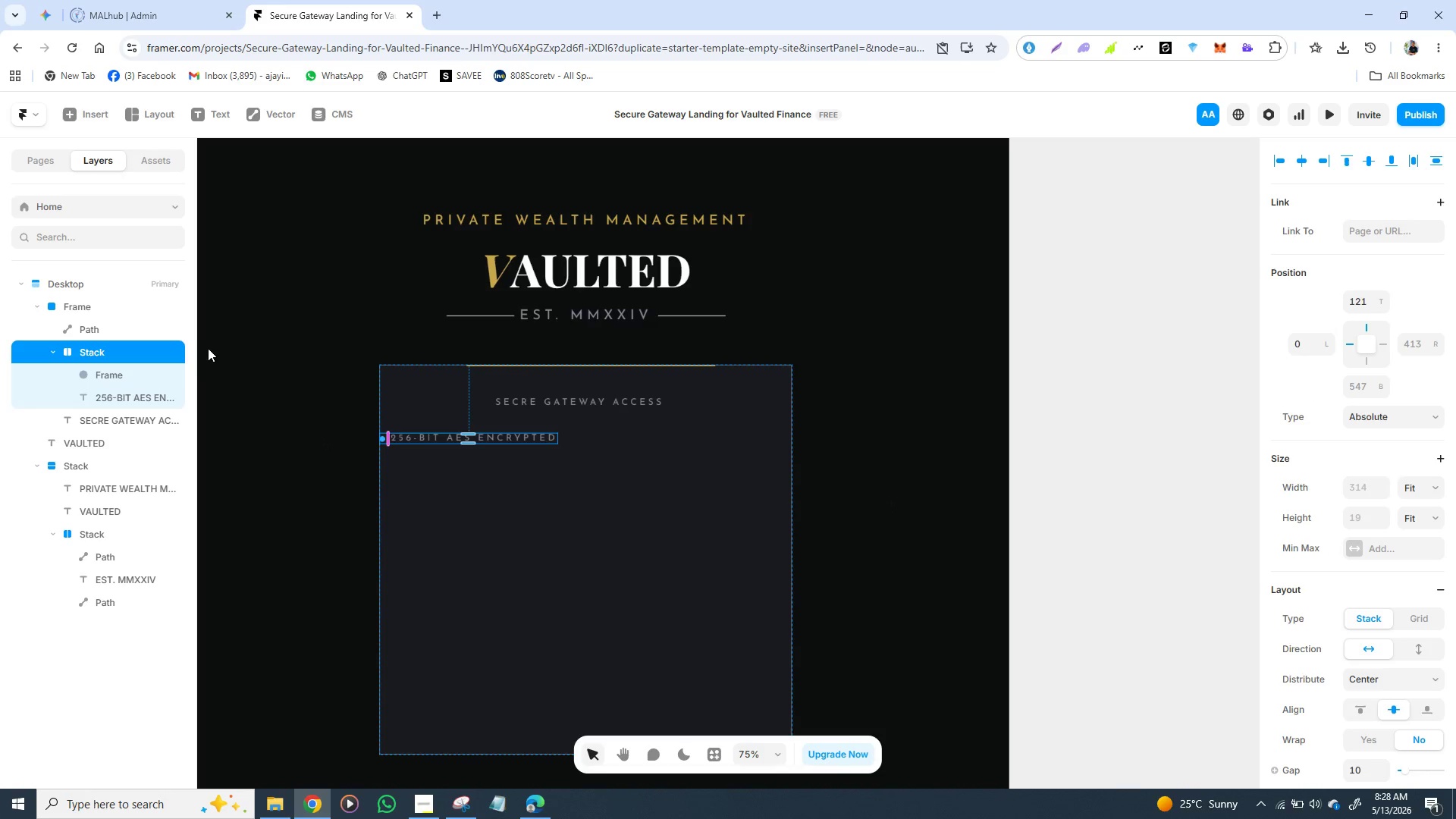 
left_click([232, 344])
 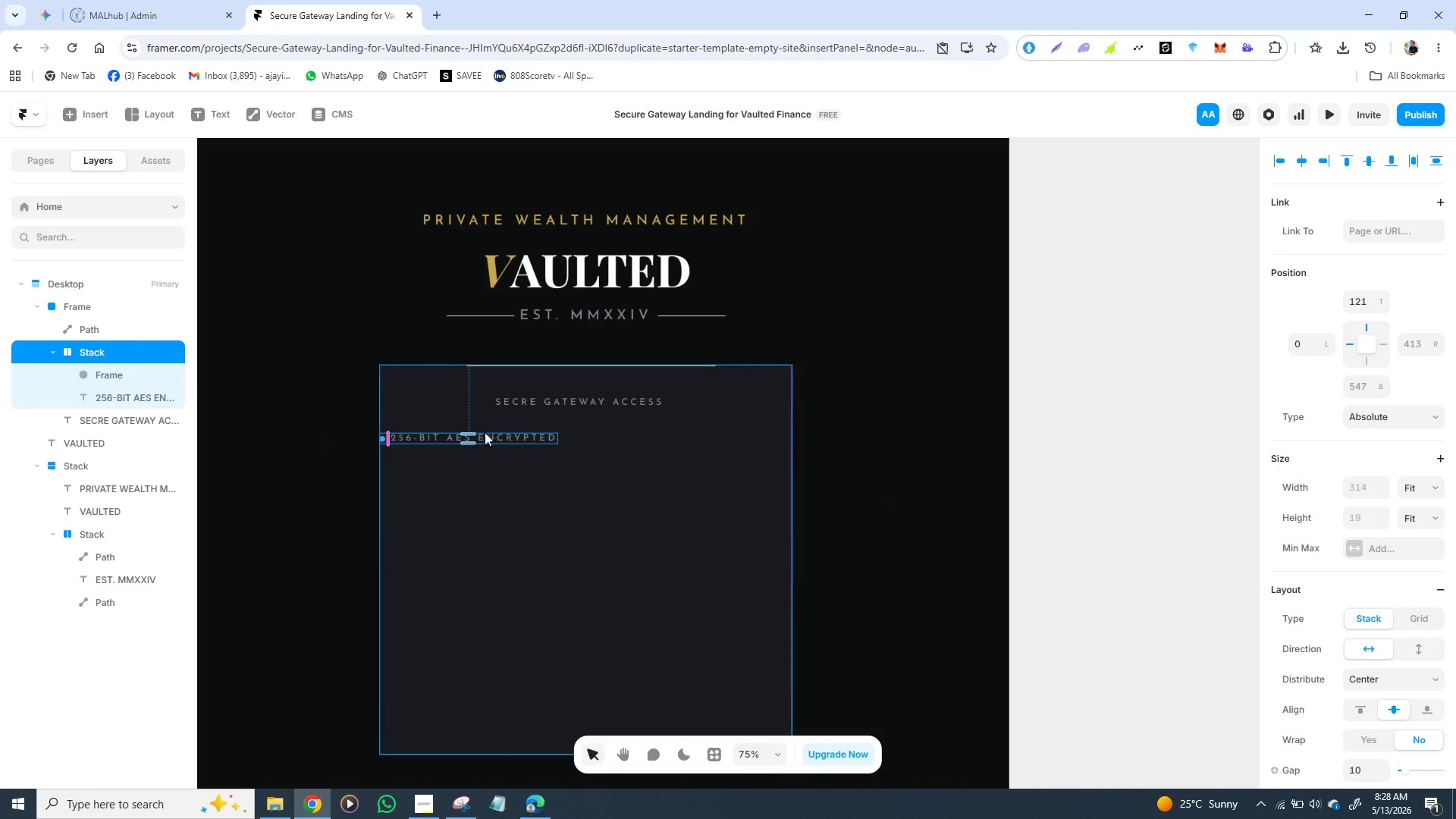 
left_click_drag(start_coordinate=[493, 438], to_coordinate=[607, 432])
 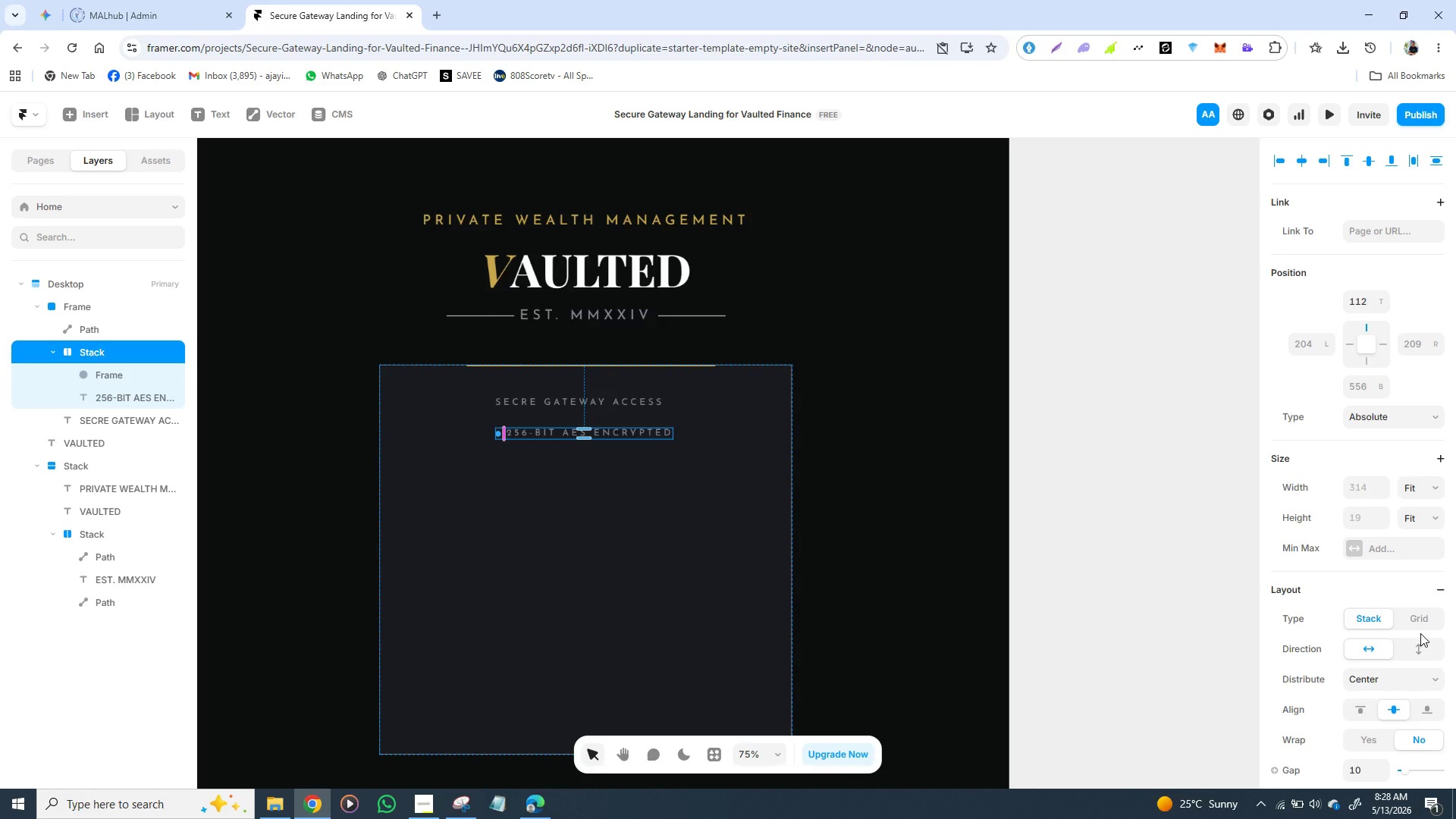 
scroll: coordinate [1418, 632], scroll_direction: down, amount: 1.0
 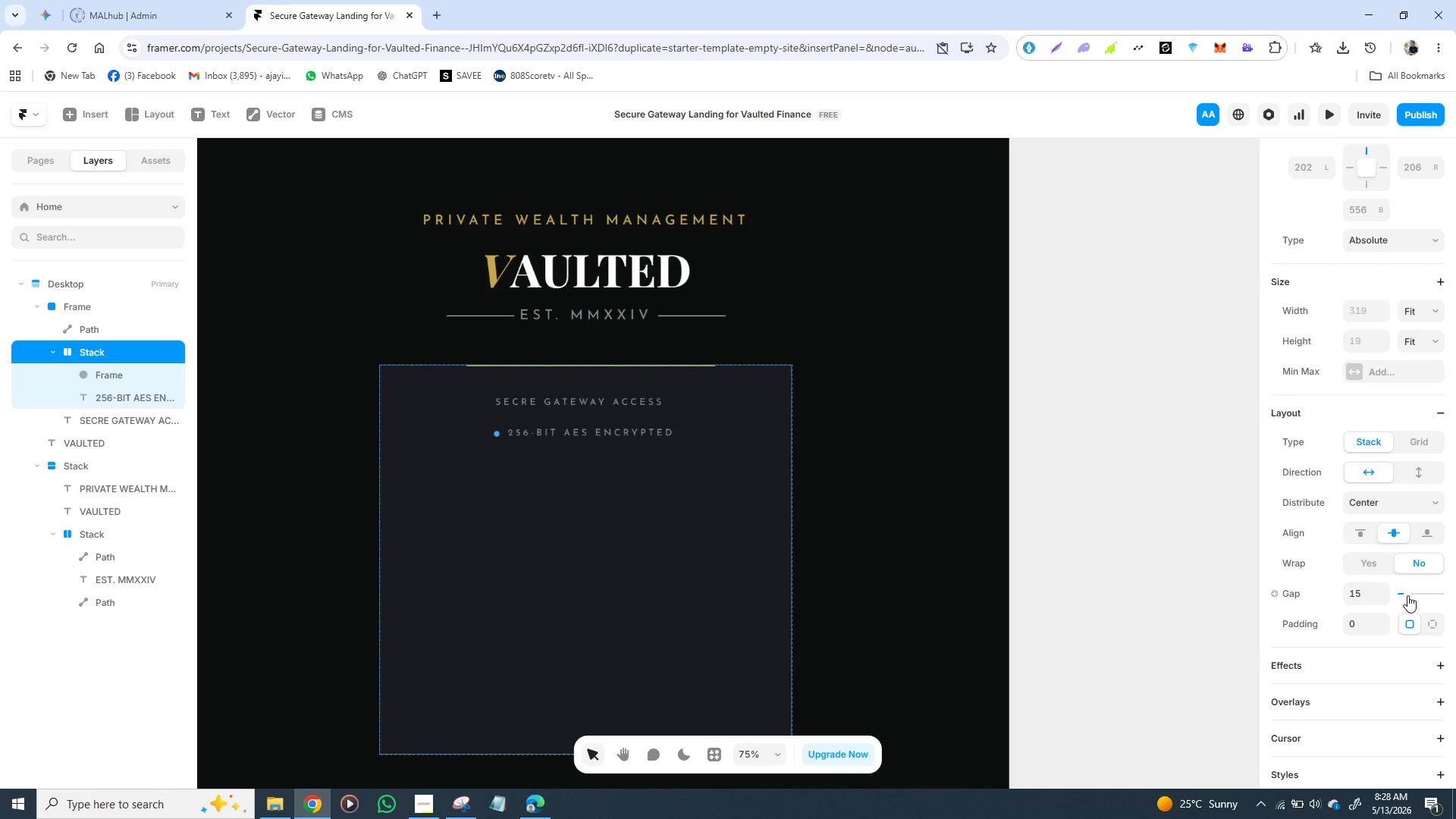 
wait(15.04)
 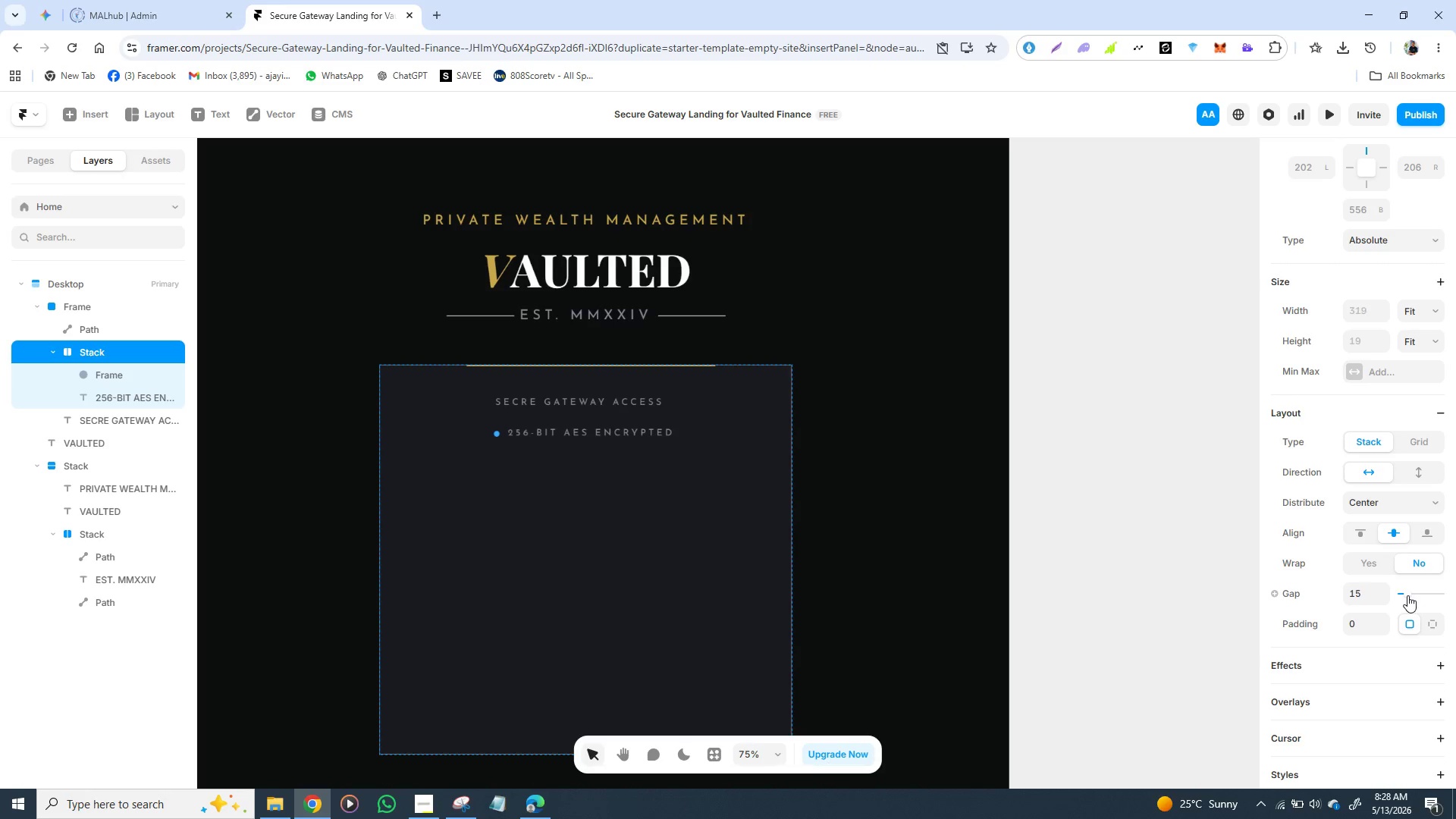 
left_click([1389, 538])
 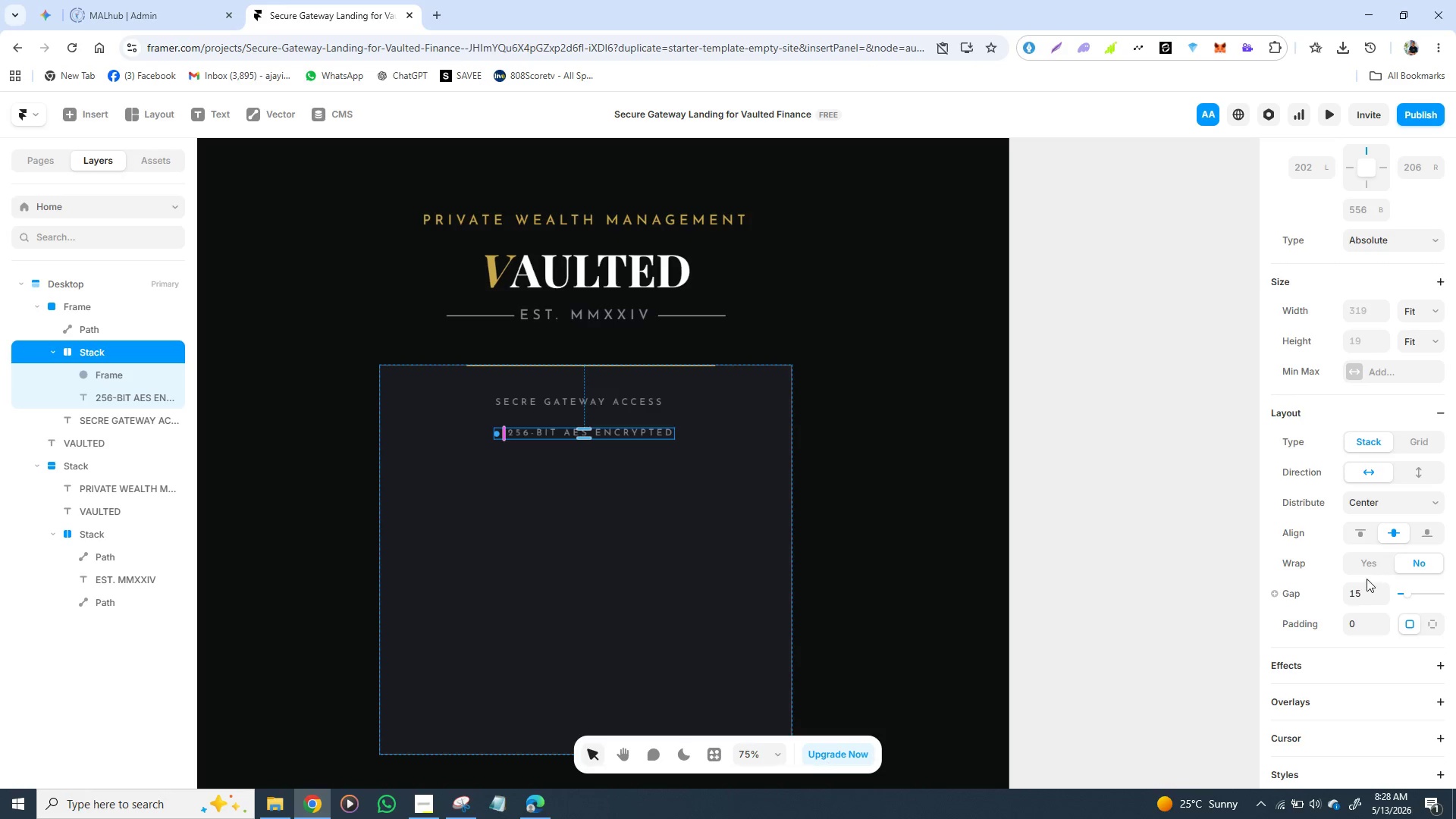 
scroll: coordinate [1331, 538], scroll_direction: down, amount: 1.0
 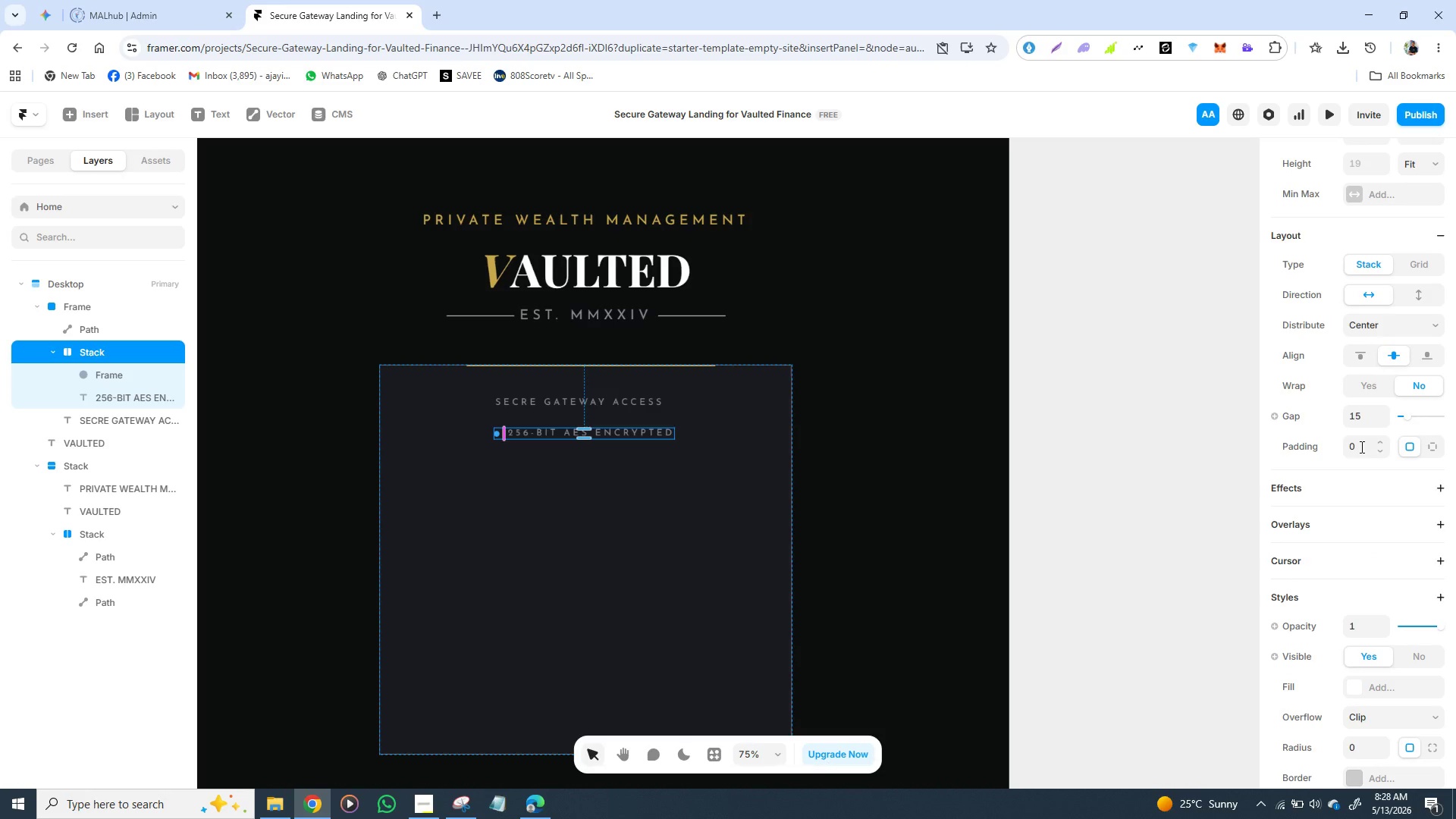 
wait(6.38)
 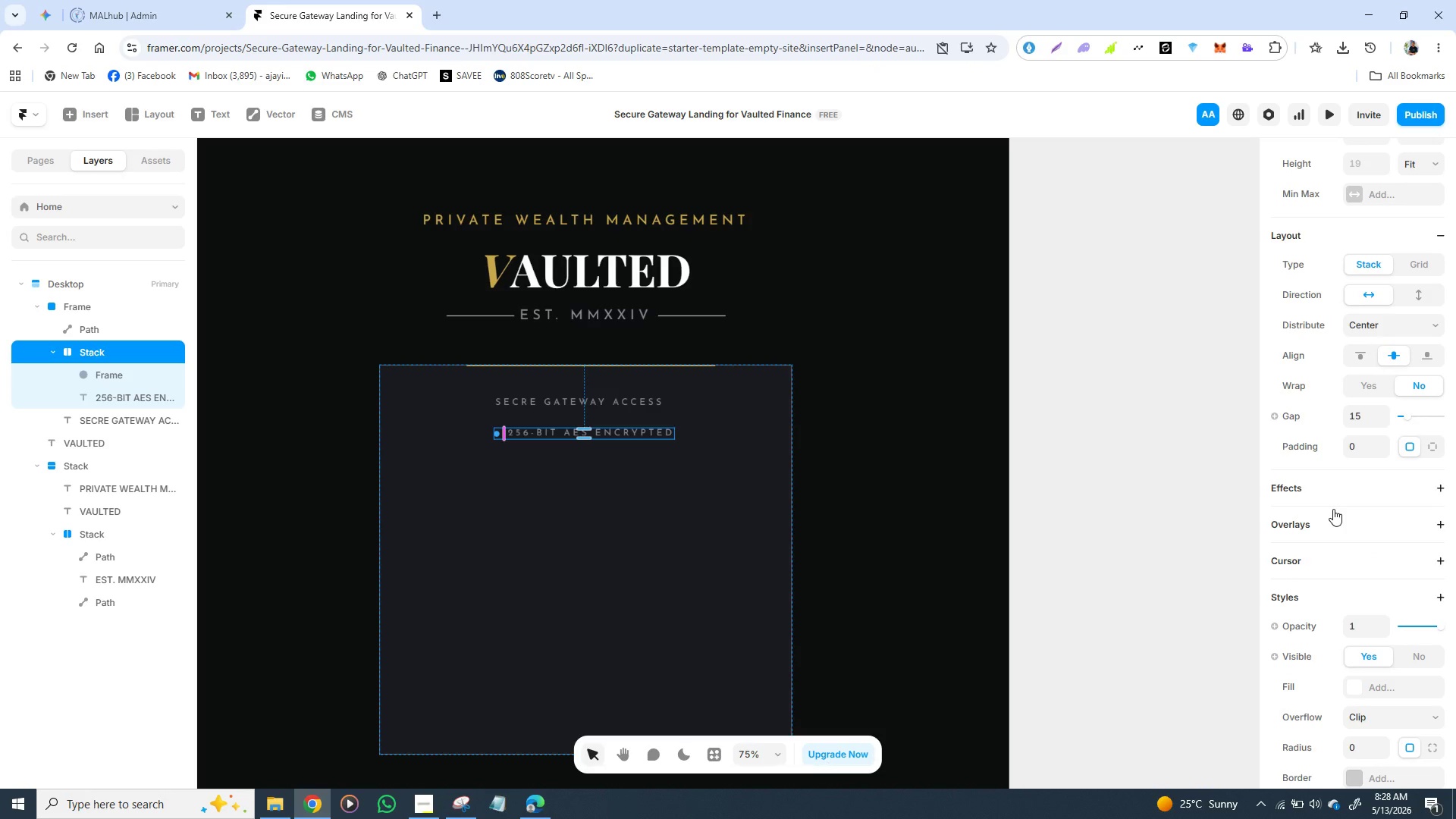 
type(20)
 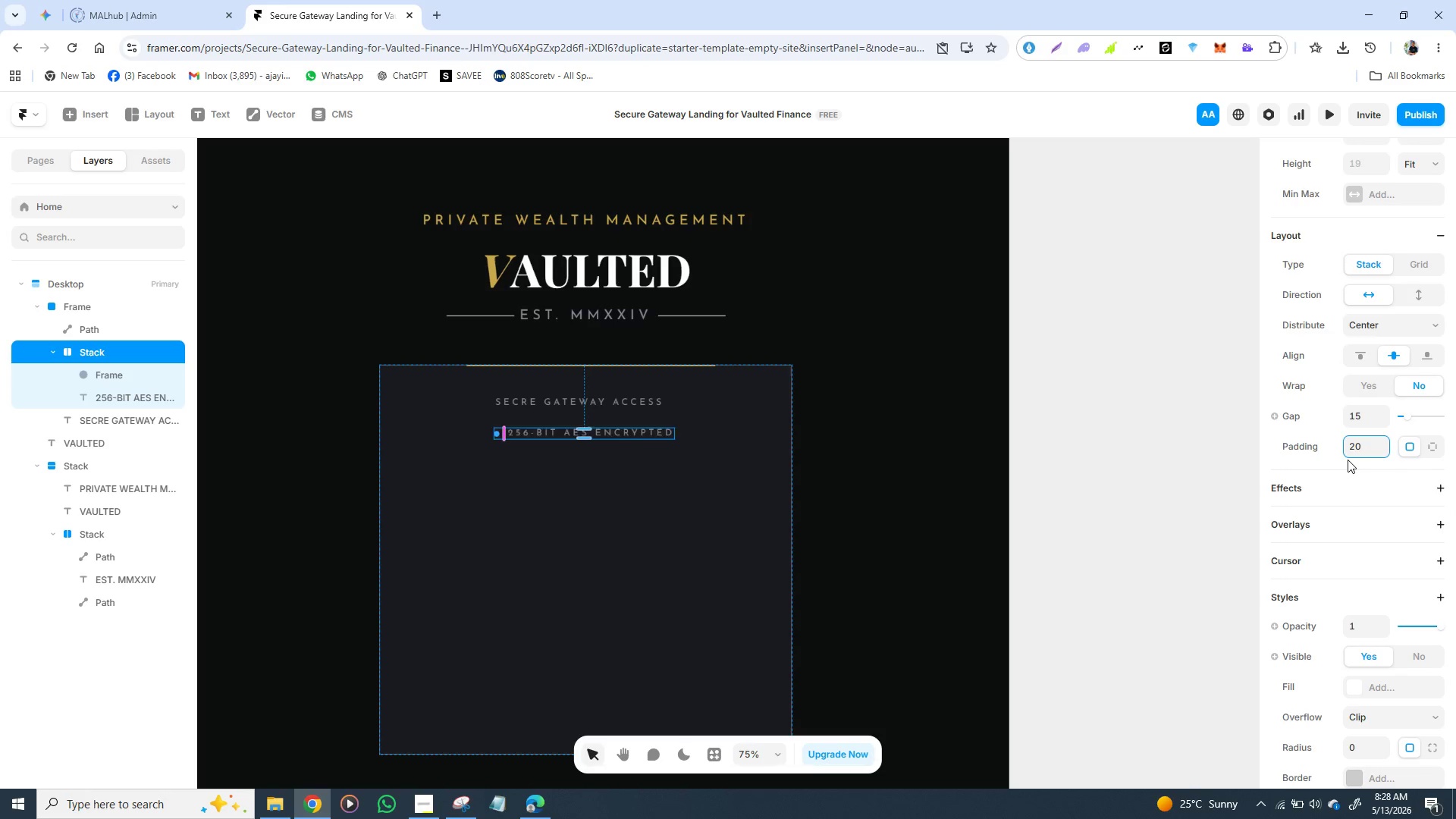 
key(Enter)
 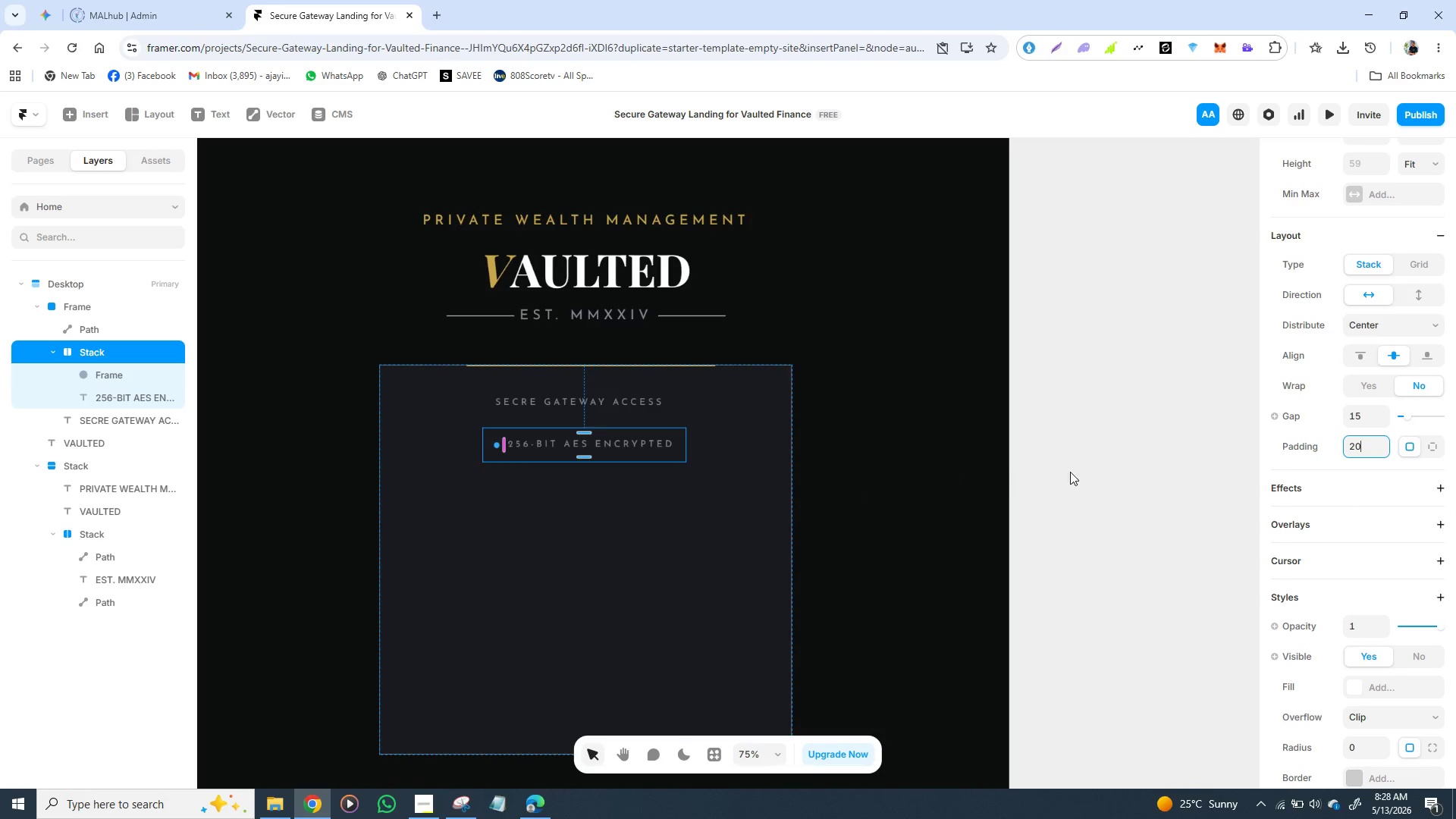 
left_click([1367, 445])
 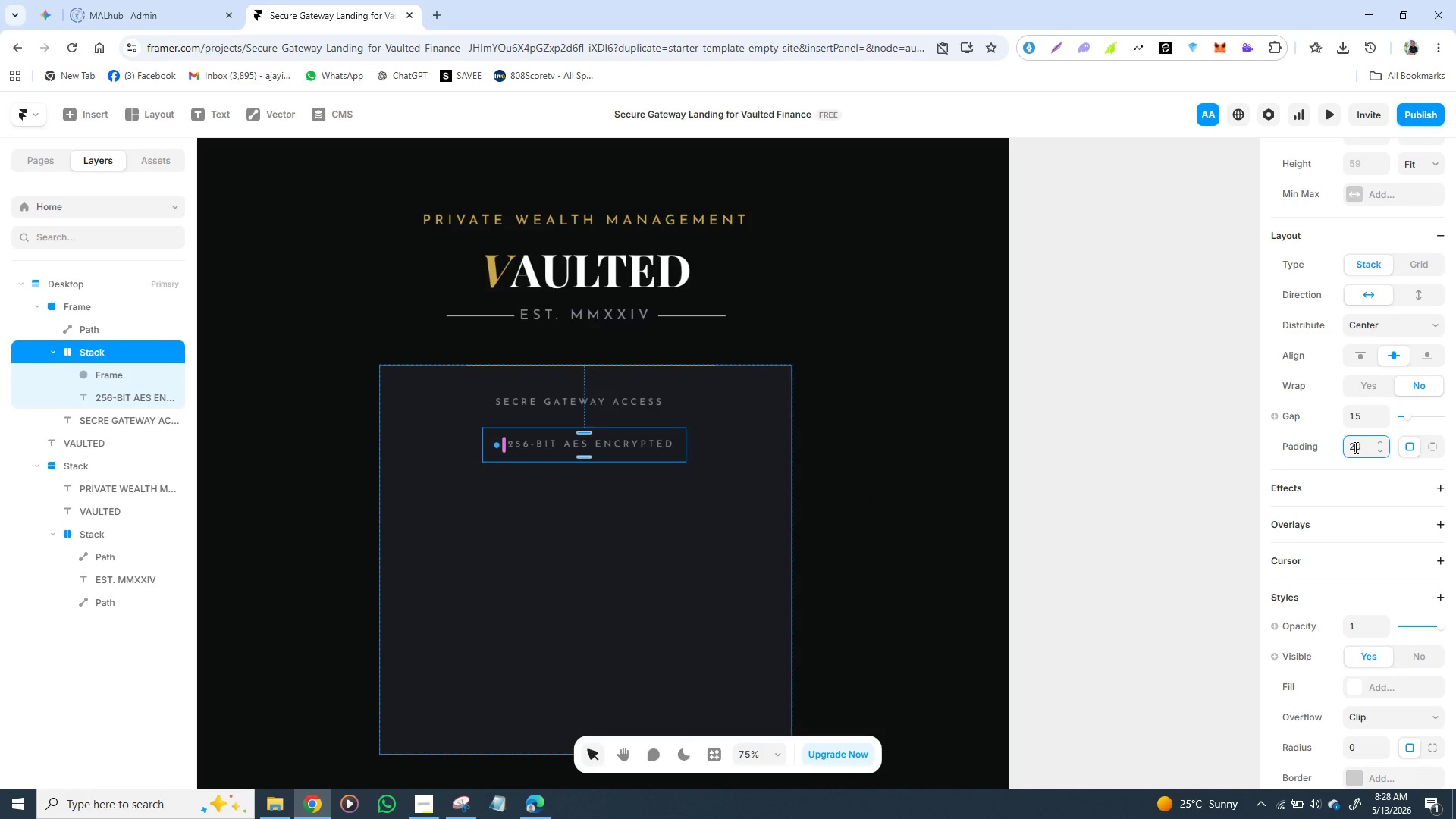 
double_click([1354, 447])
 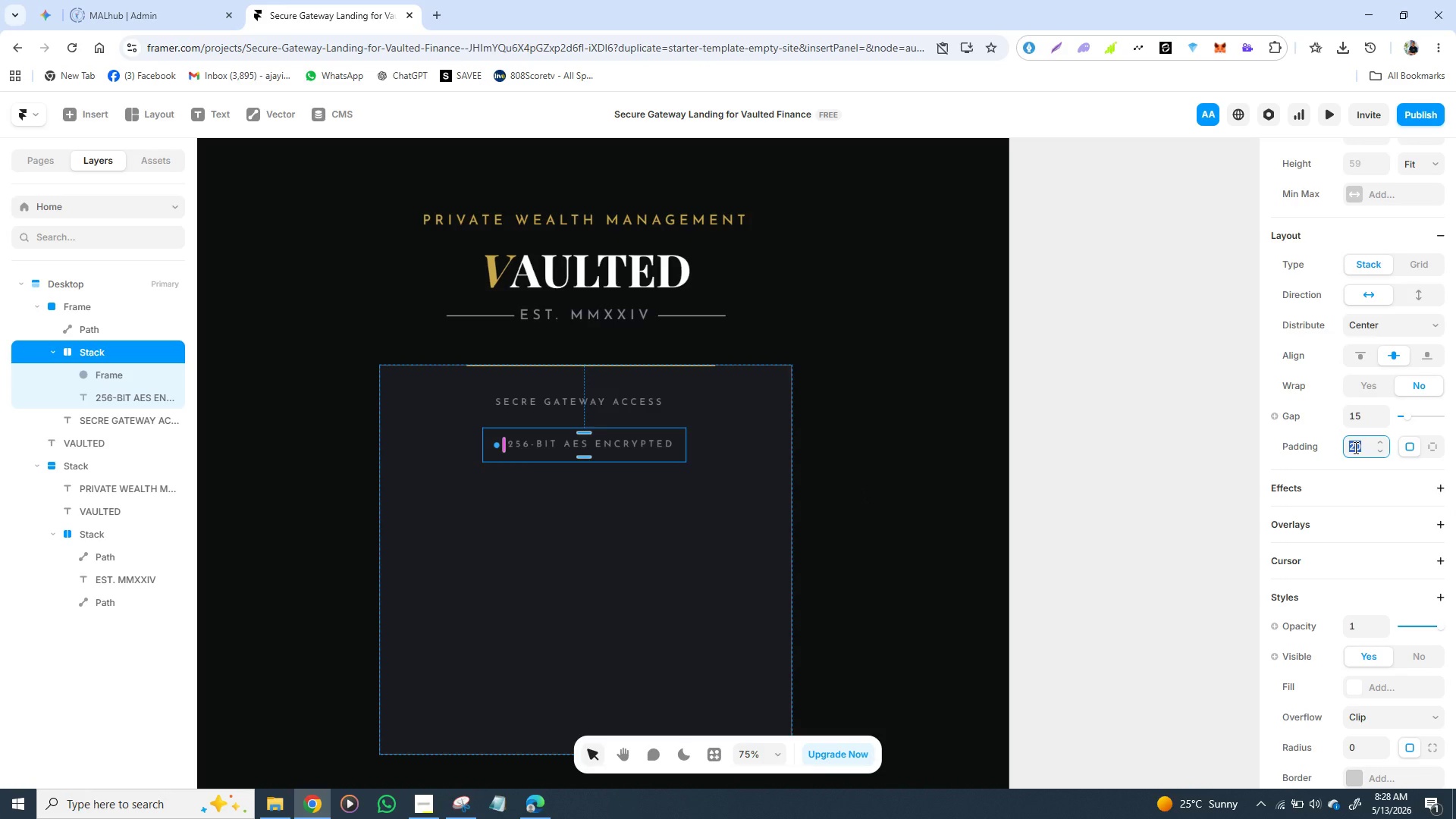 
type(10)
 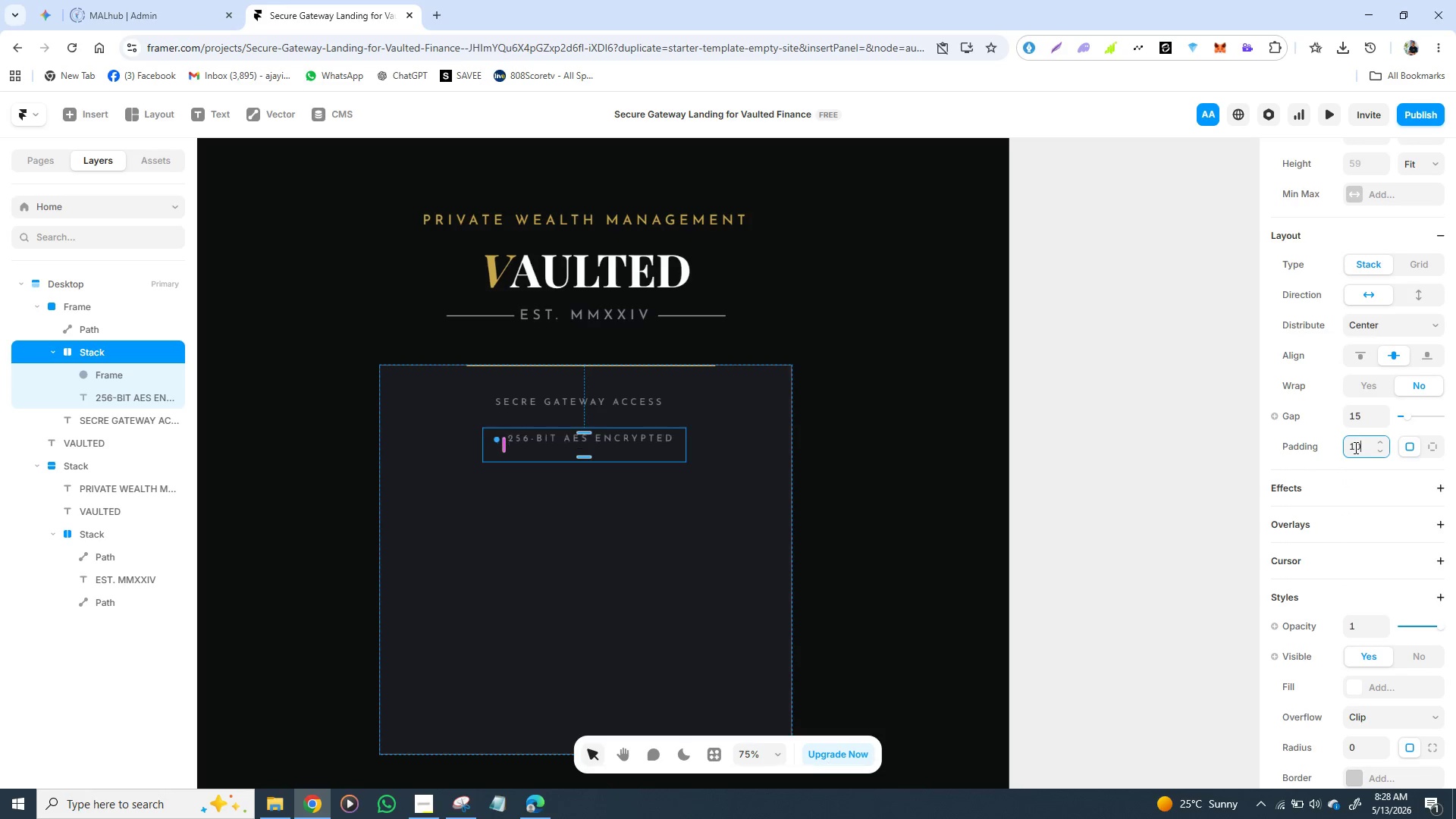 
key(Enter)
 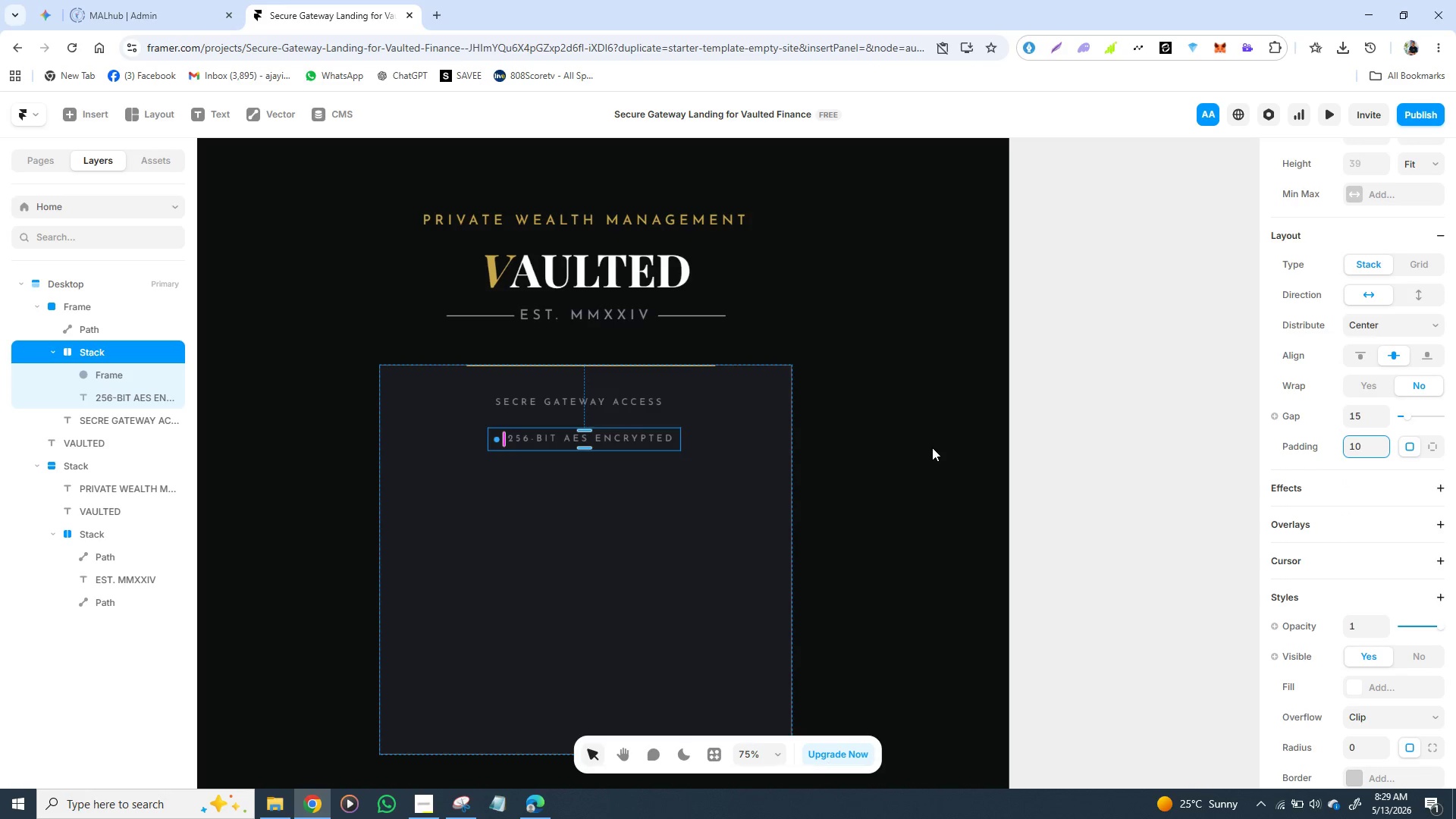 
wait(12.31)
 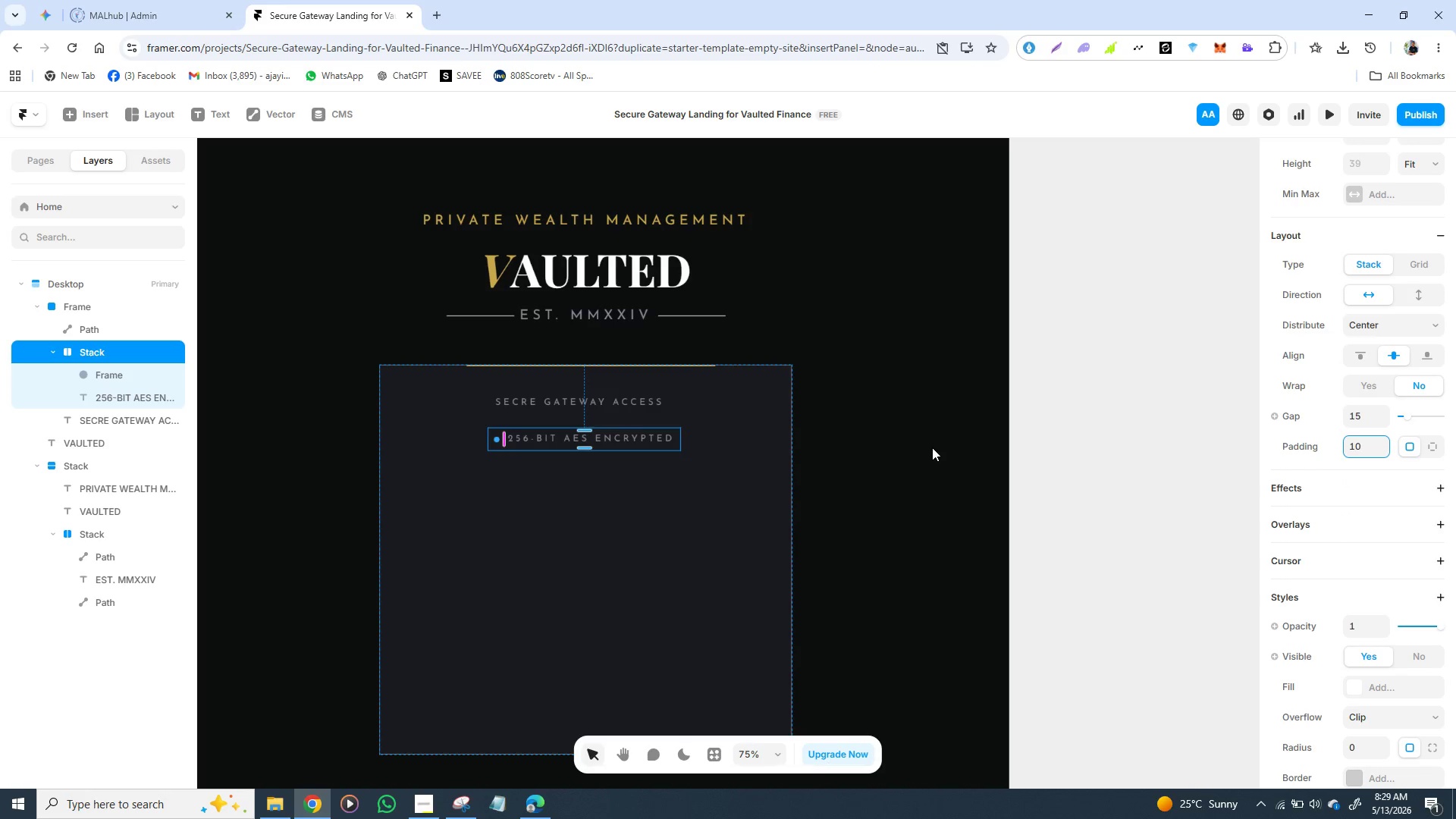 
left_click([1433, 444])
 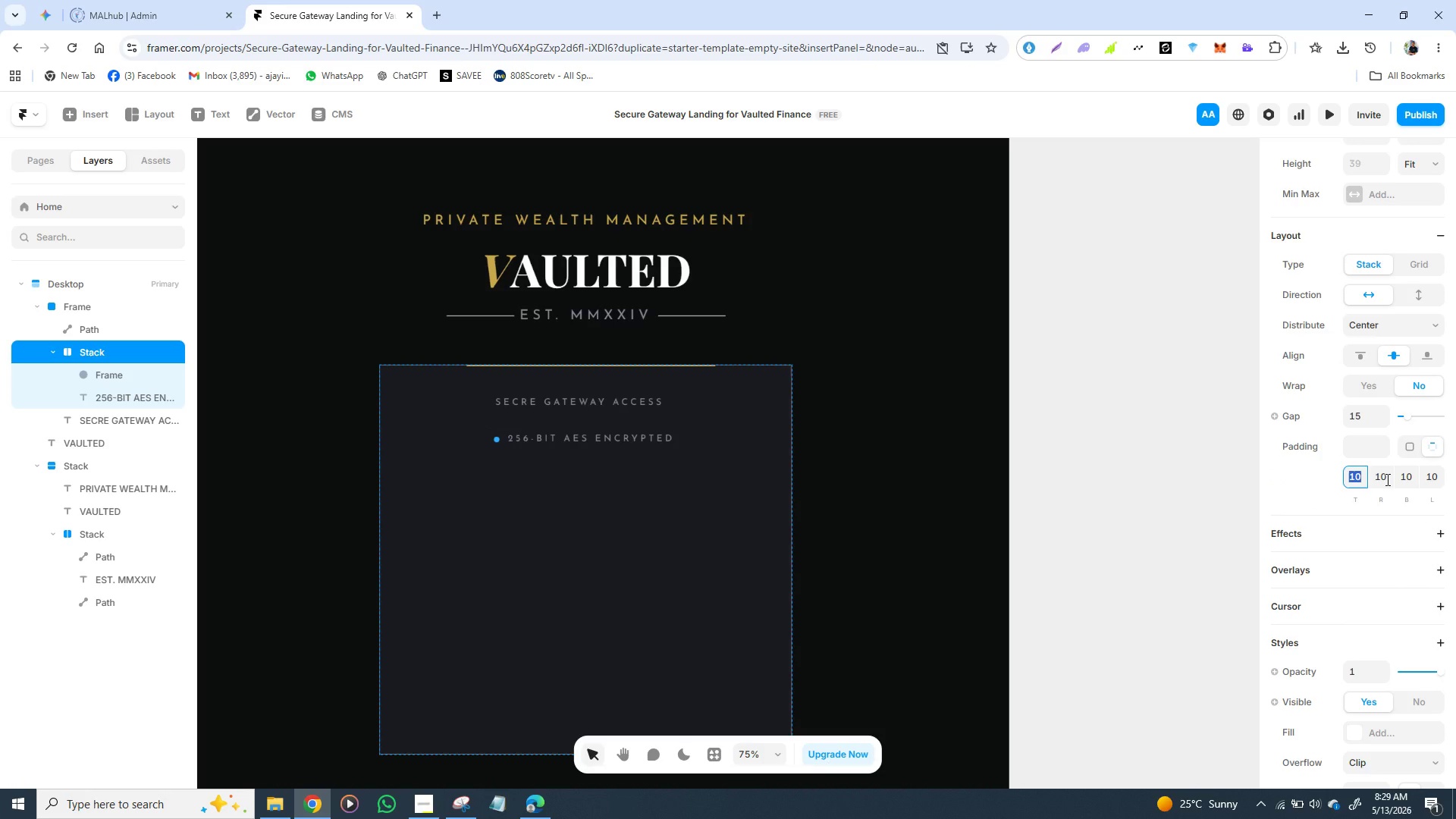 
left_click([1386, 479])
 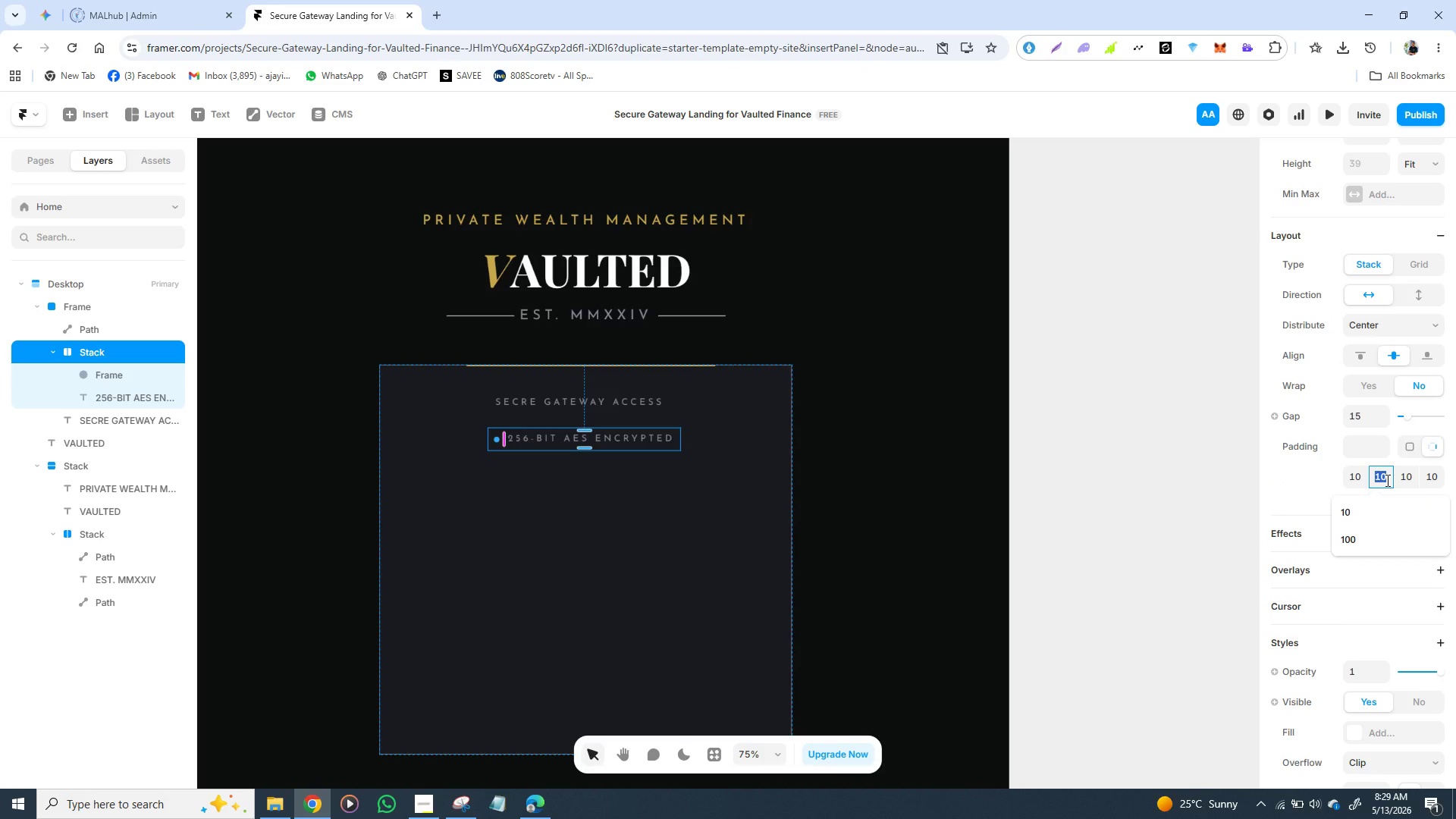 
type(12)
key(Backspace)
type(3)
key(Backspace)
 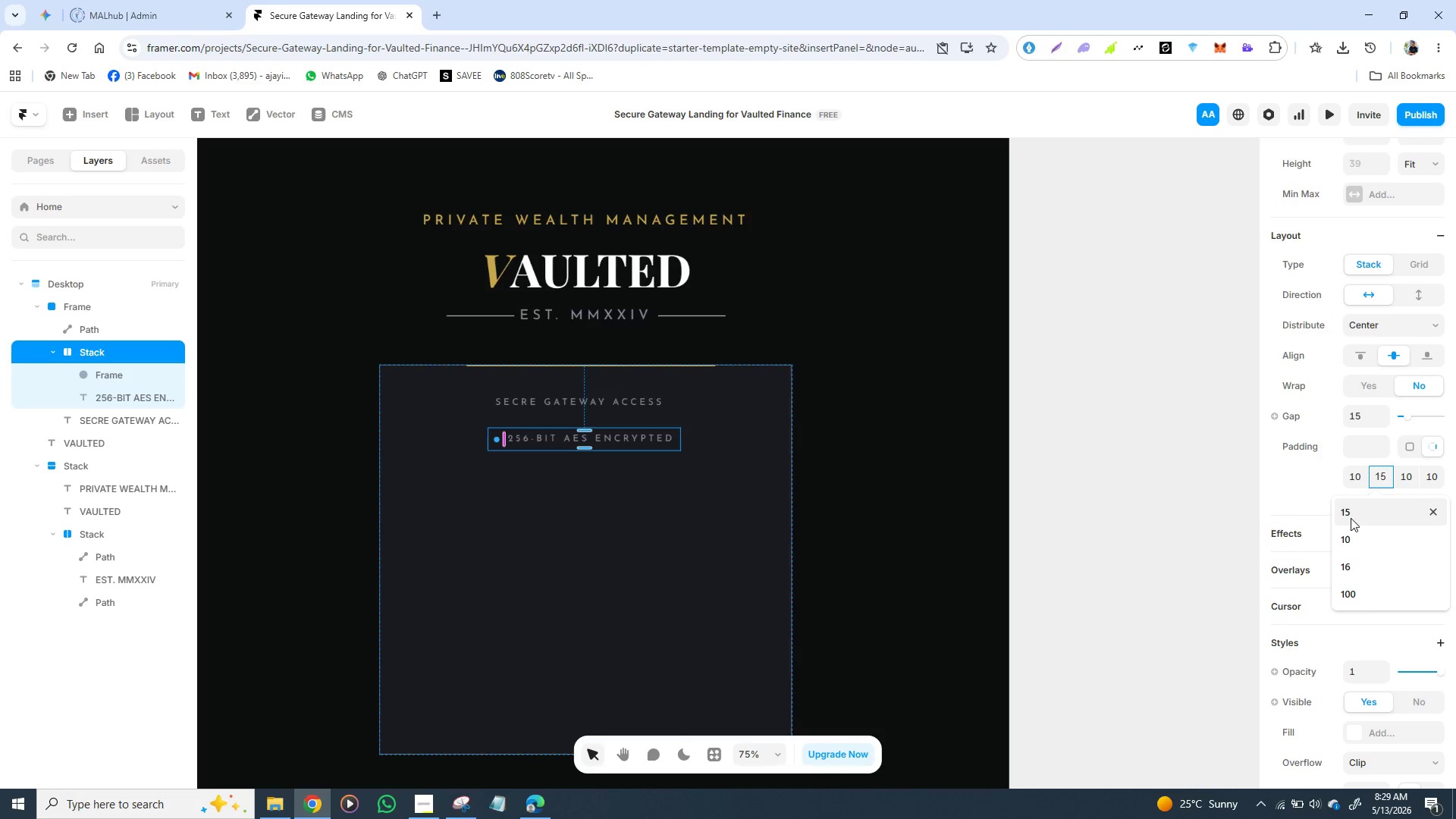 
left_click([1356, 514])
 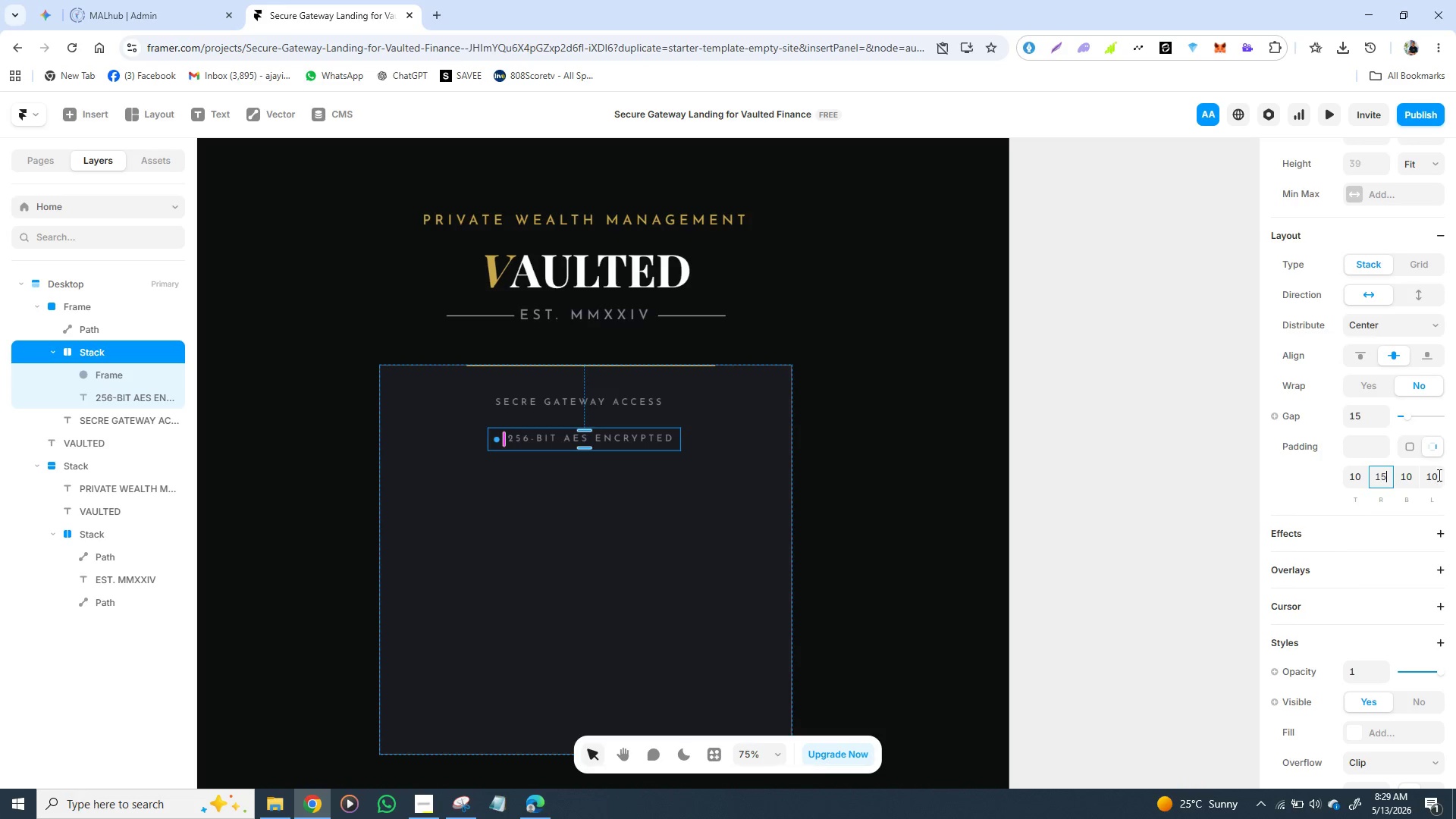 
left_click([1438, 475])
 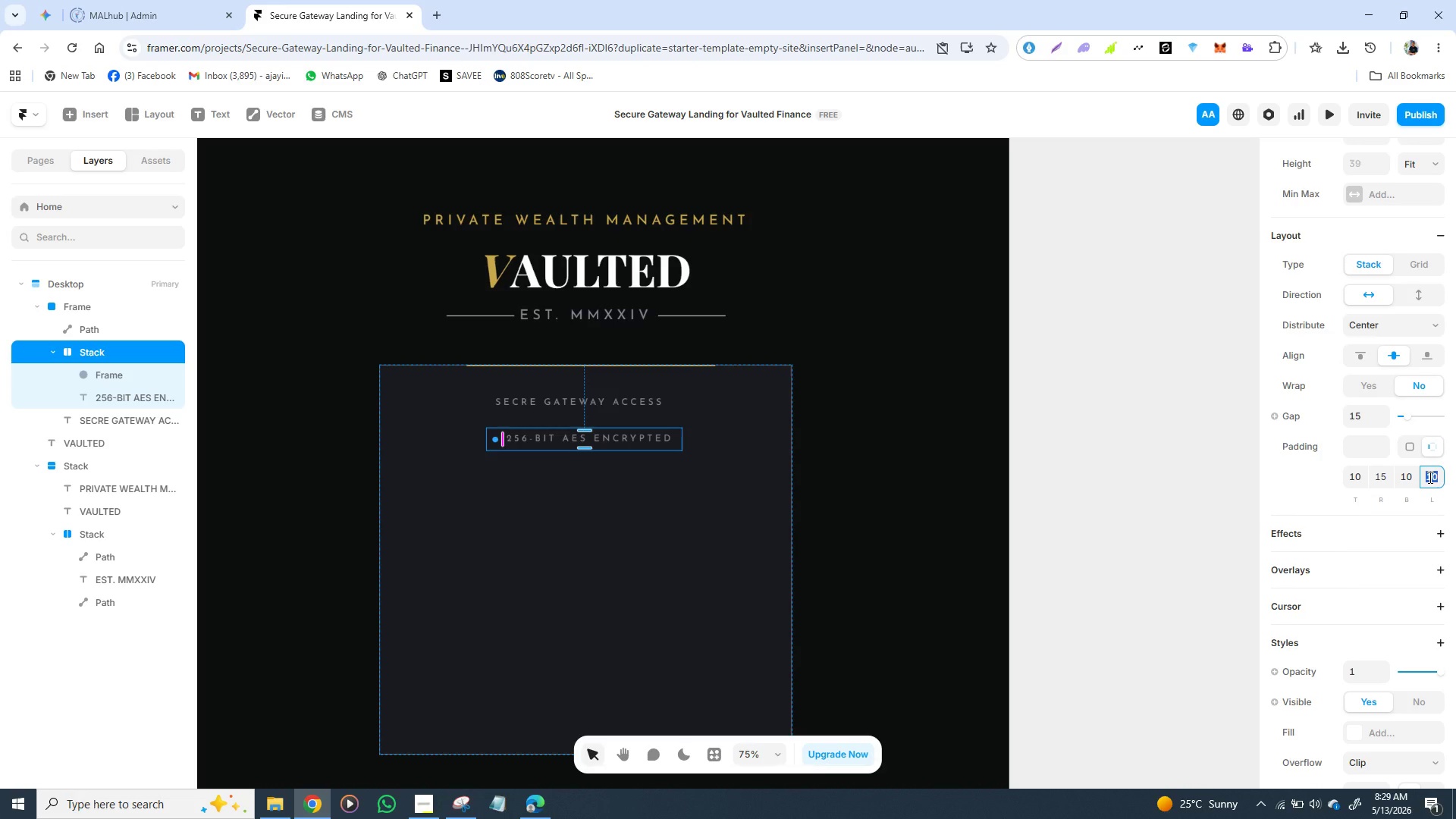 
key(2)
 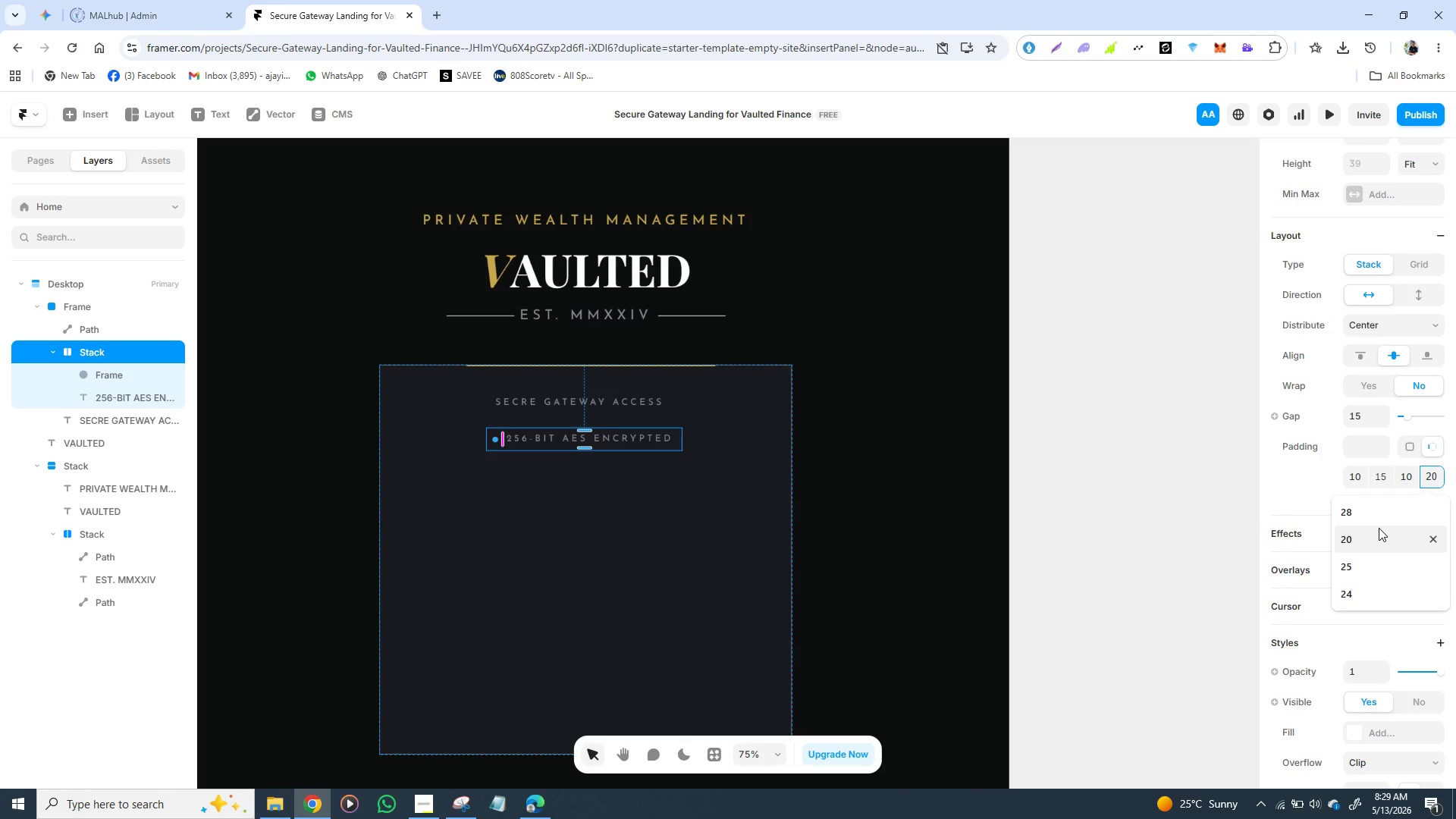 
key(Backspace)
 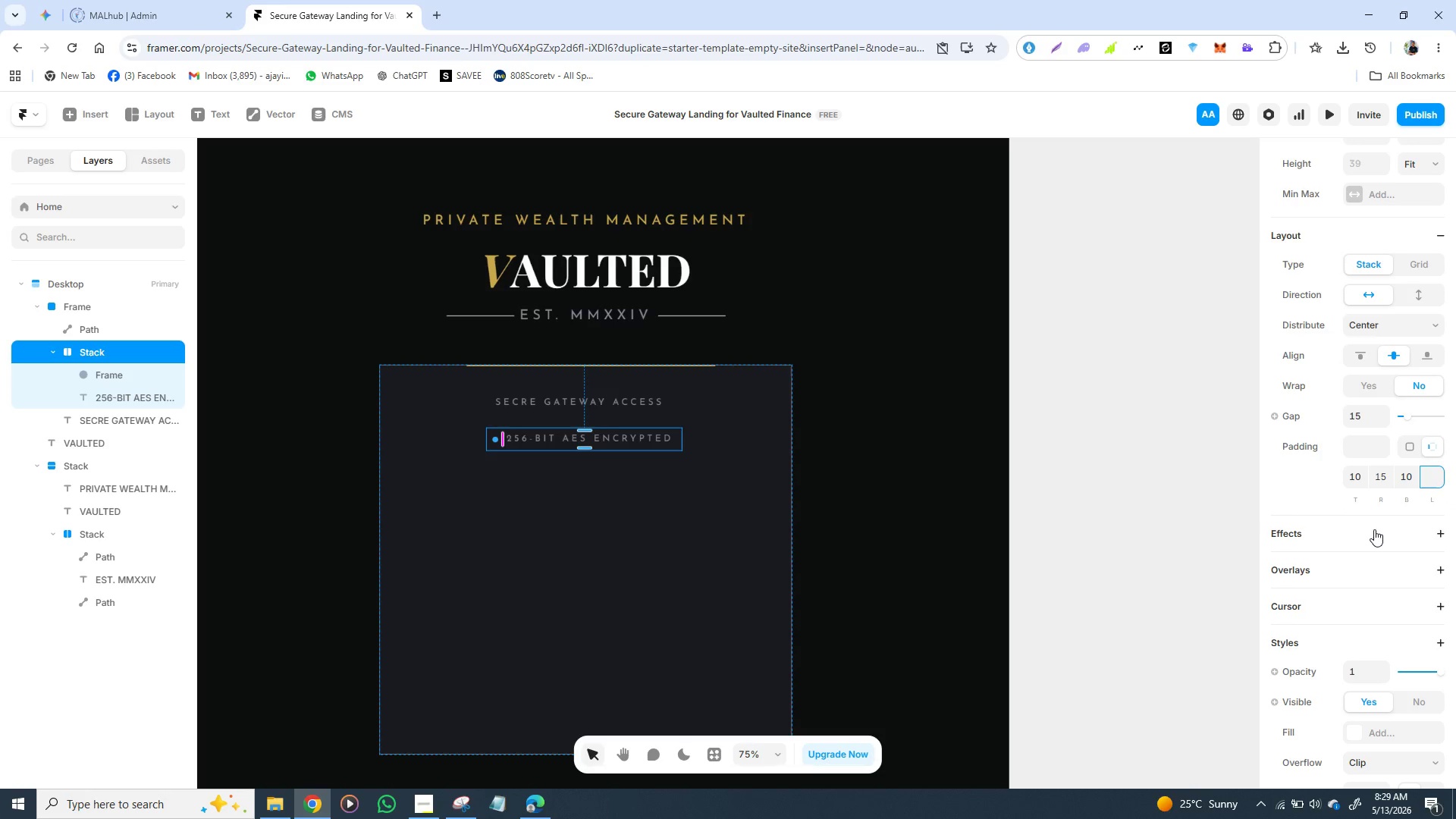 
type(15)
 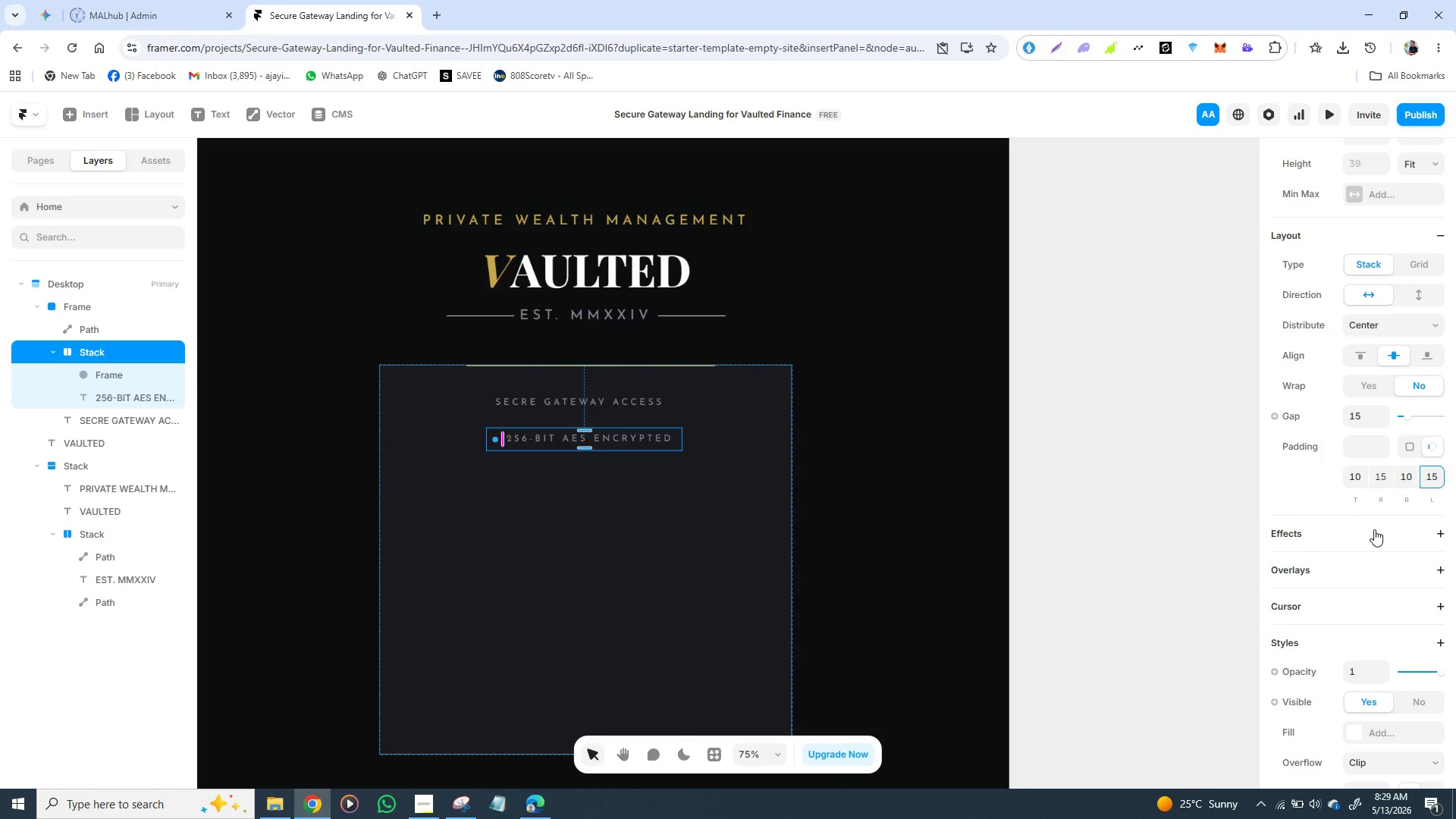 
key(Enter)
 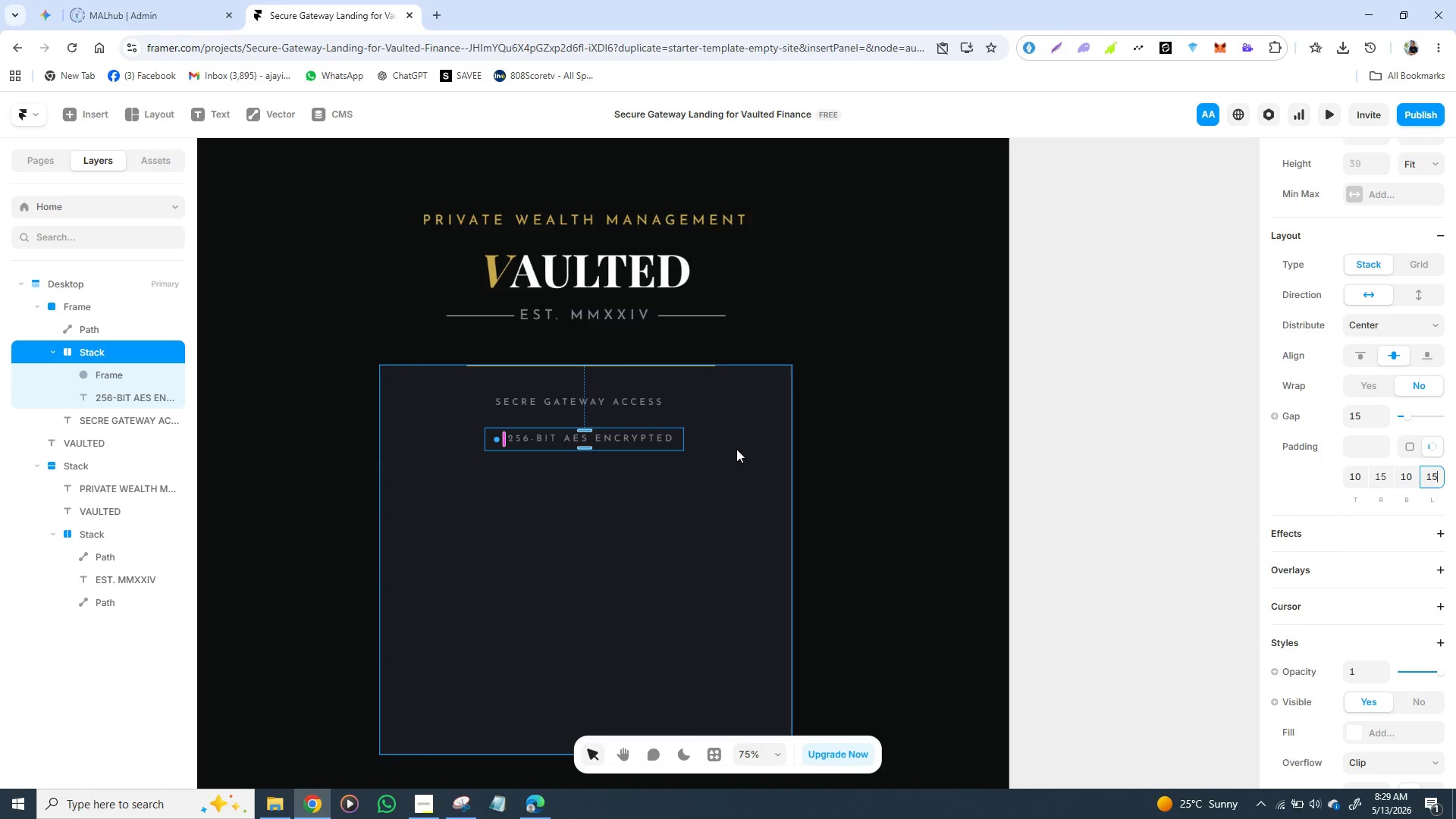 
scroll: coordinate [1298, 540], scroll_direction: down, amount: 2.0
 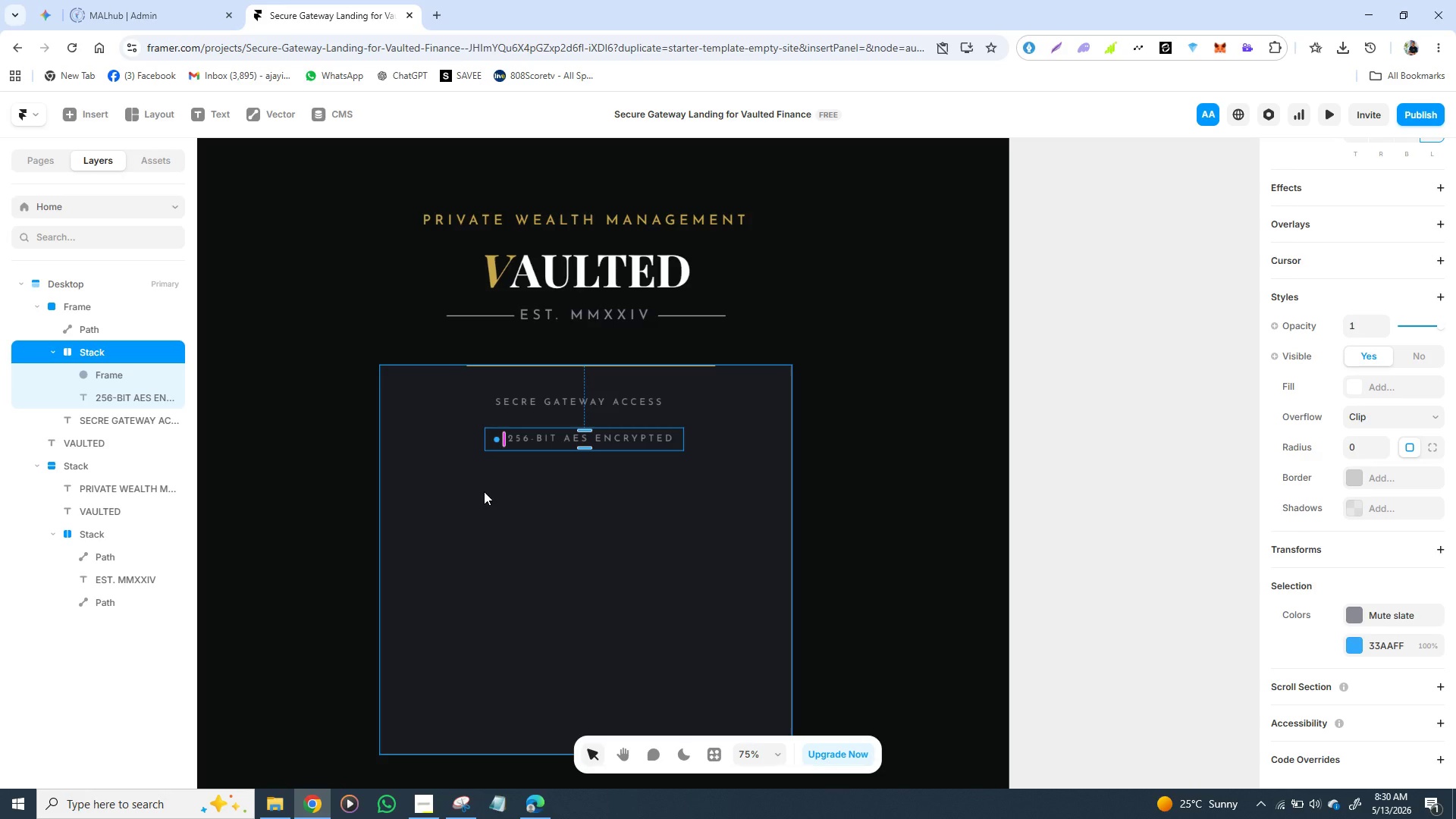 
wait(82.25)
 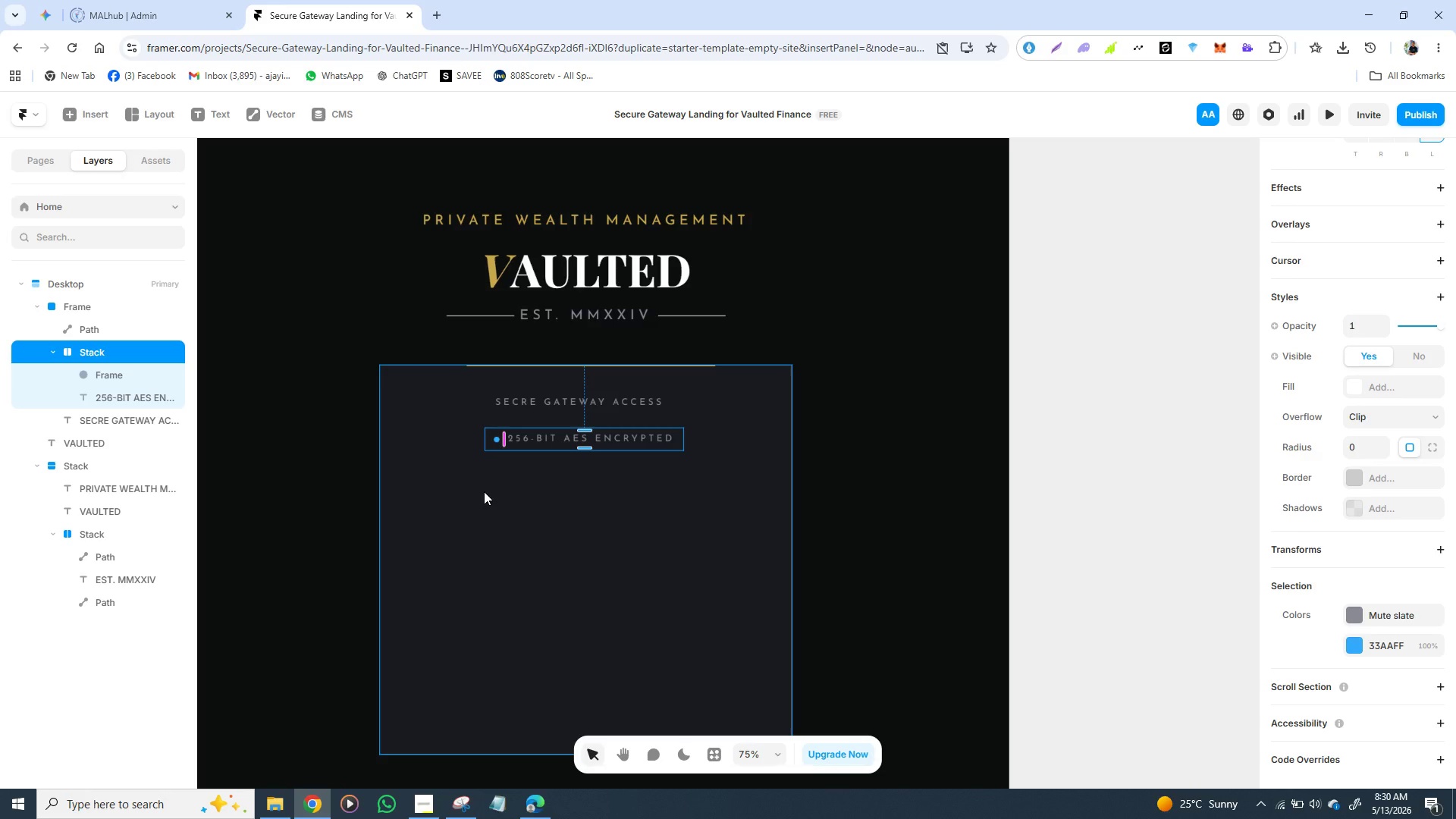 
left_click([499, 522])
 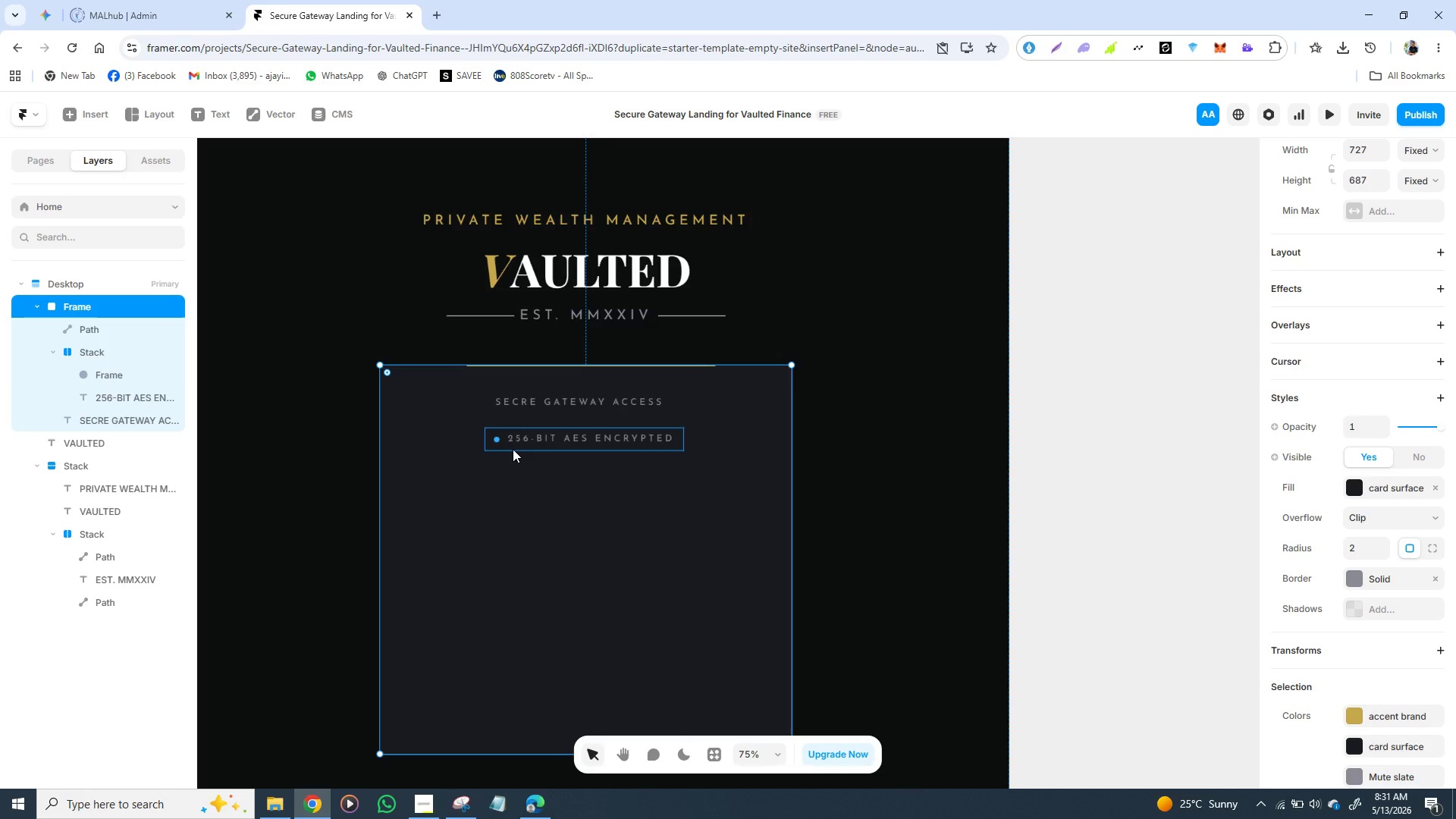 
left_click([513, 449])
 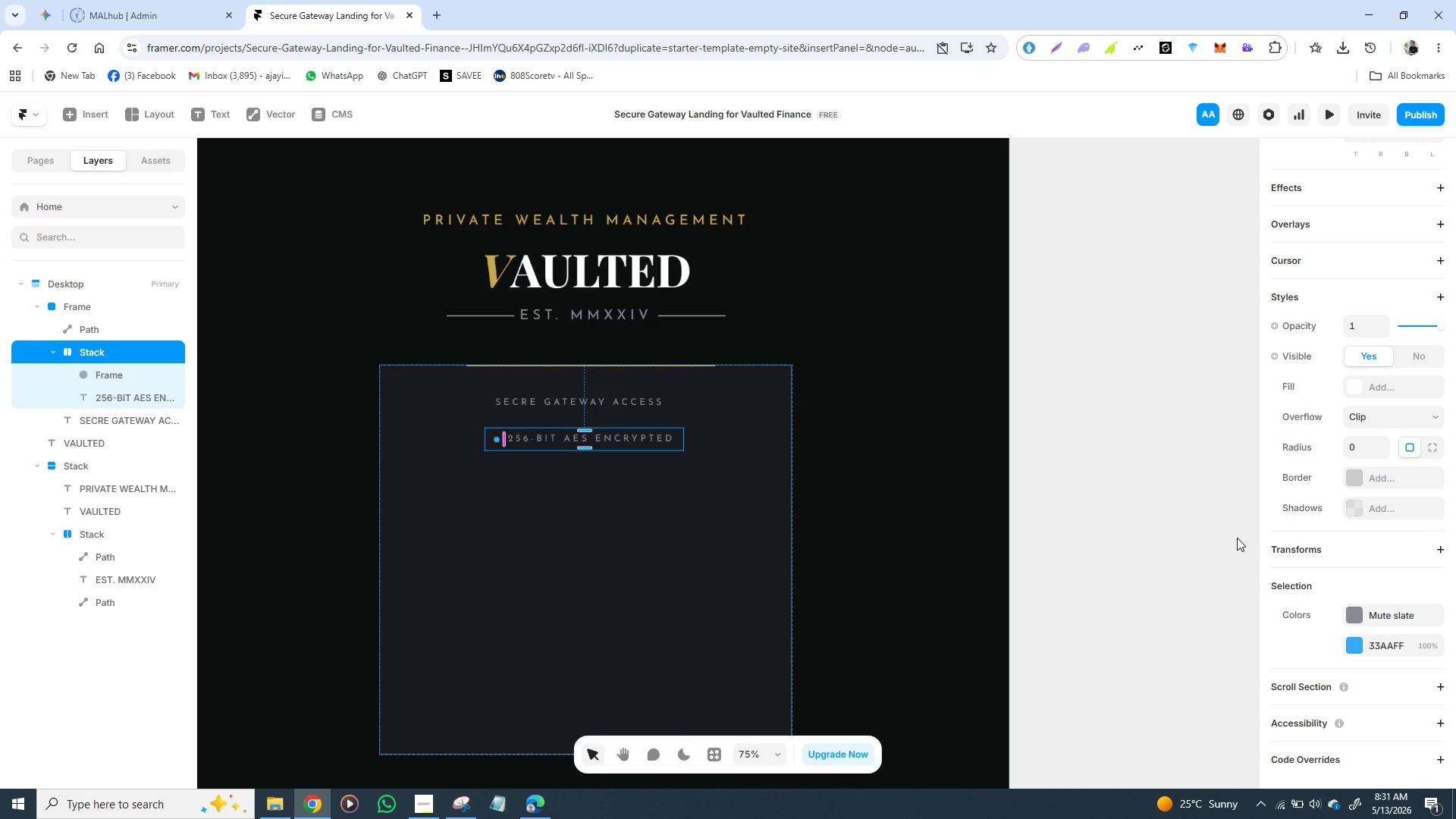 
scroll: coordinate [1237, 538], scroll_direction: down, amount: 1.0
 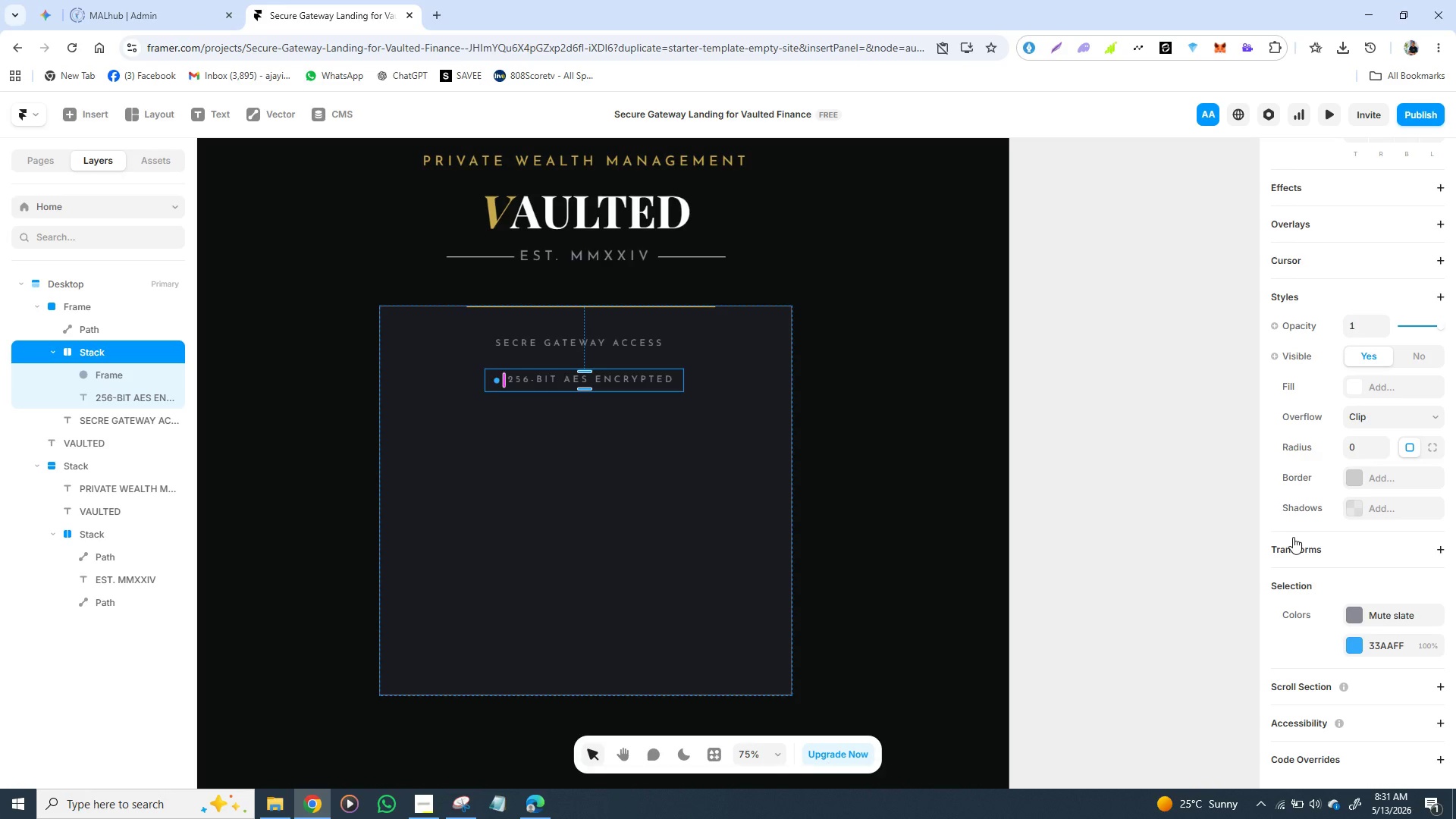 
wait(17.11)
 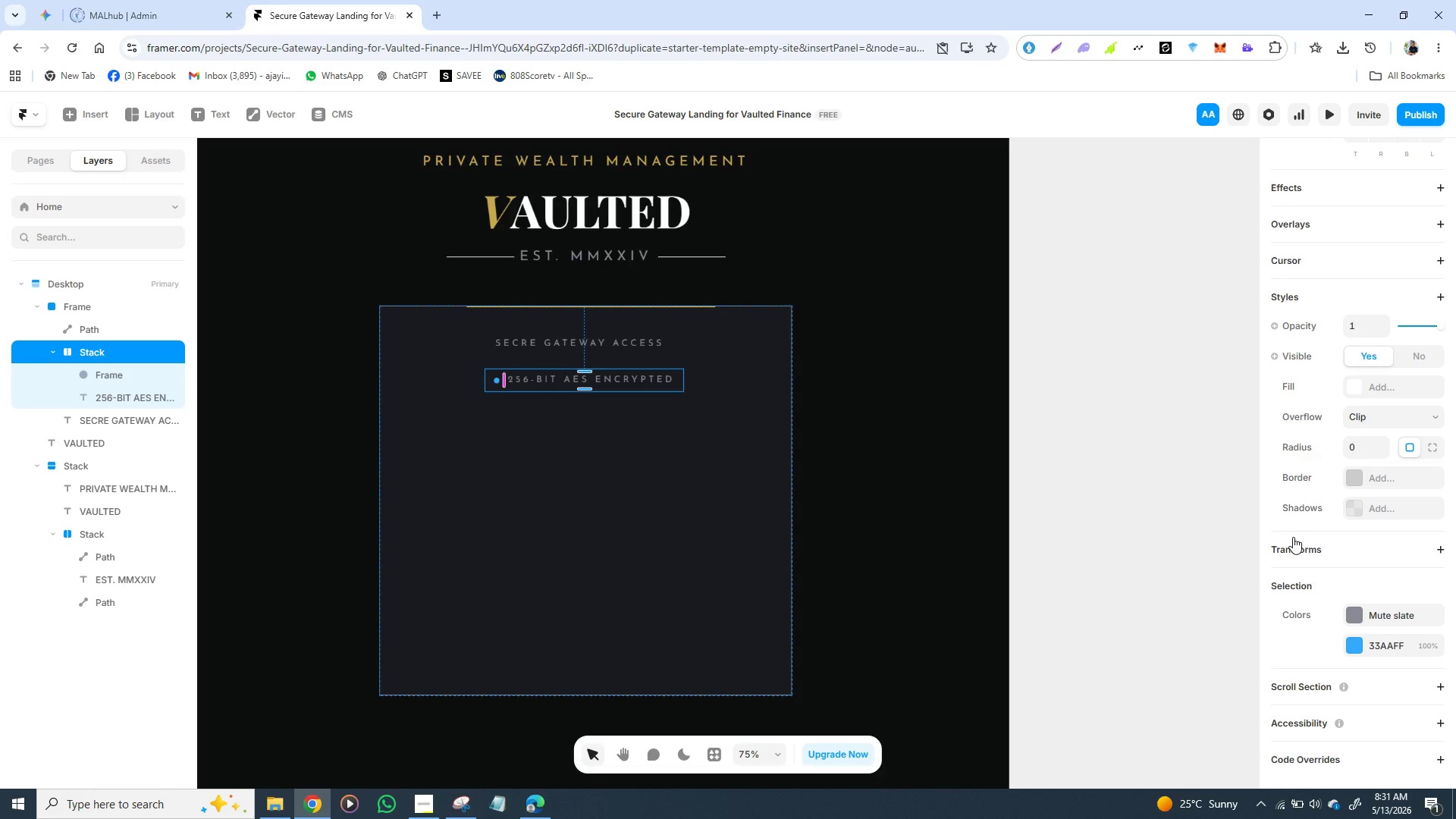 
scroll: coordinate [1341, 613], scroll_direction: down, amount: 3.0
 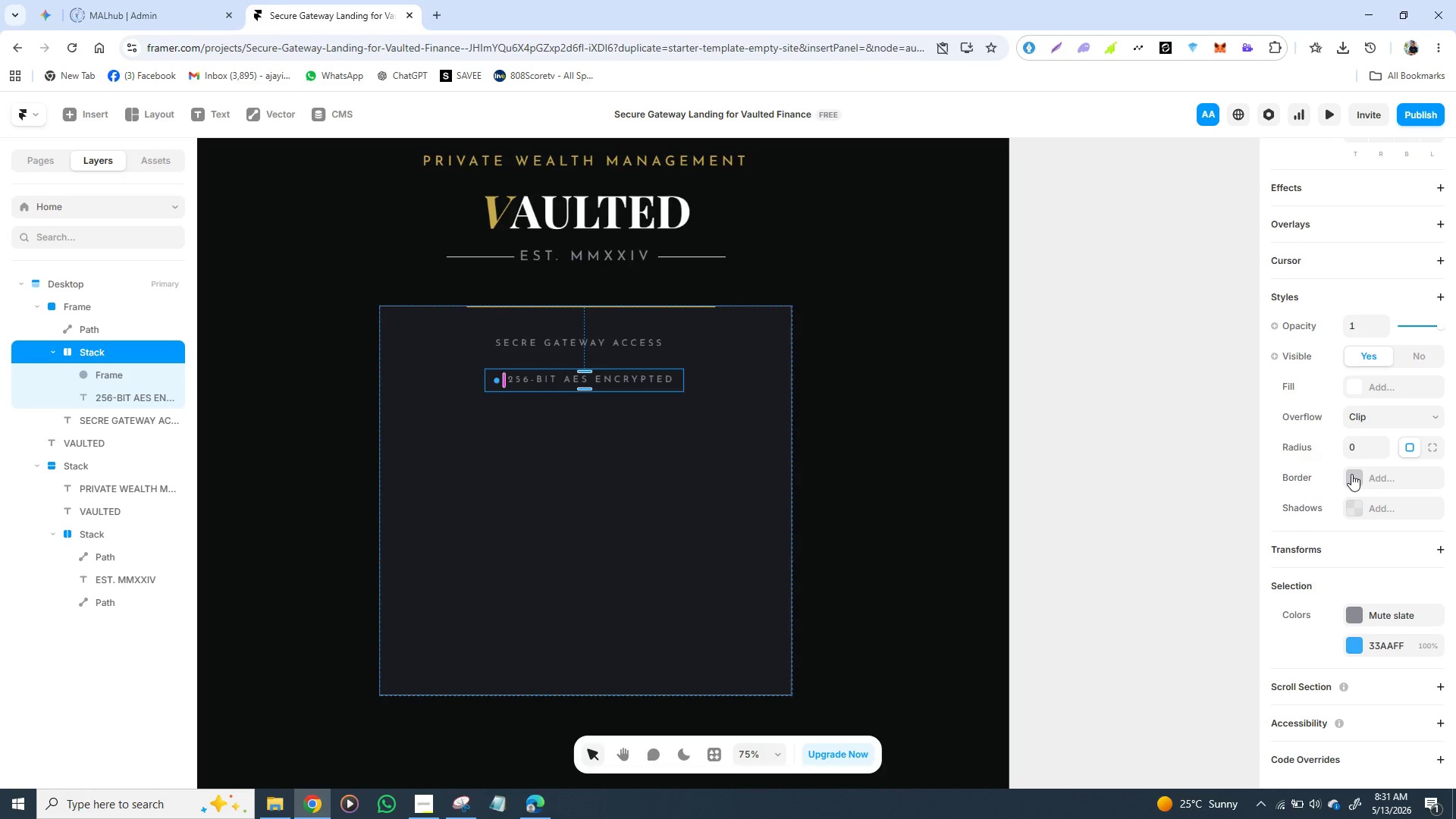 
left_click([1353, 475])
 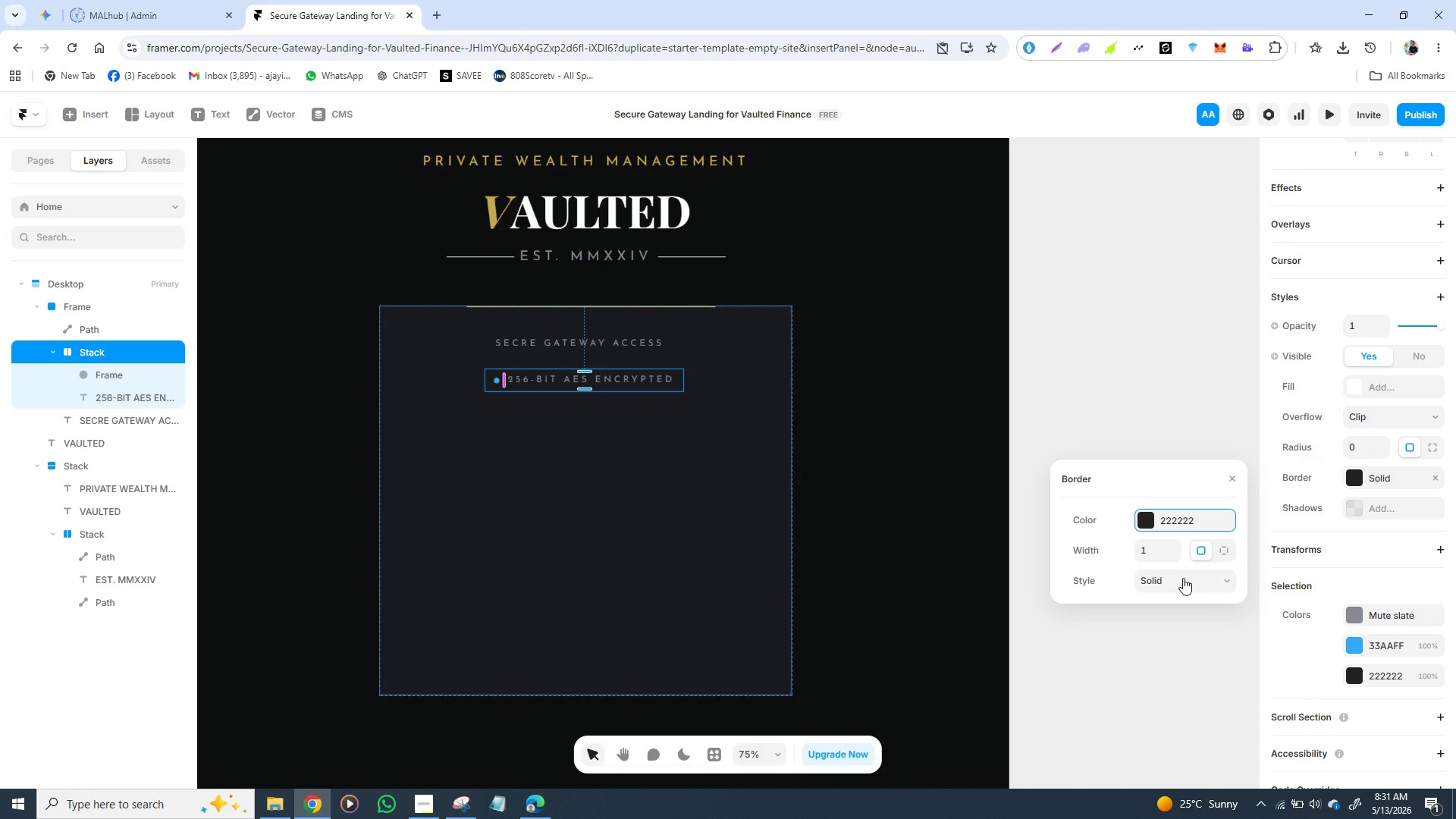 
wait(5.75)
 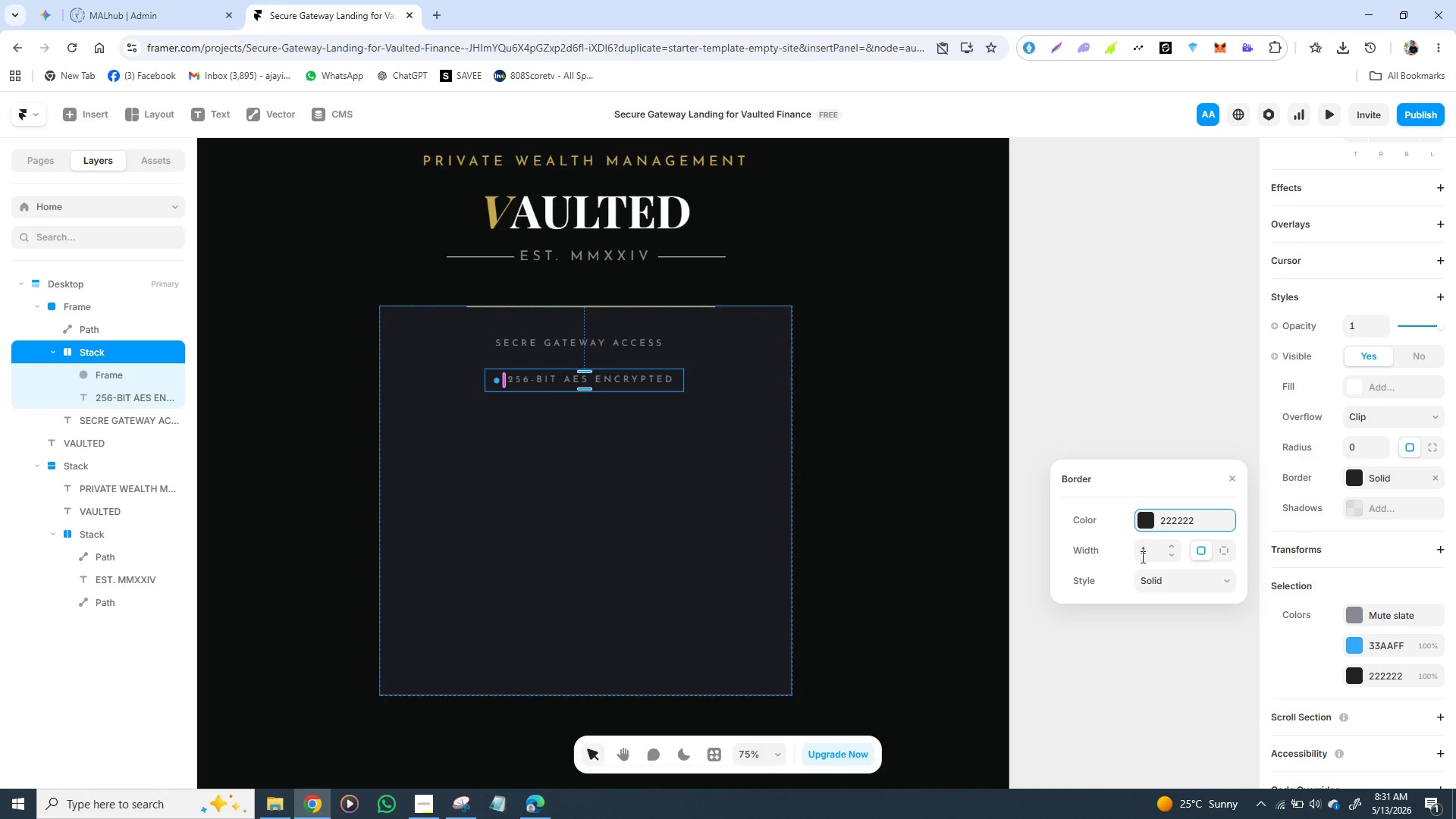 
left_click([1150, 519])
 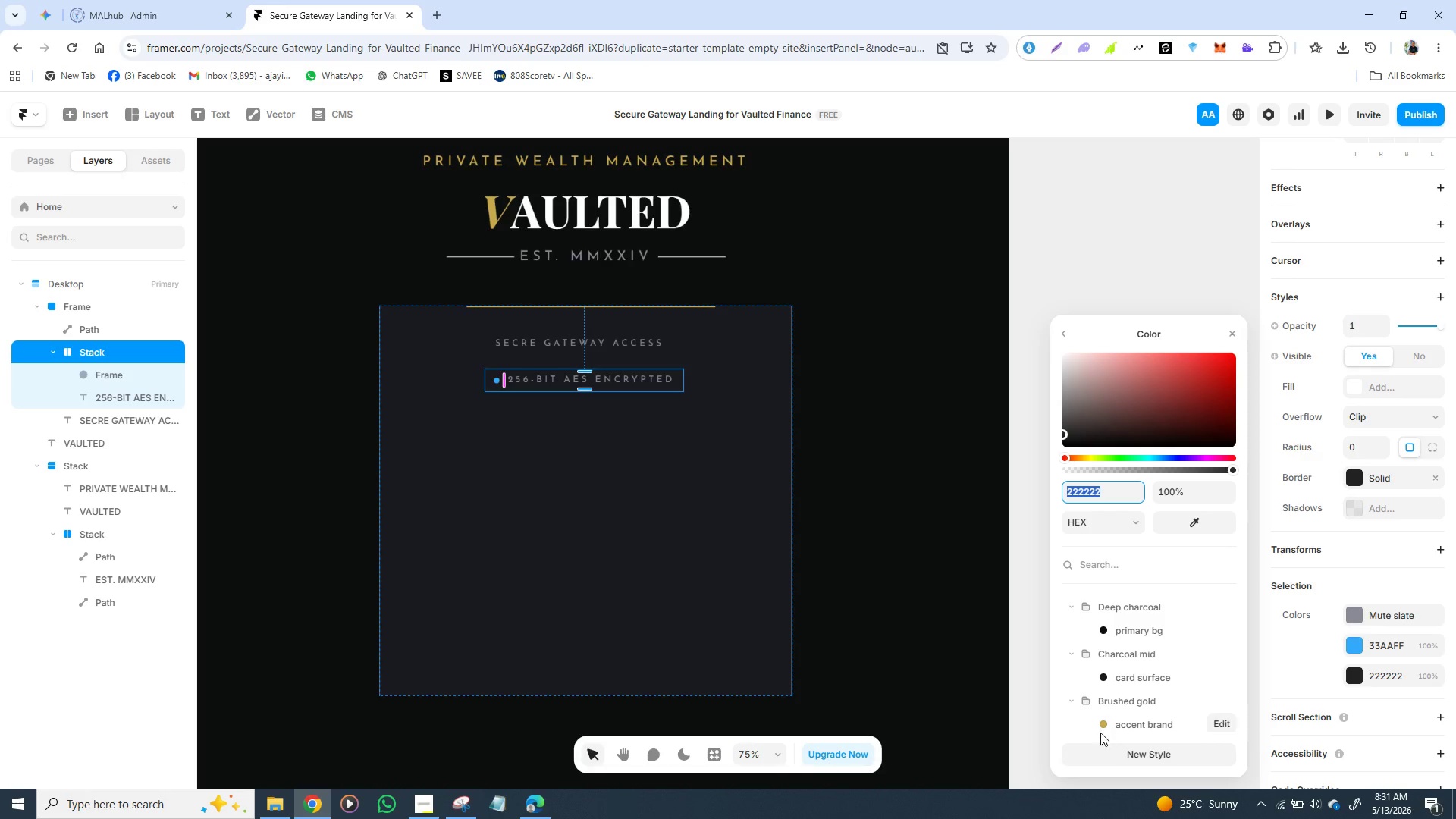 
left_click([1106, 722])
 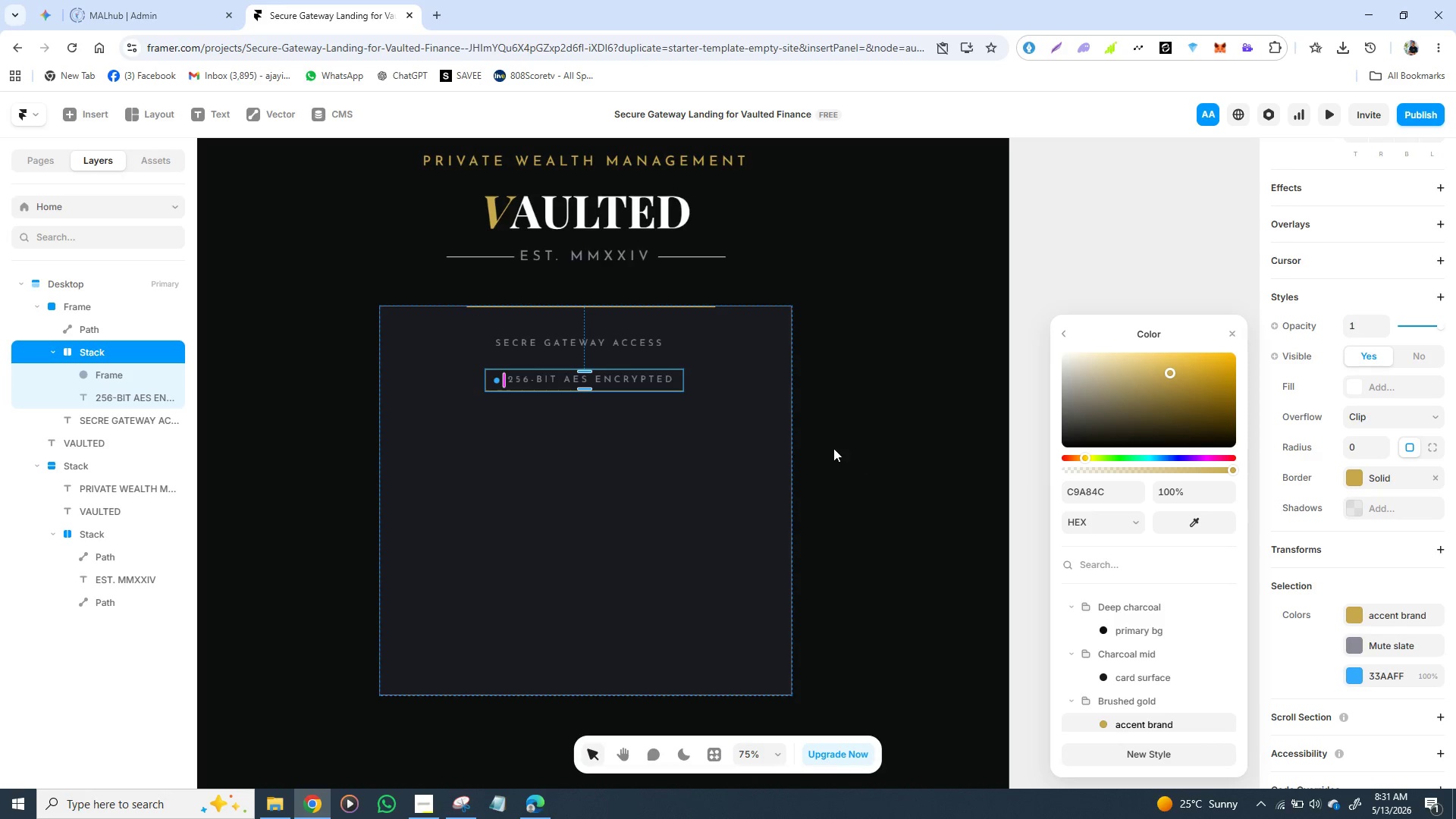 
left_click([635, 382])
 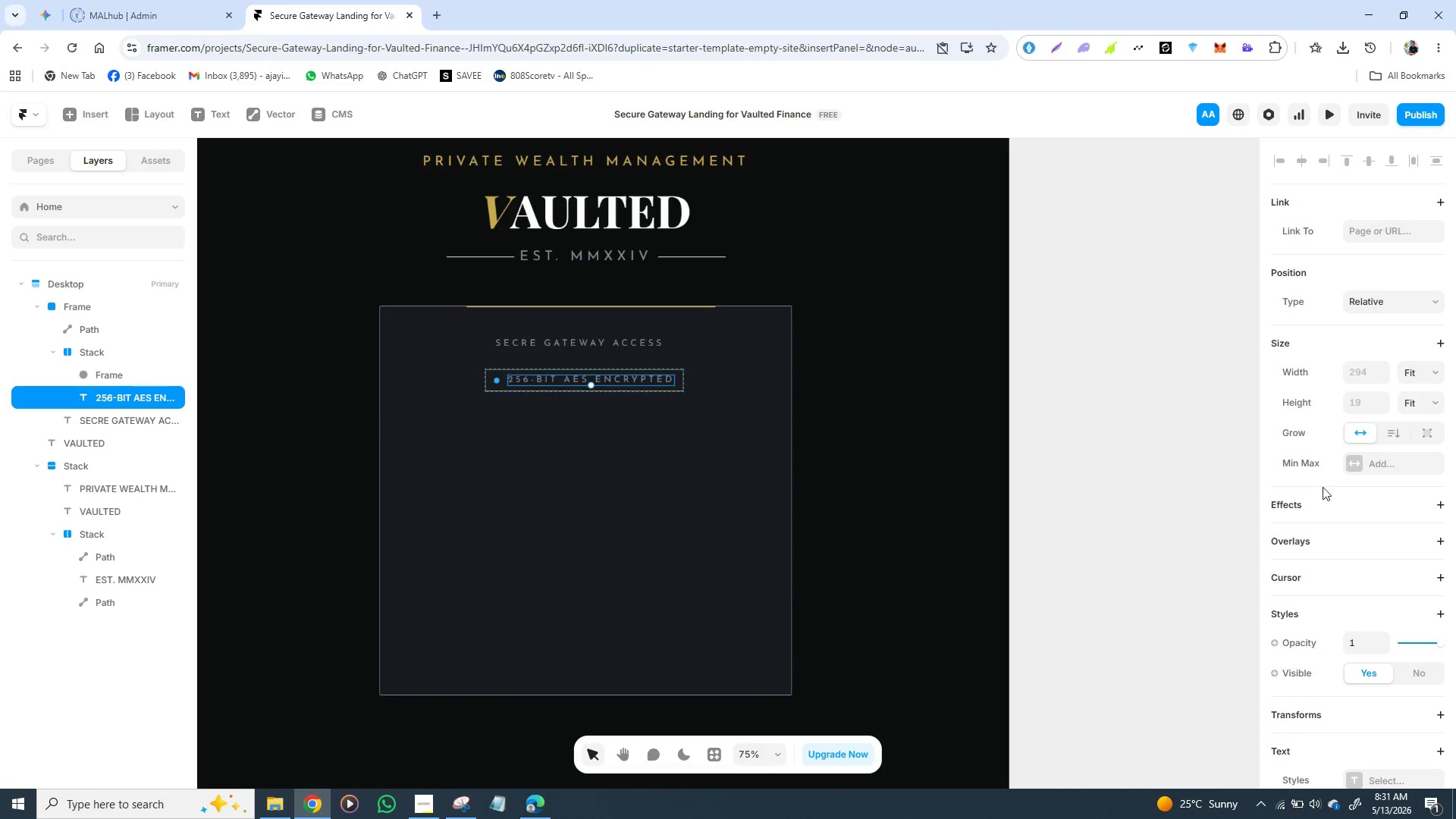 
scroll: coordinate [1323, 499], scroll_direction: down, amount: 3.0
 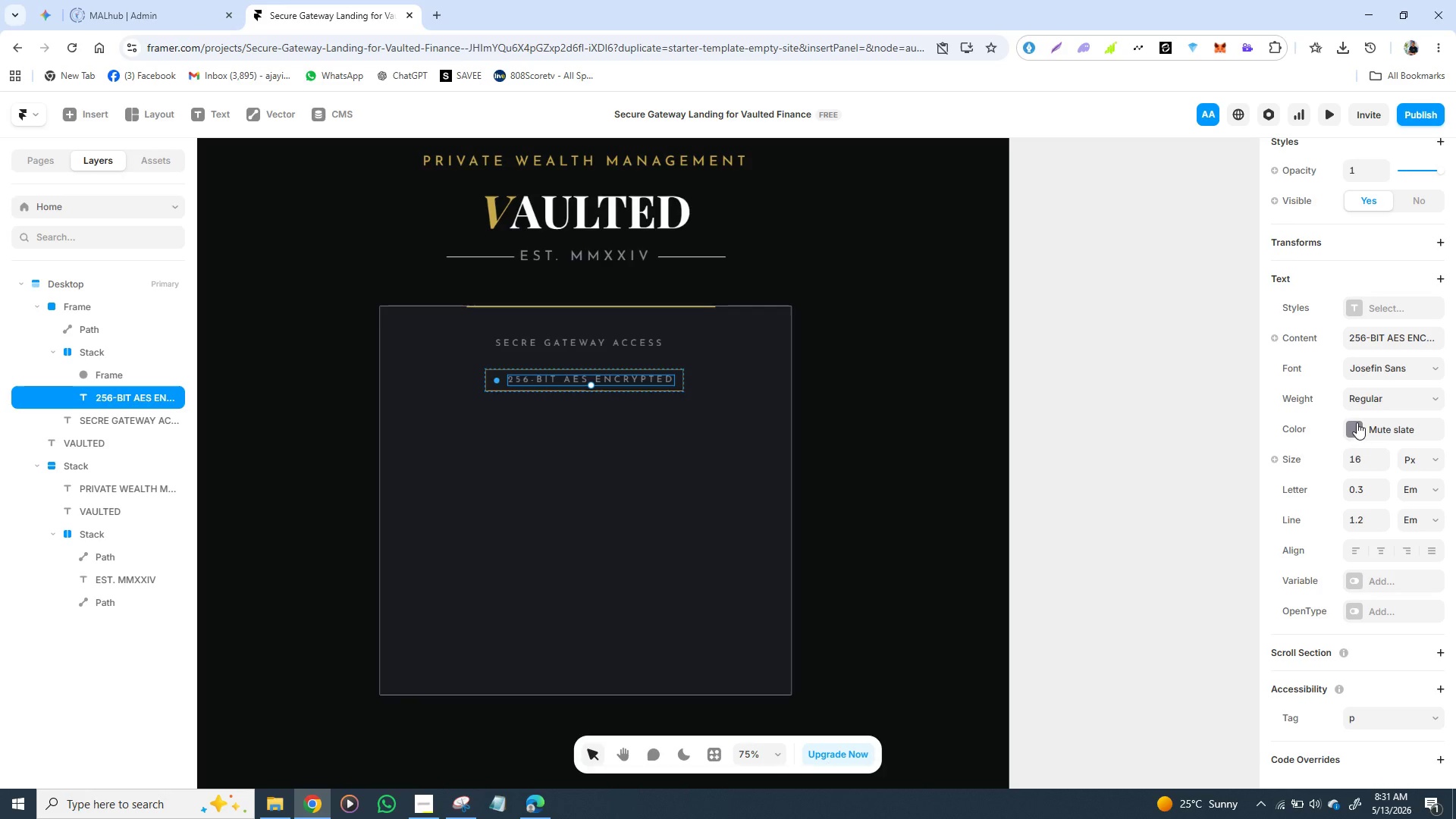 
left_click([1357, 425])
 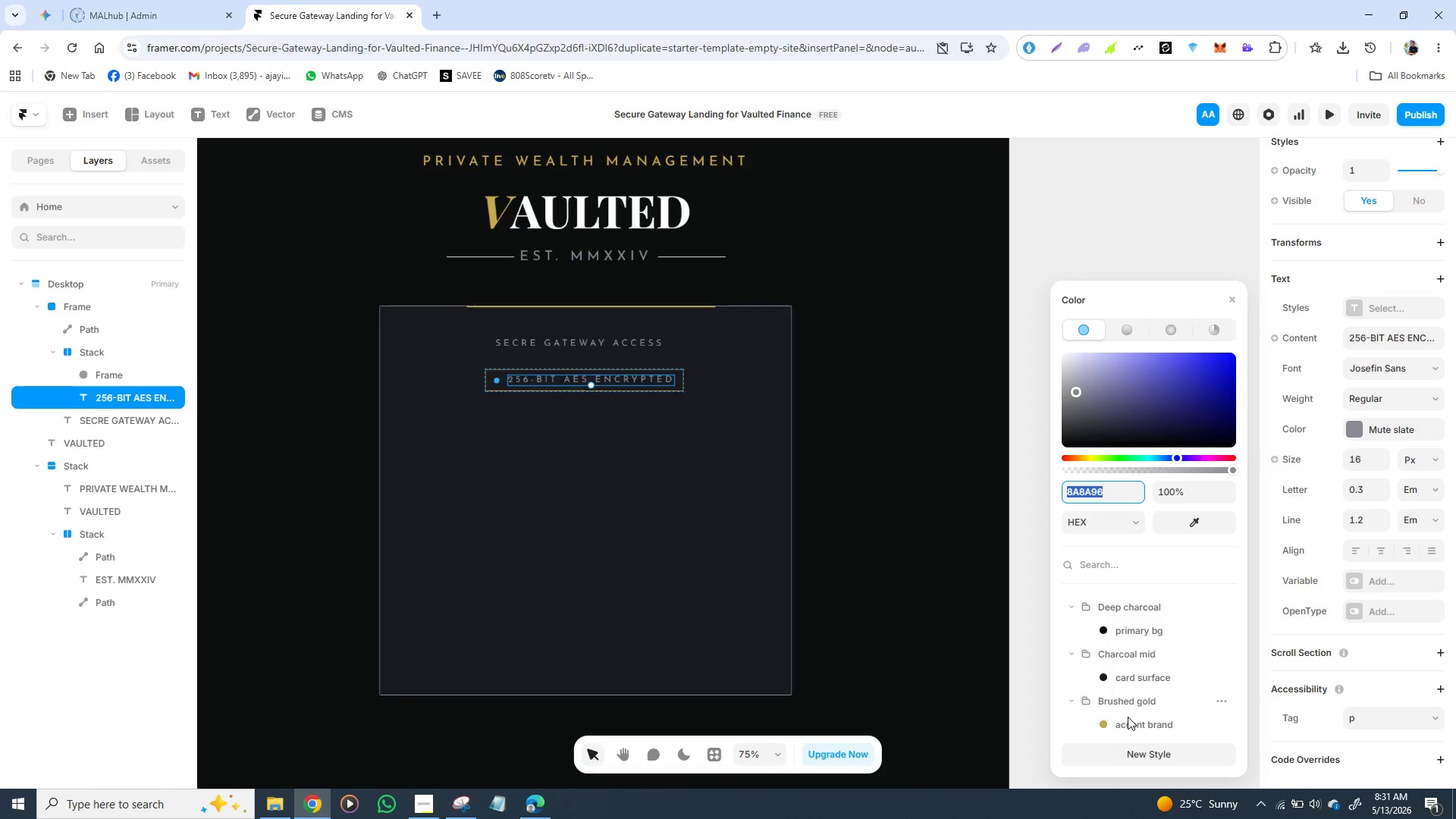 
left_click([1125, 723])
 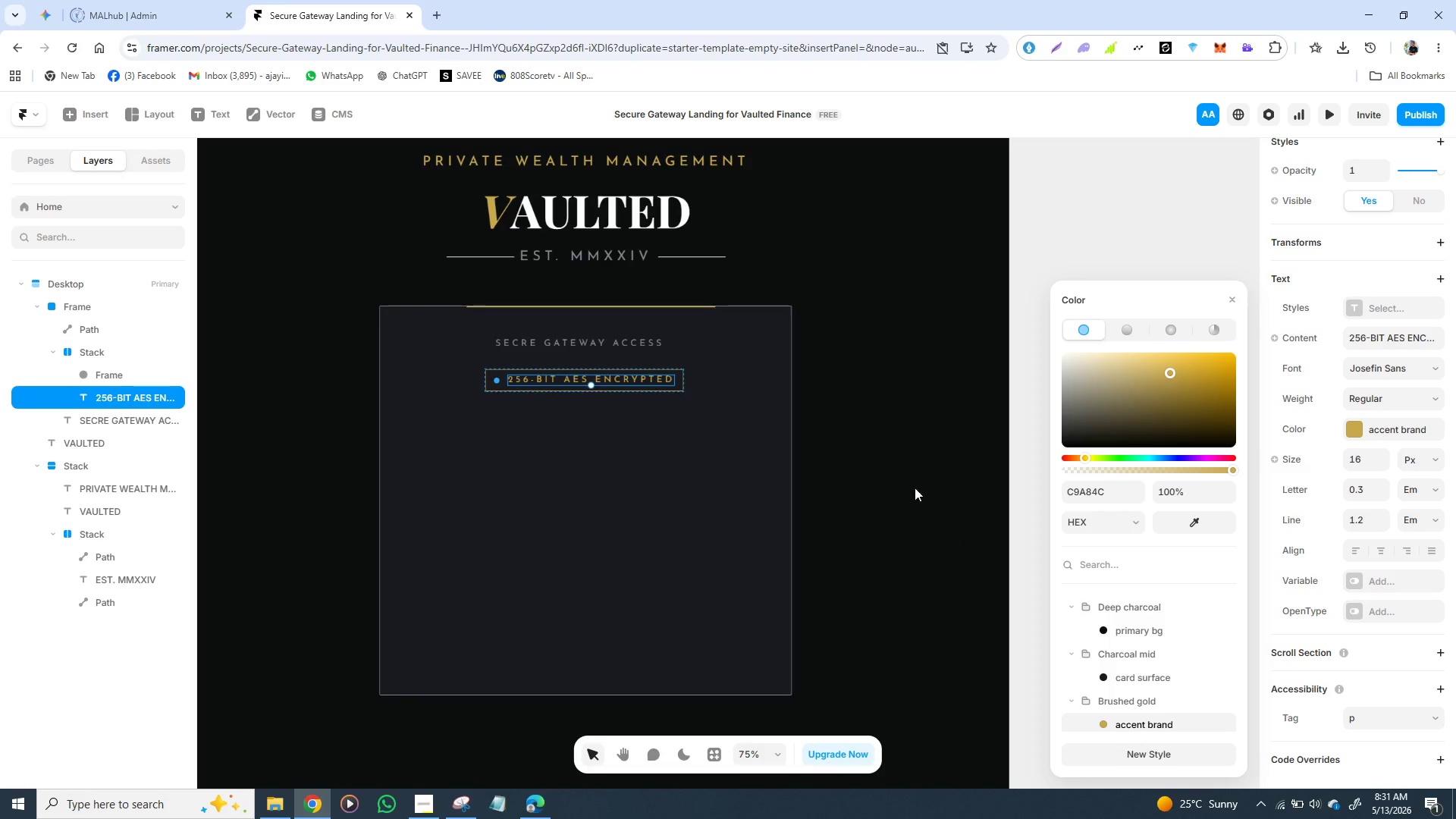 
left_click([909, 484])
 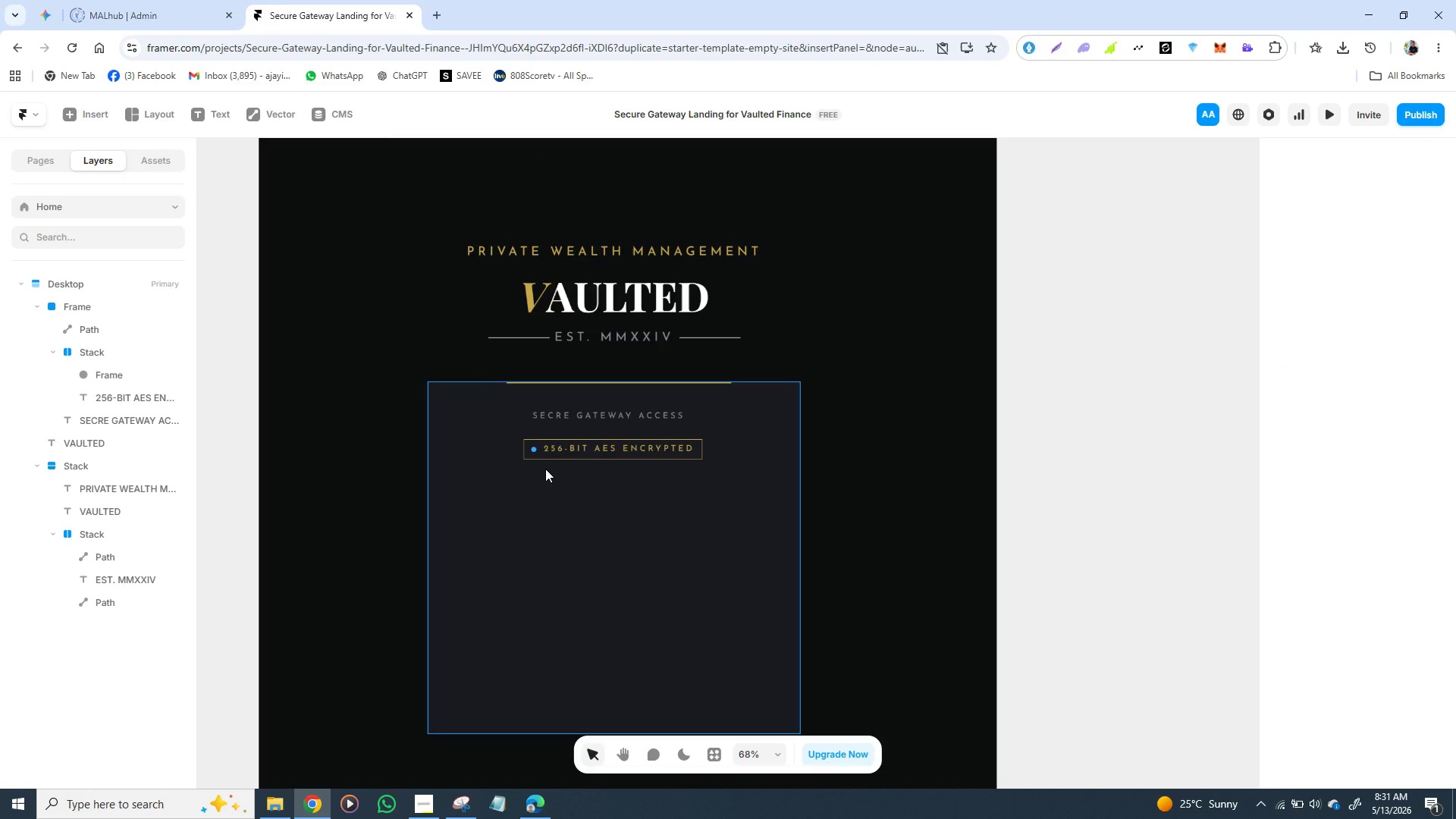 
wait(11.48)
 